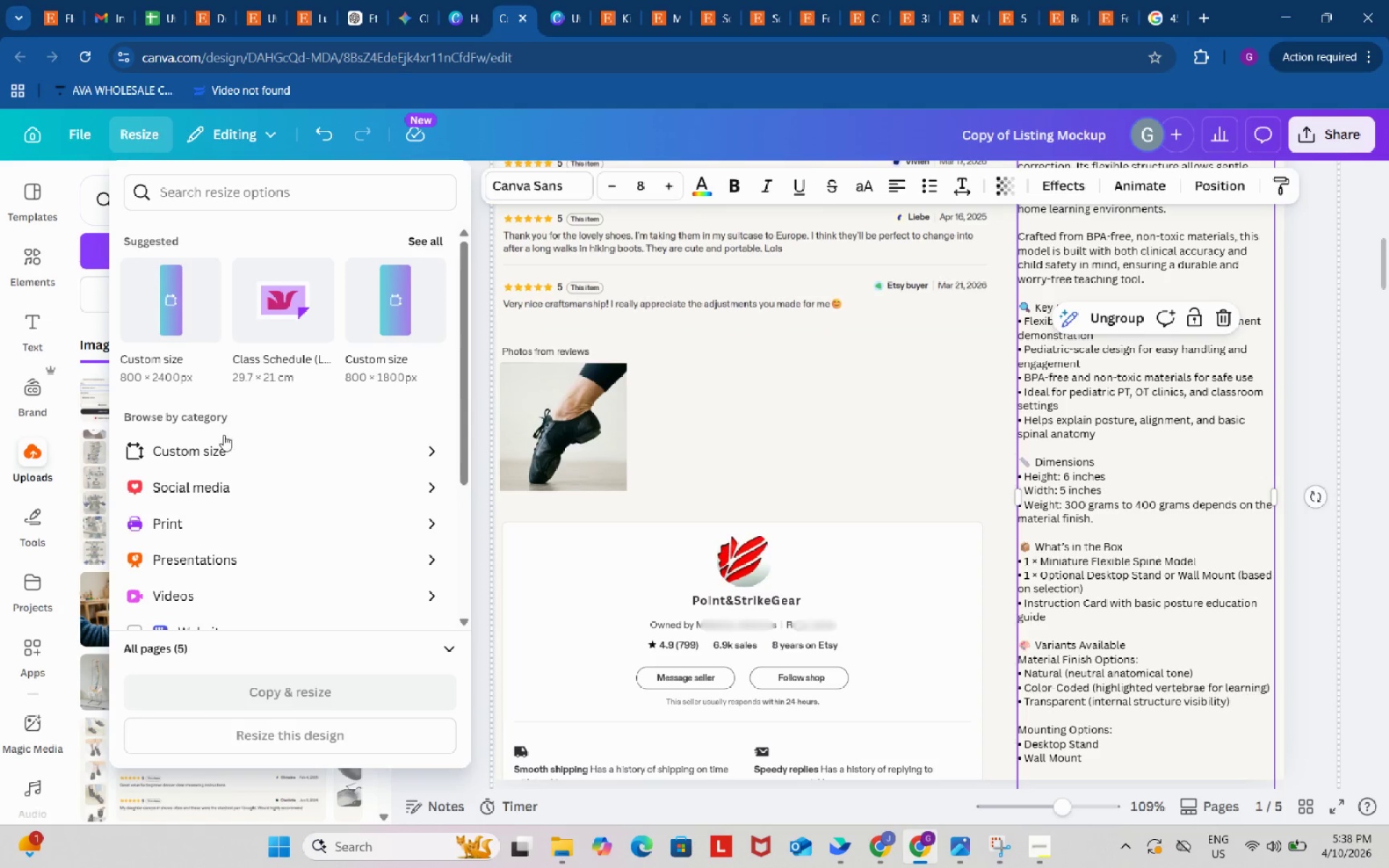 
left_click([223, 441])
 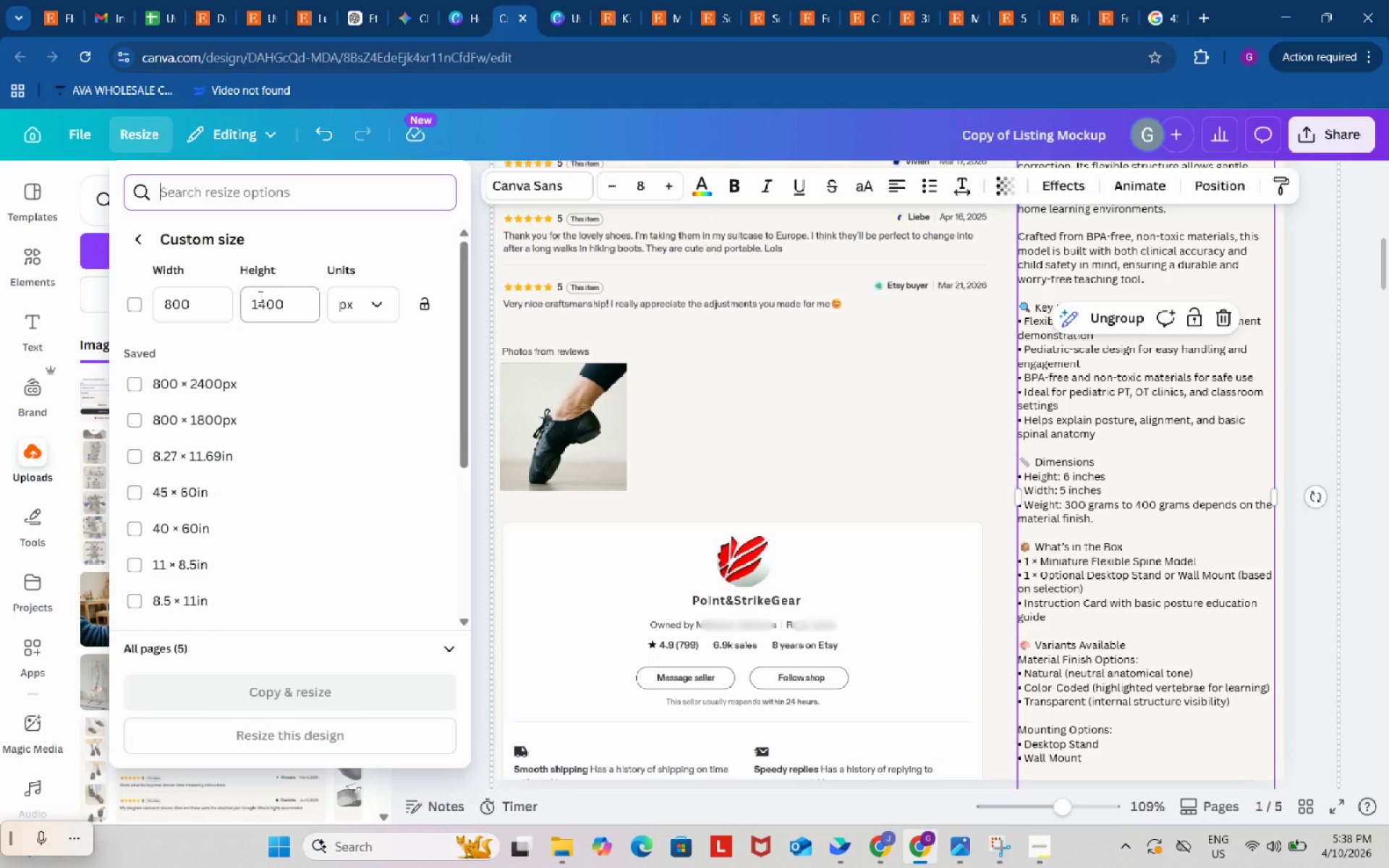 
left_click([266, 301])
 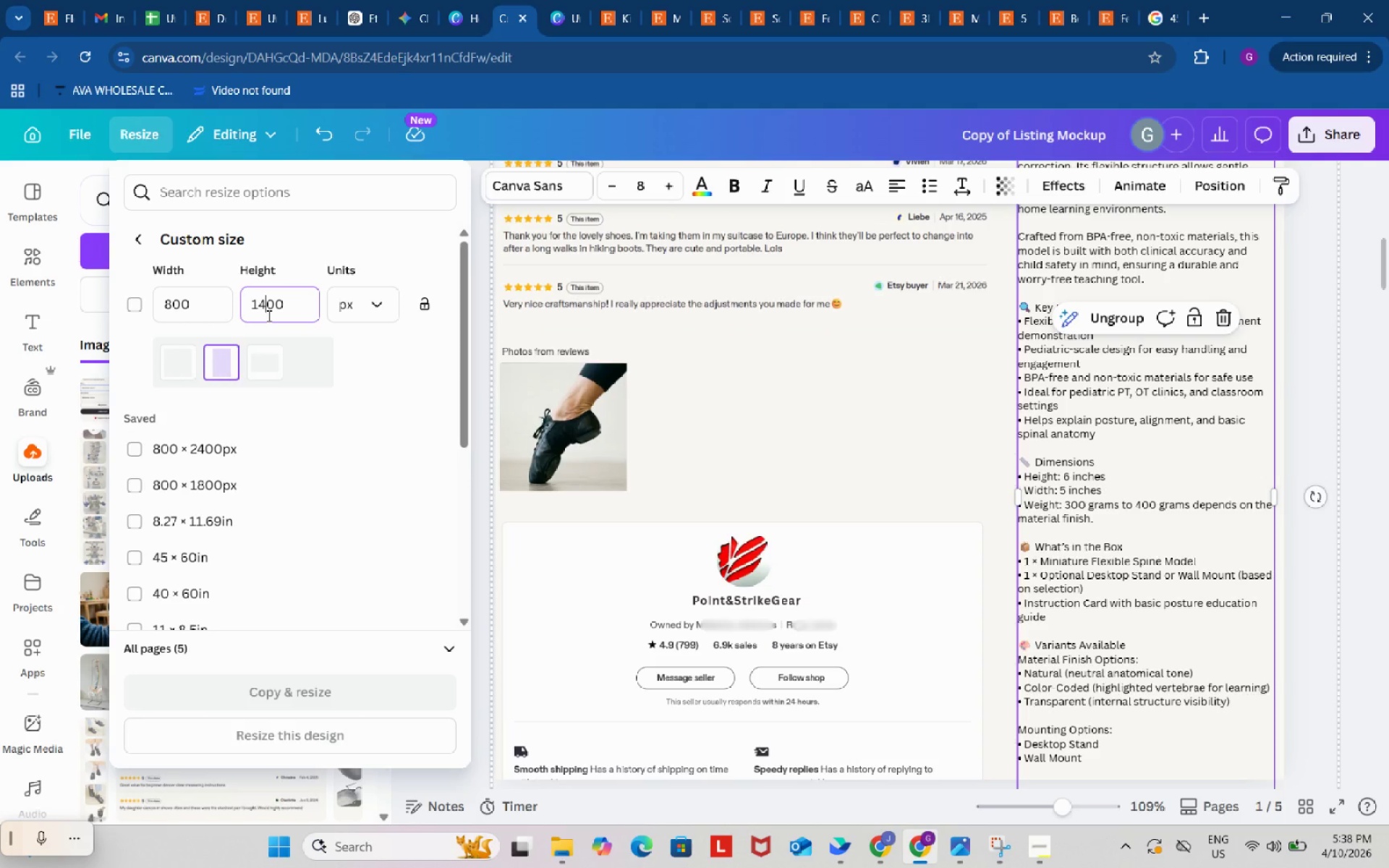 
key(Backspace)
 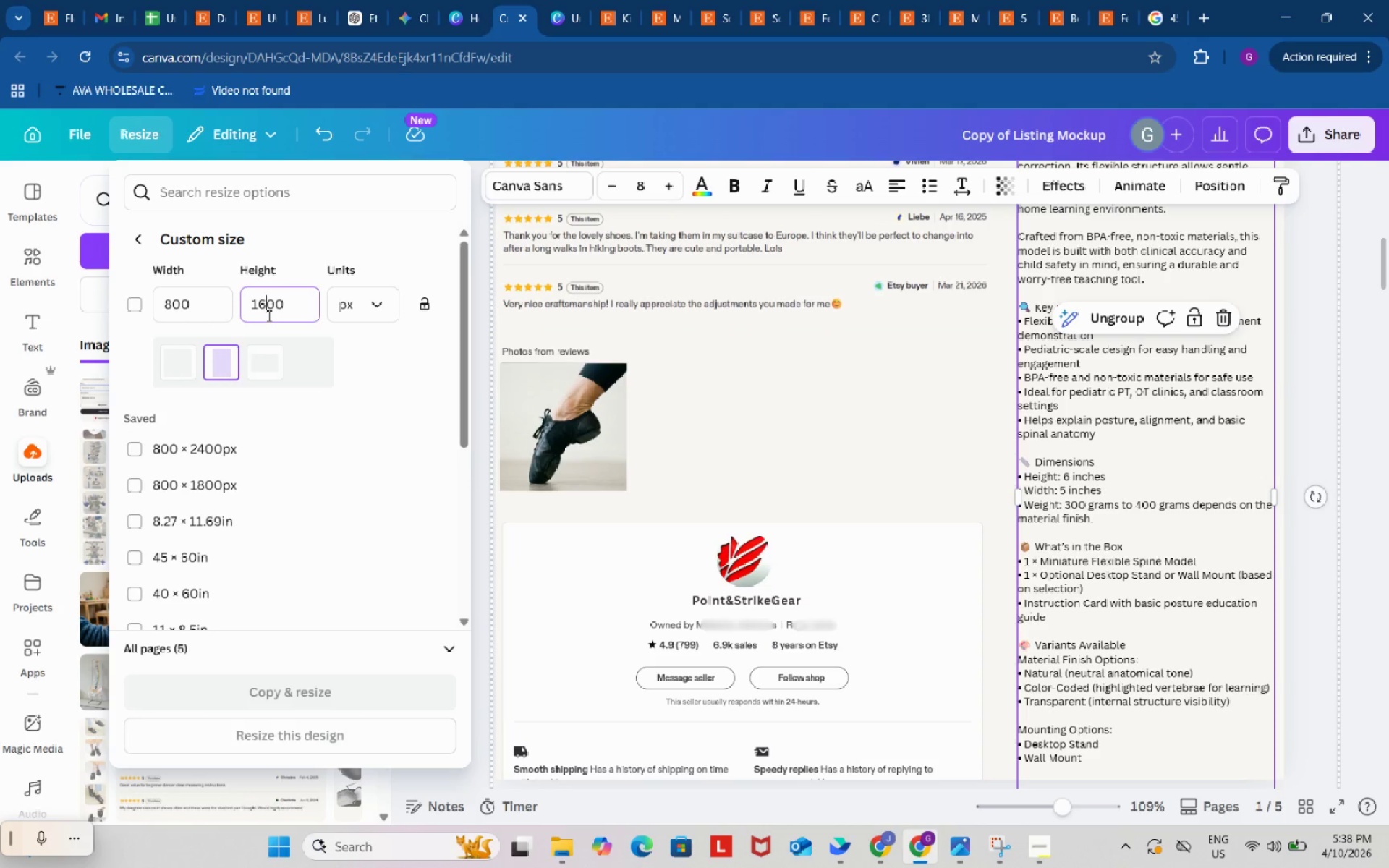 
key(Numpad6)
 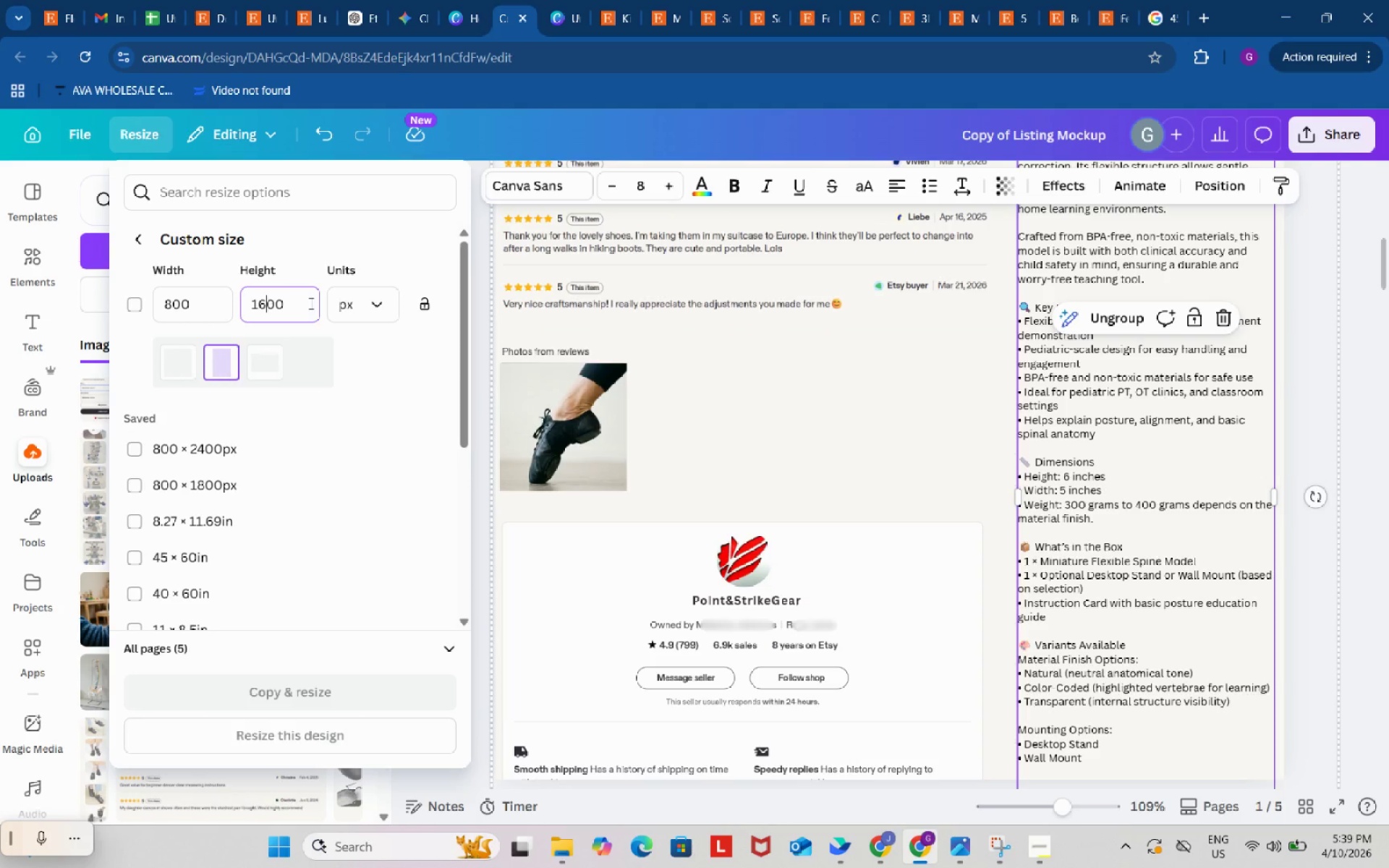 
key(Enter)
 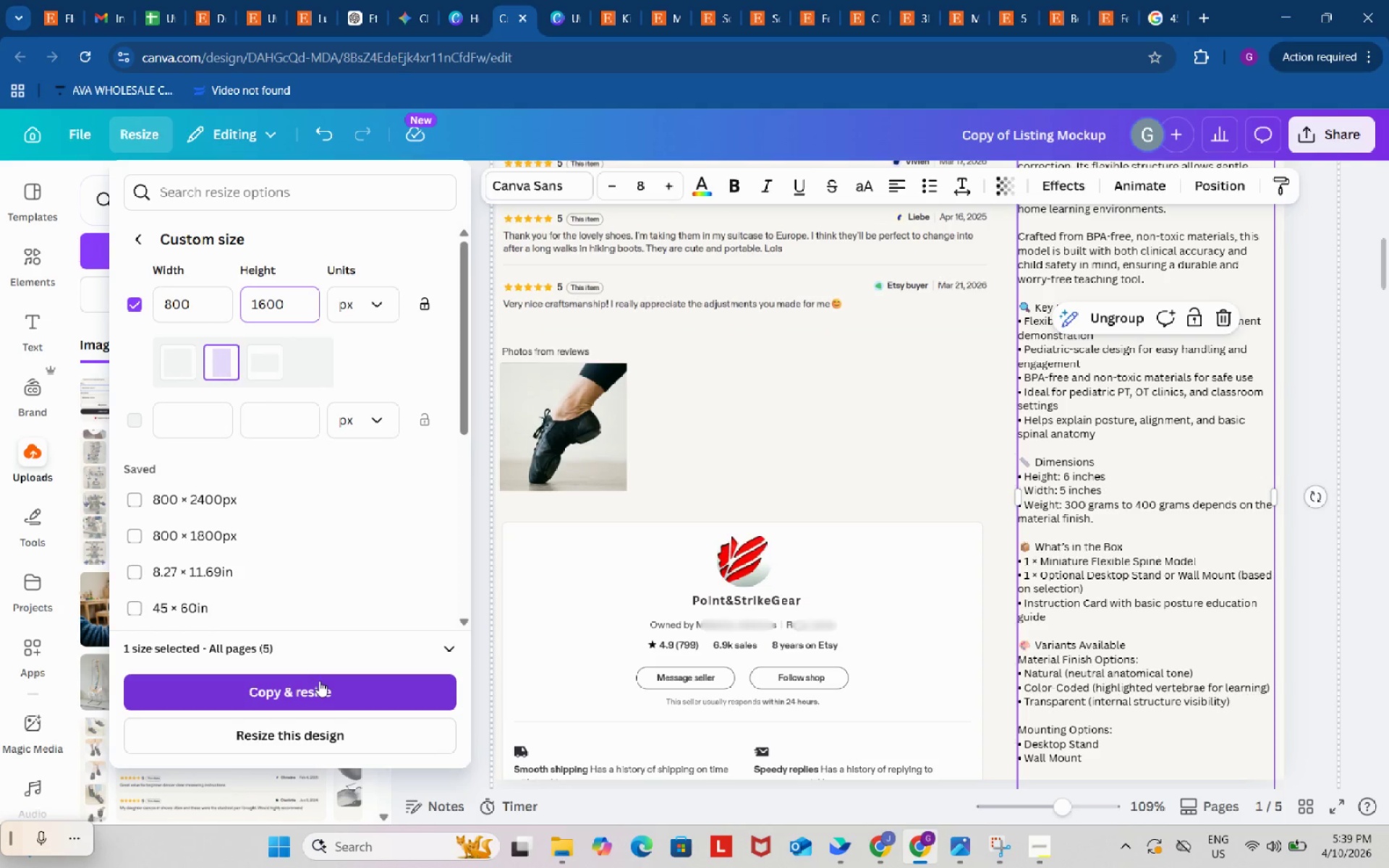 
scroll: coordinate [868, 543], scroll_direction: down, amount: 3.0
 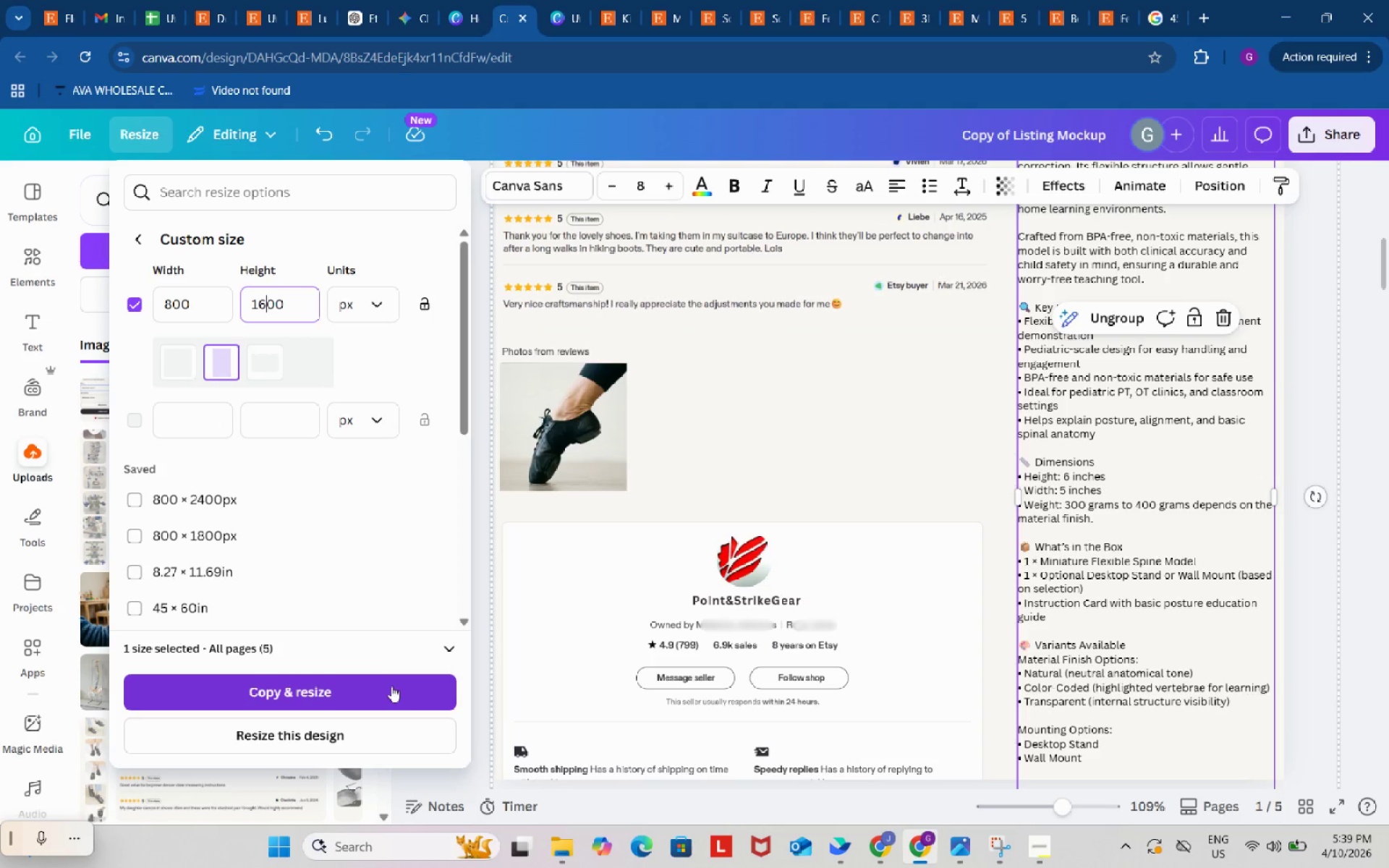 
left_click([388, 686])
 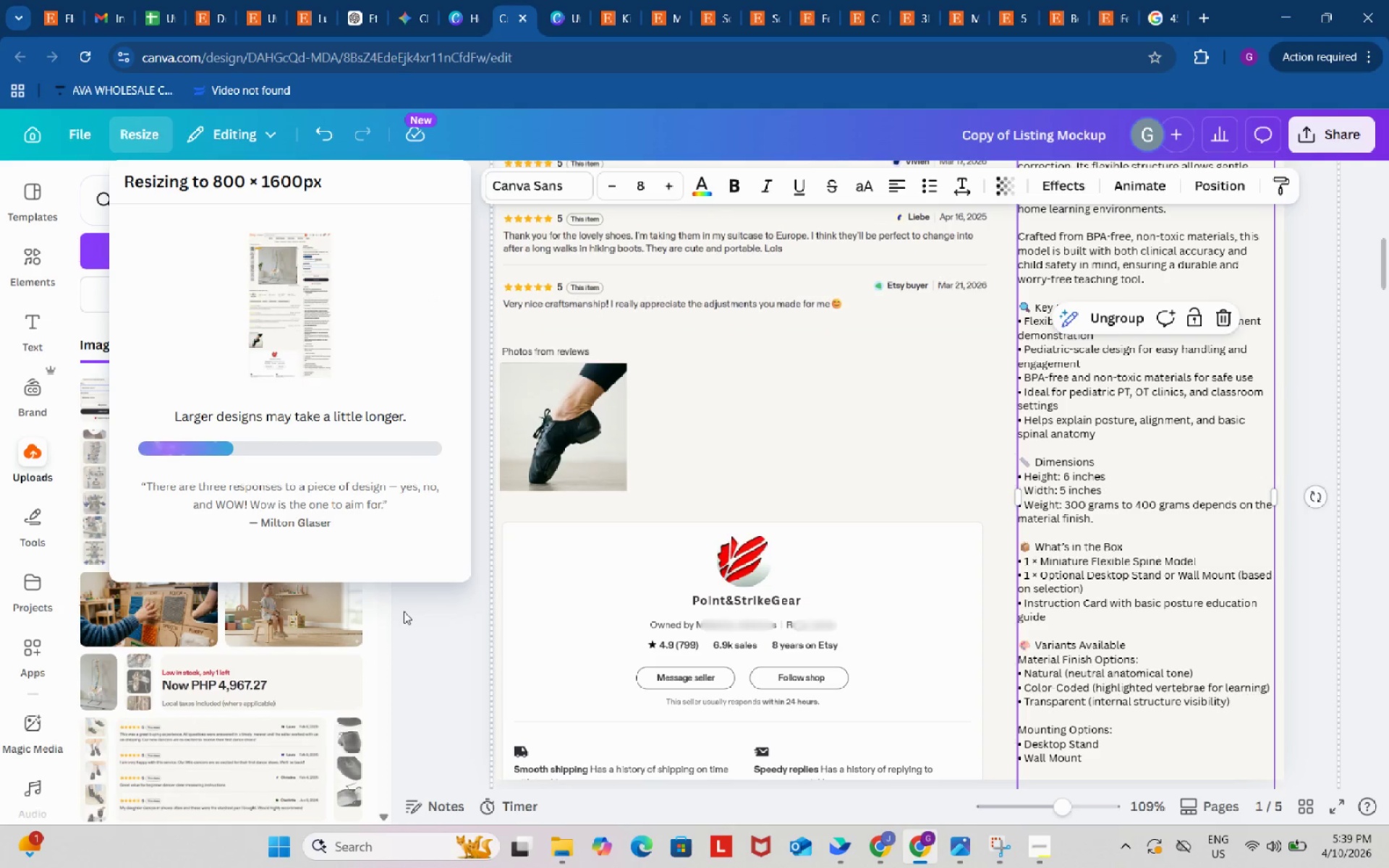 
mouse_move([378, 524])
 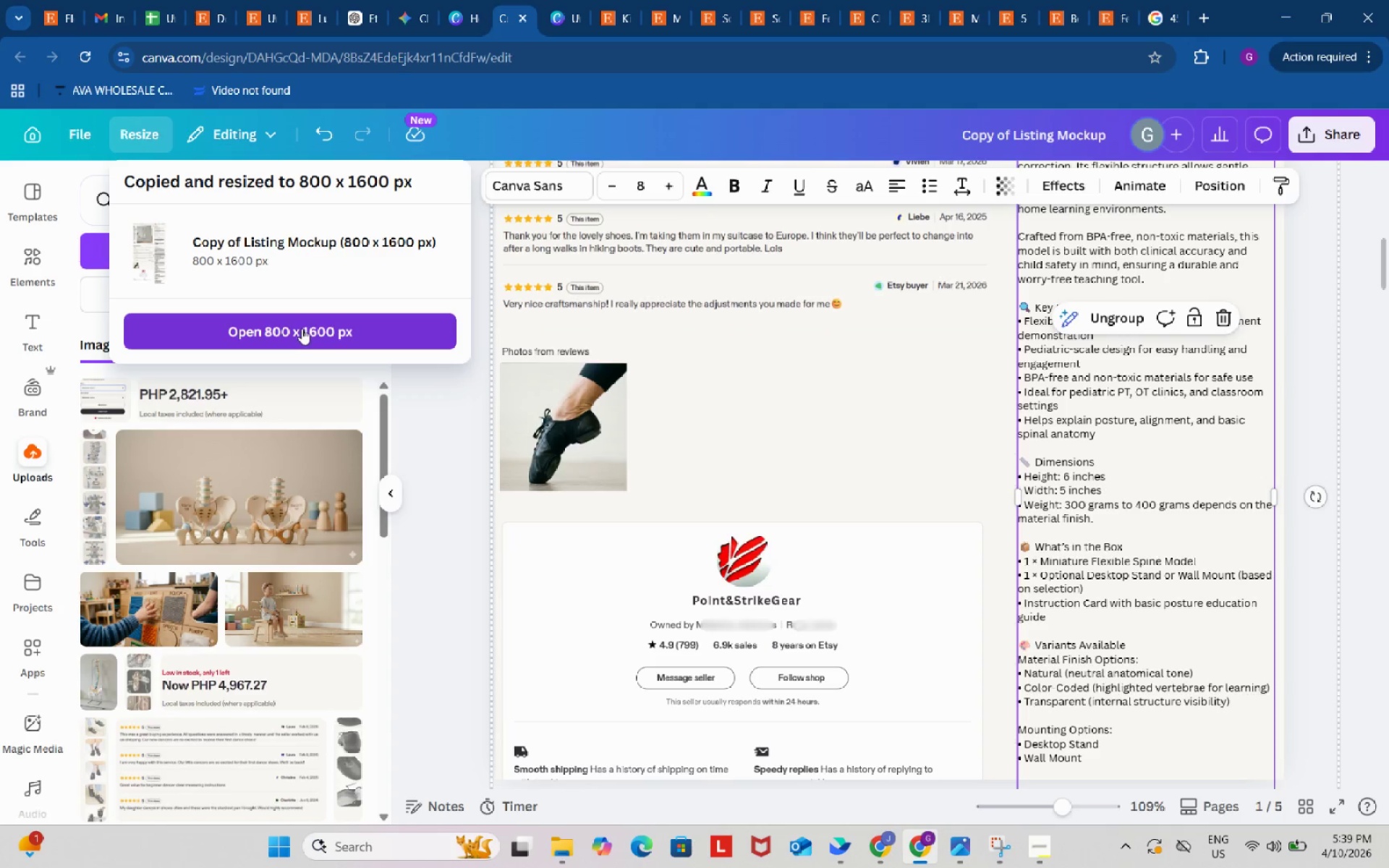 
left_click([302, 328])
 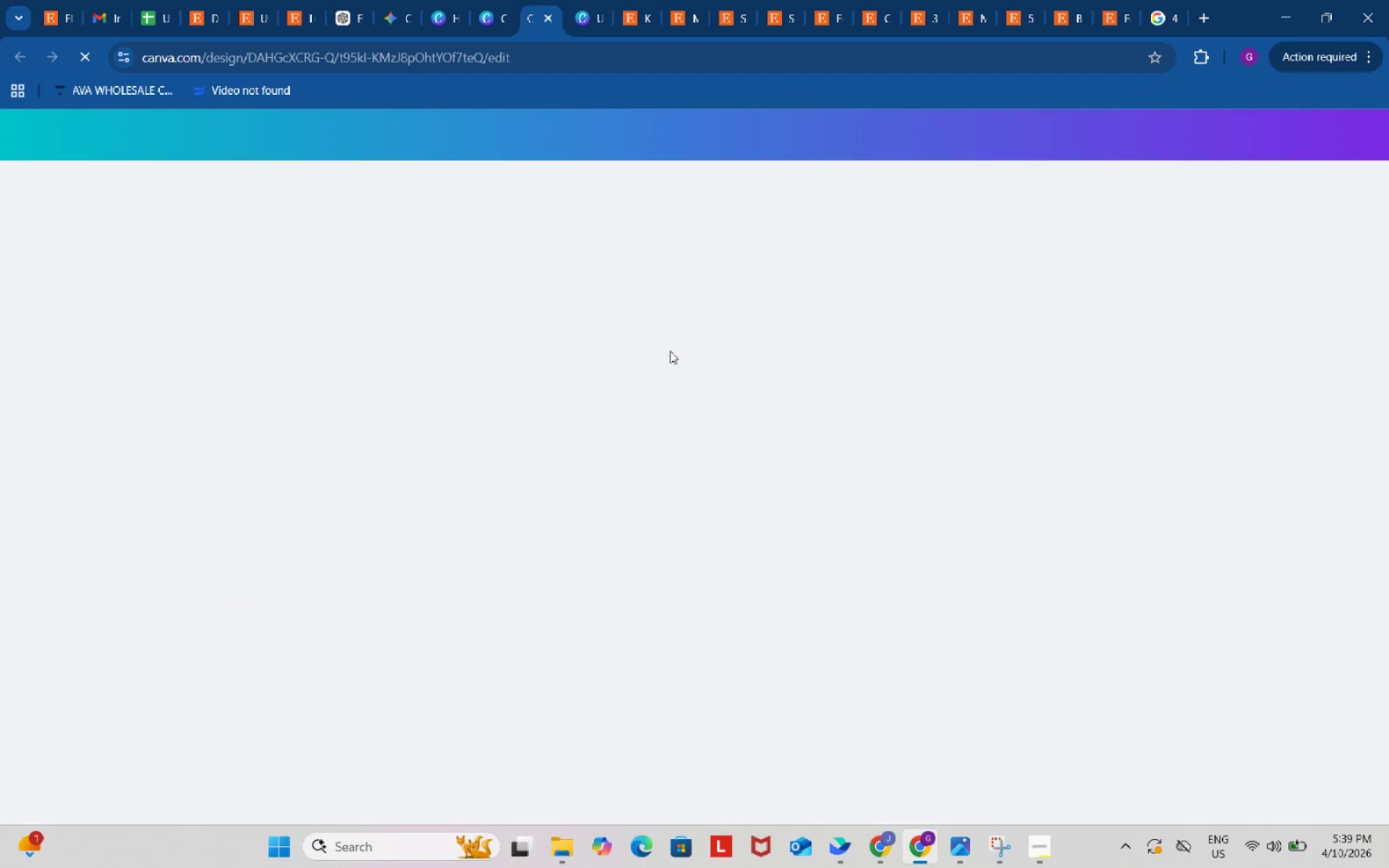 
mouse_move([687, 365])
 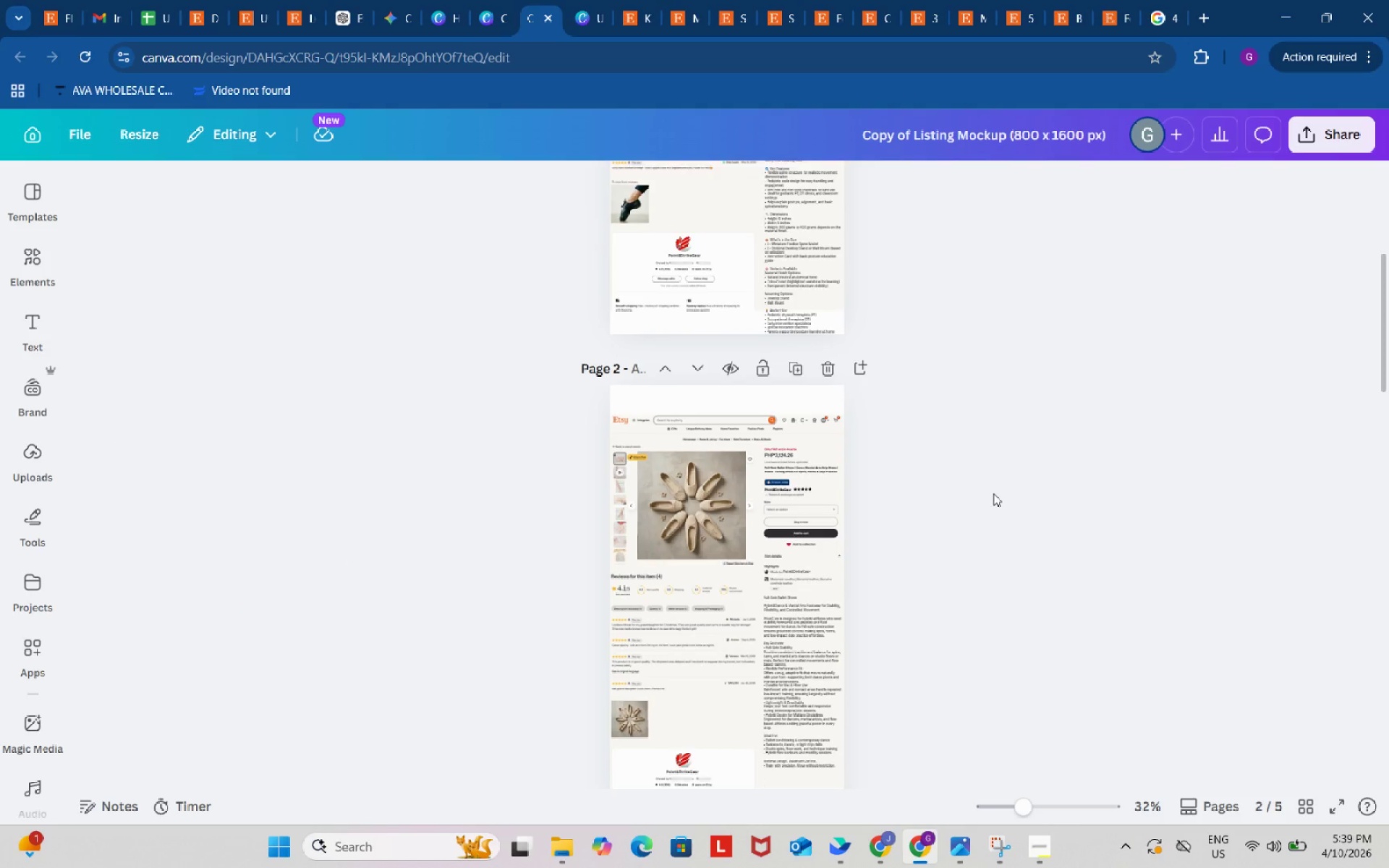 
left_click([993, 493])
 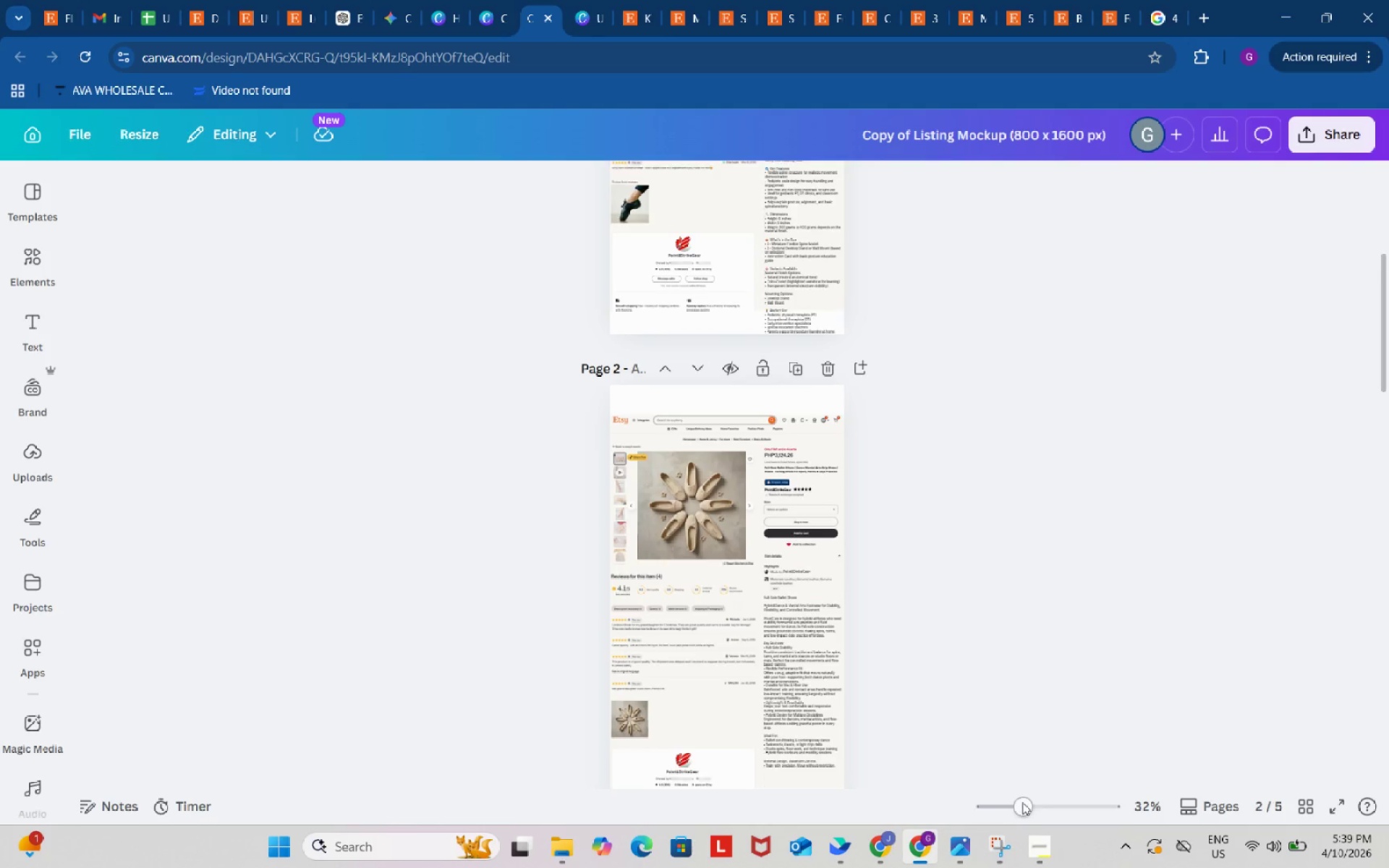 
left_click_drag(start_coordinate=[1021, 809], to_coordinate=[1061, 804])
 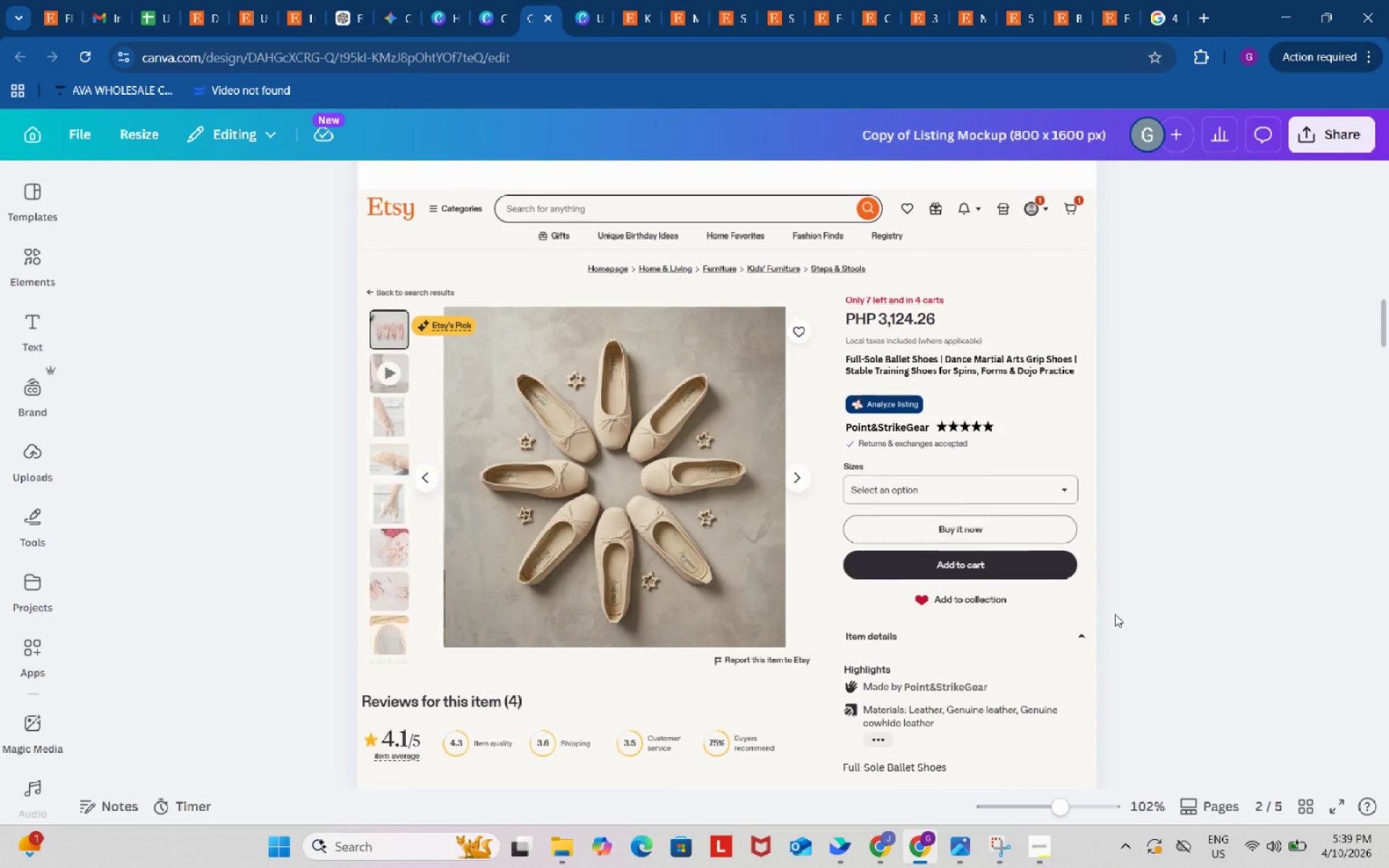 
scroll: coordinate [1115, 614], scroll_direction: up, amount: 5.0
 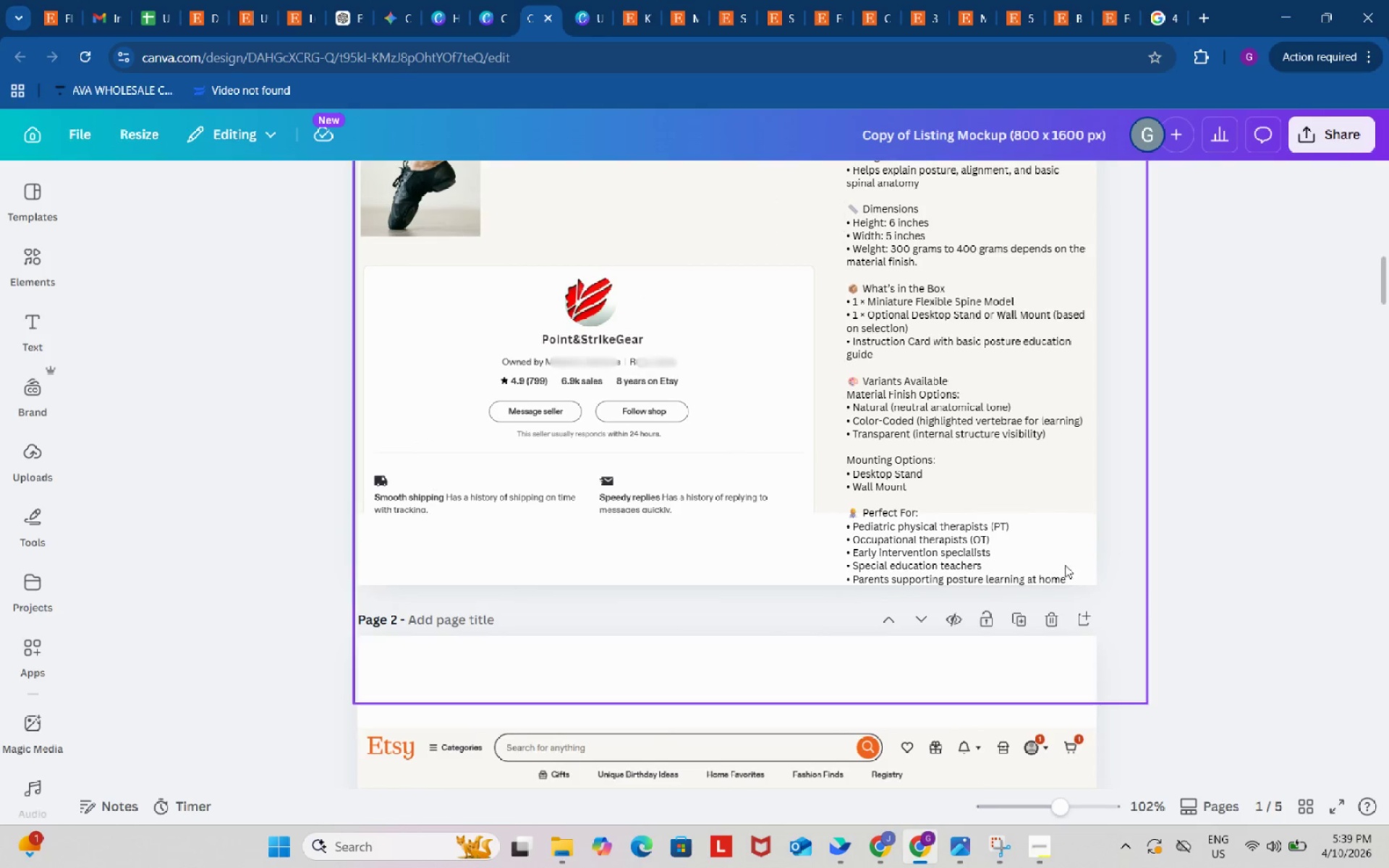 
left_click([1053, 561])
 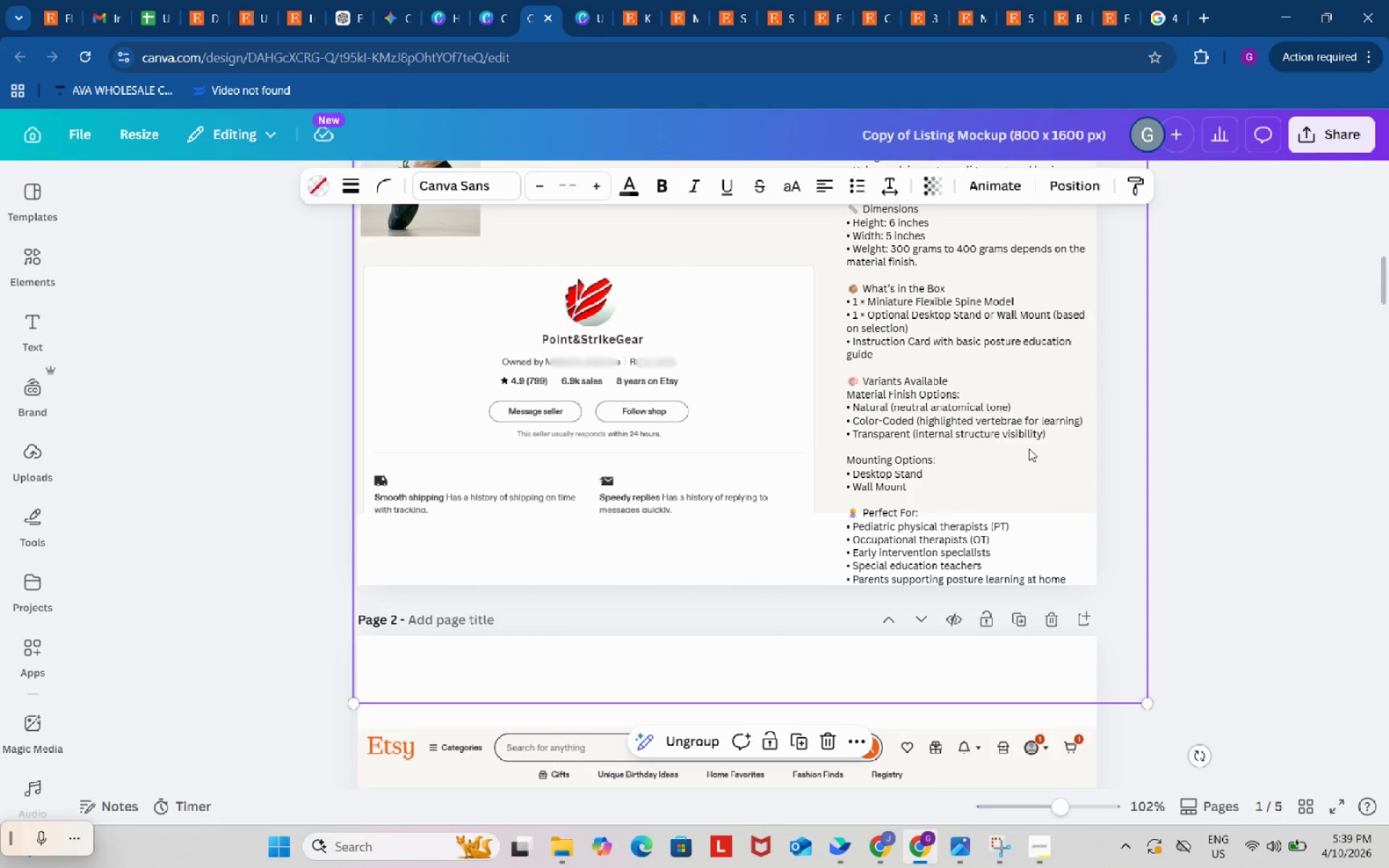 
left_click([1029, 448])
 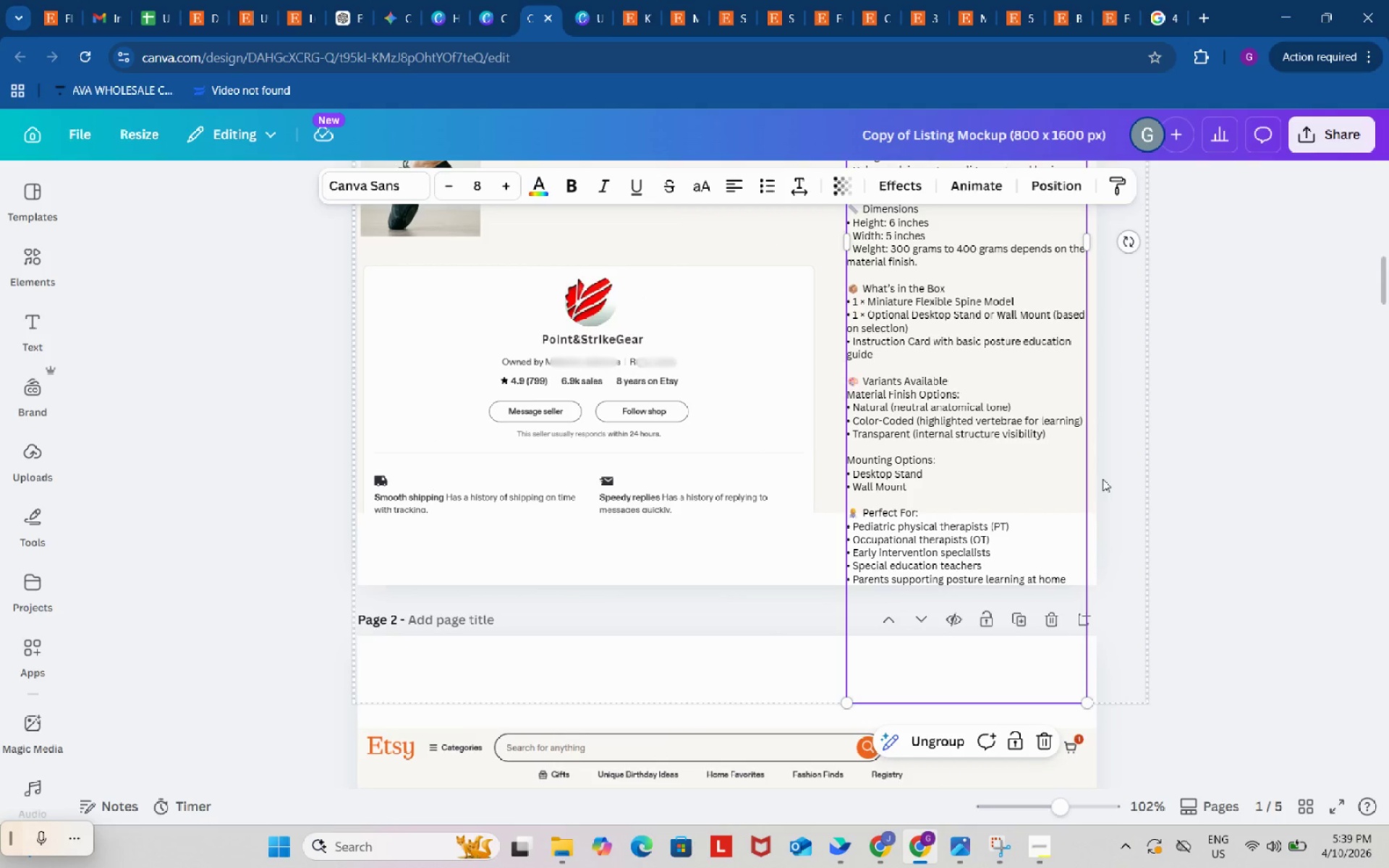 
scroll: coordinate [1210, 537], scroll_direction: up, amount: 13.0
 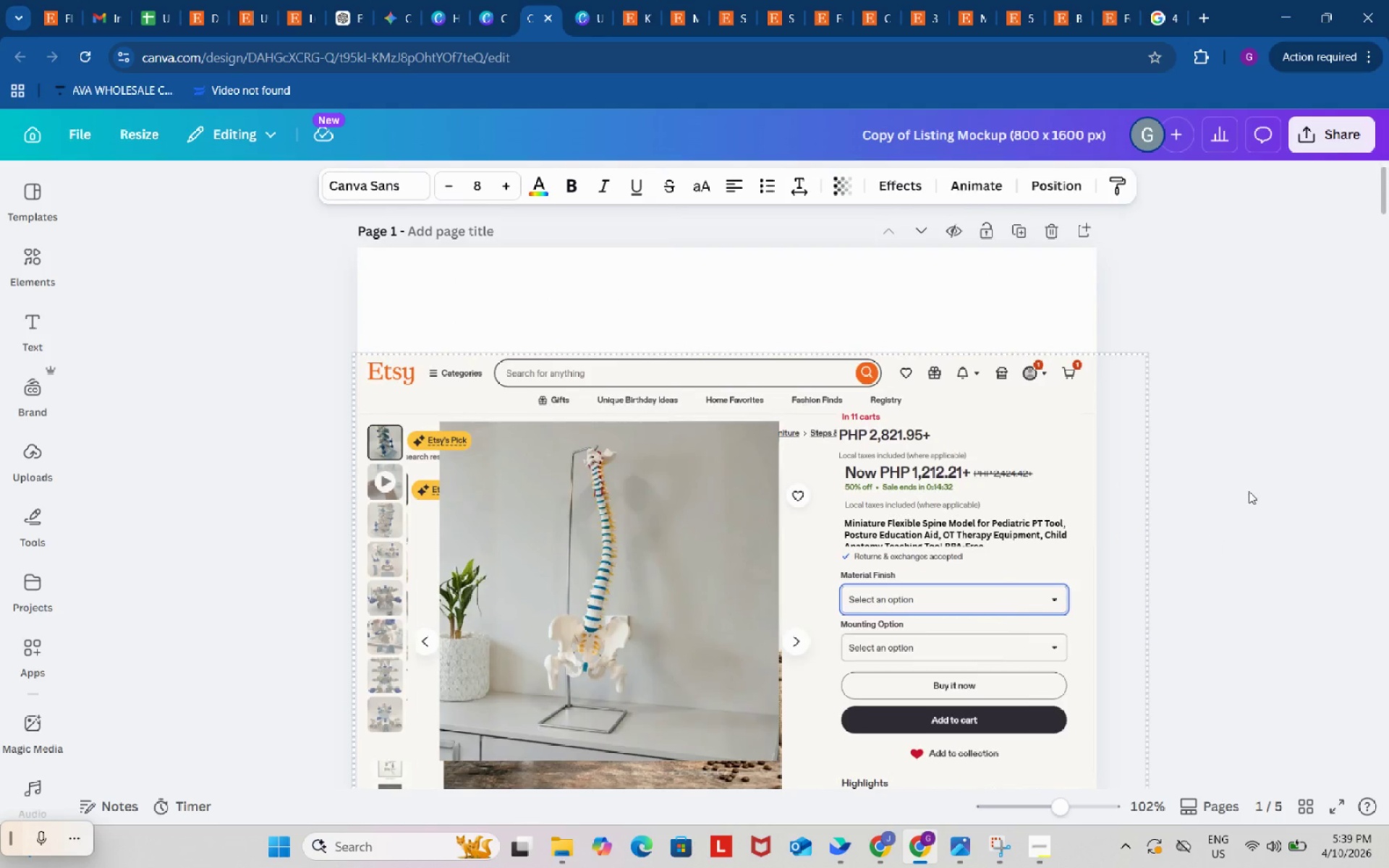 
left_click([1258, 478])
 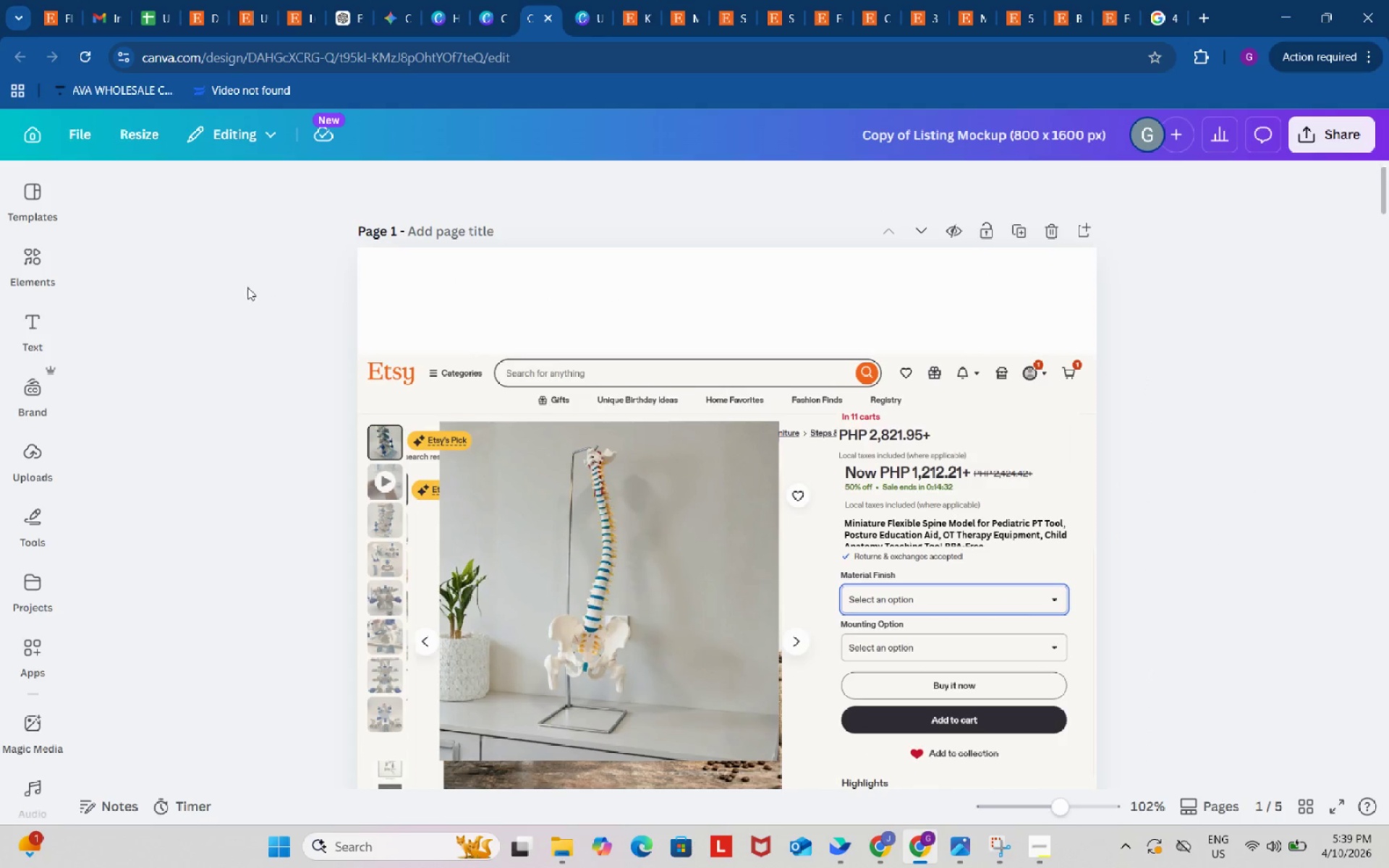 
left_click_drag(start_coordinate=[213, 325], to_coordinate=[1233, 402])
 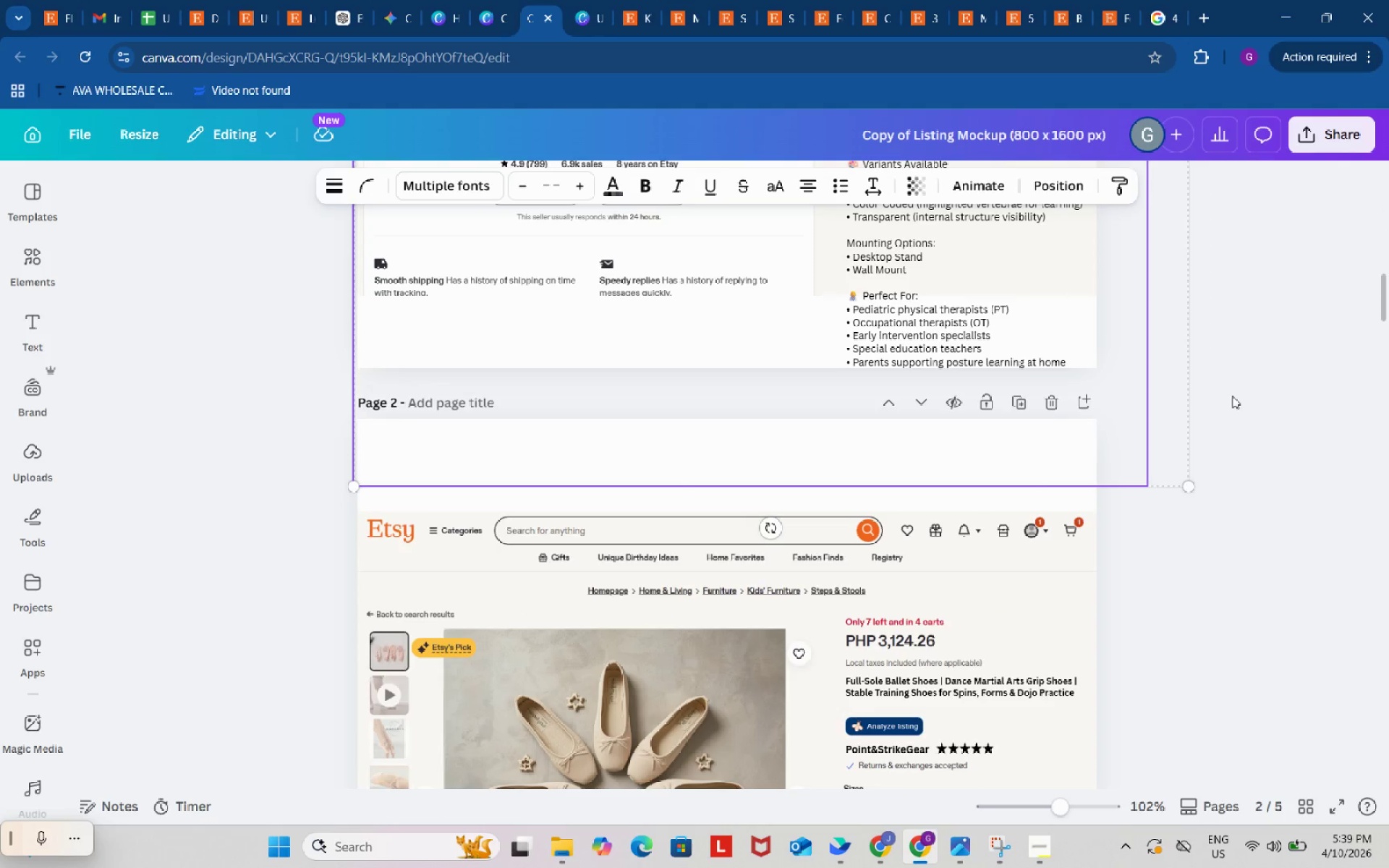 
scroll: coordinate [1236, 660], scroll_direction: down, amount: 15.0
 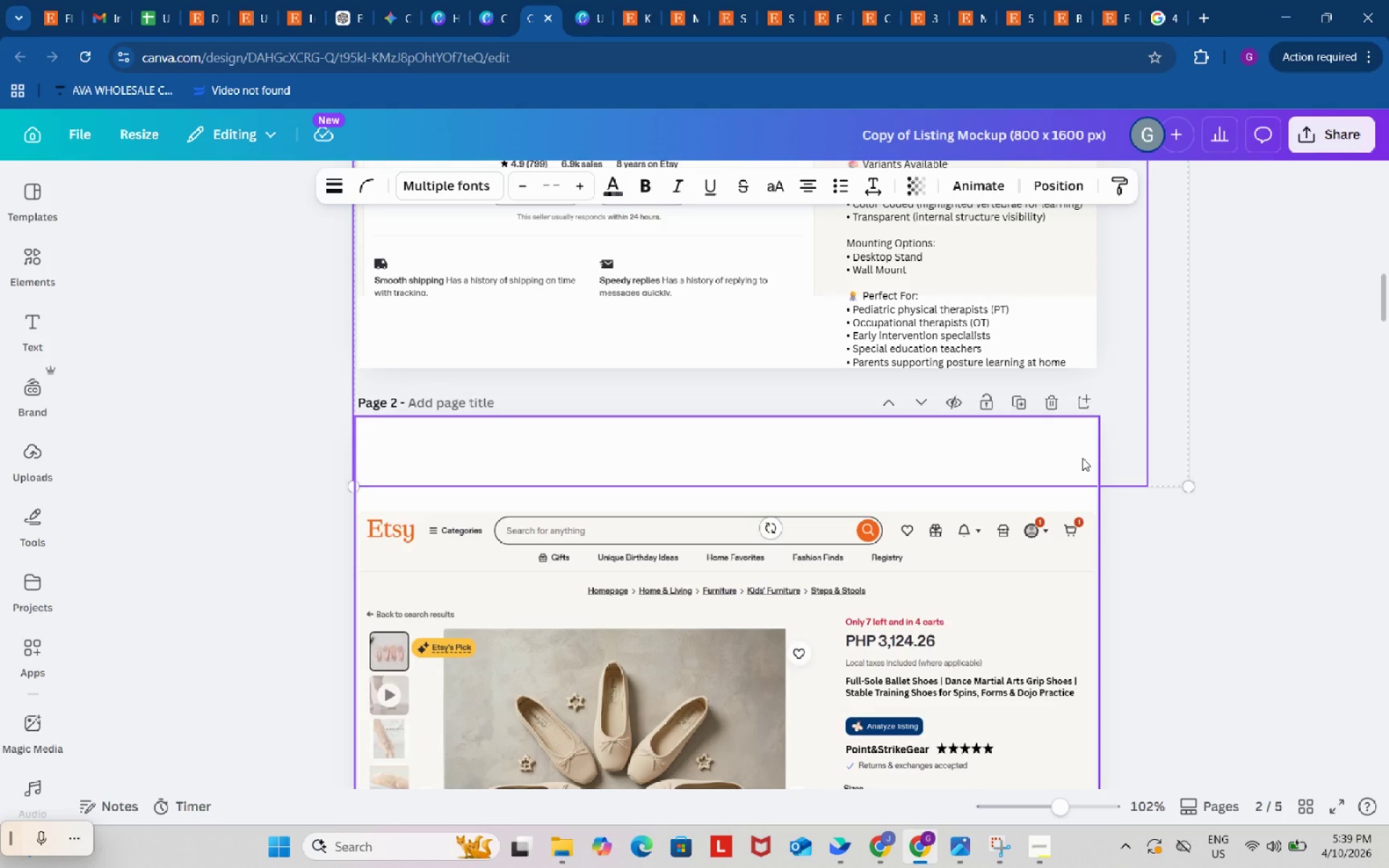 
scroll: coordinate [1083, 459], scroll_direction: up, amount: 15.0
 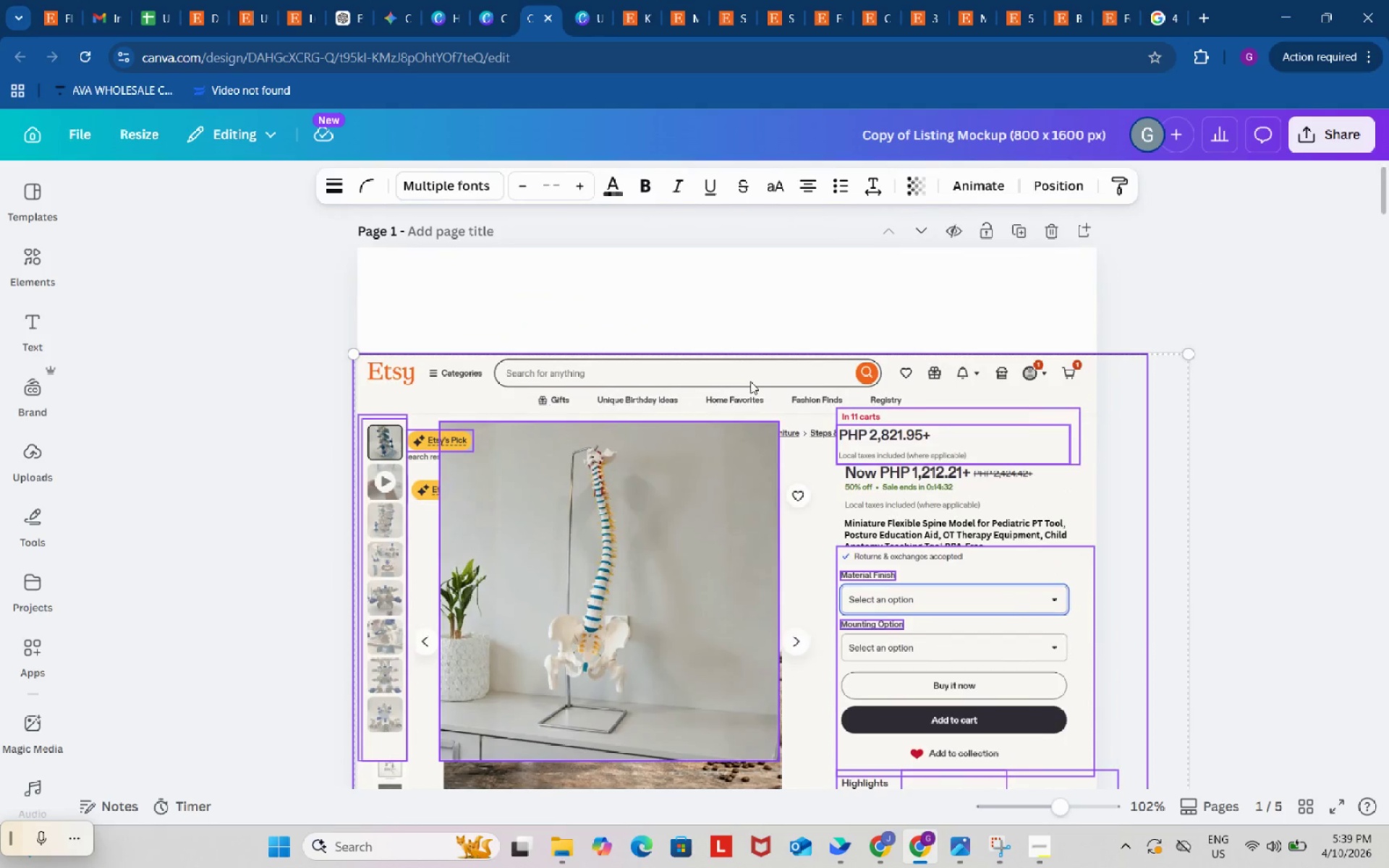 
left_click_drag(start_coordinate=[751, 380], to_coordinate=[757, 274])
 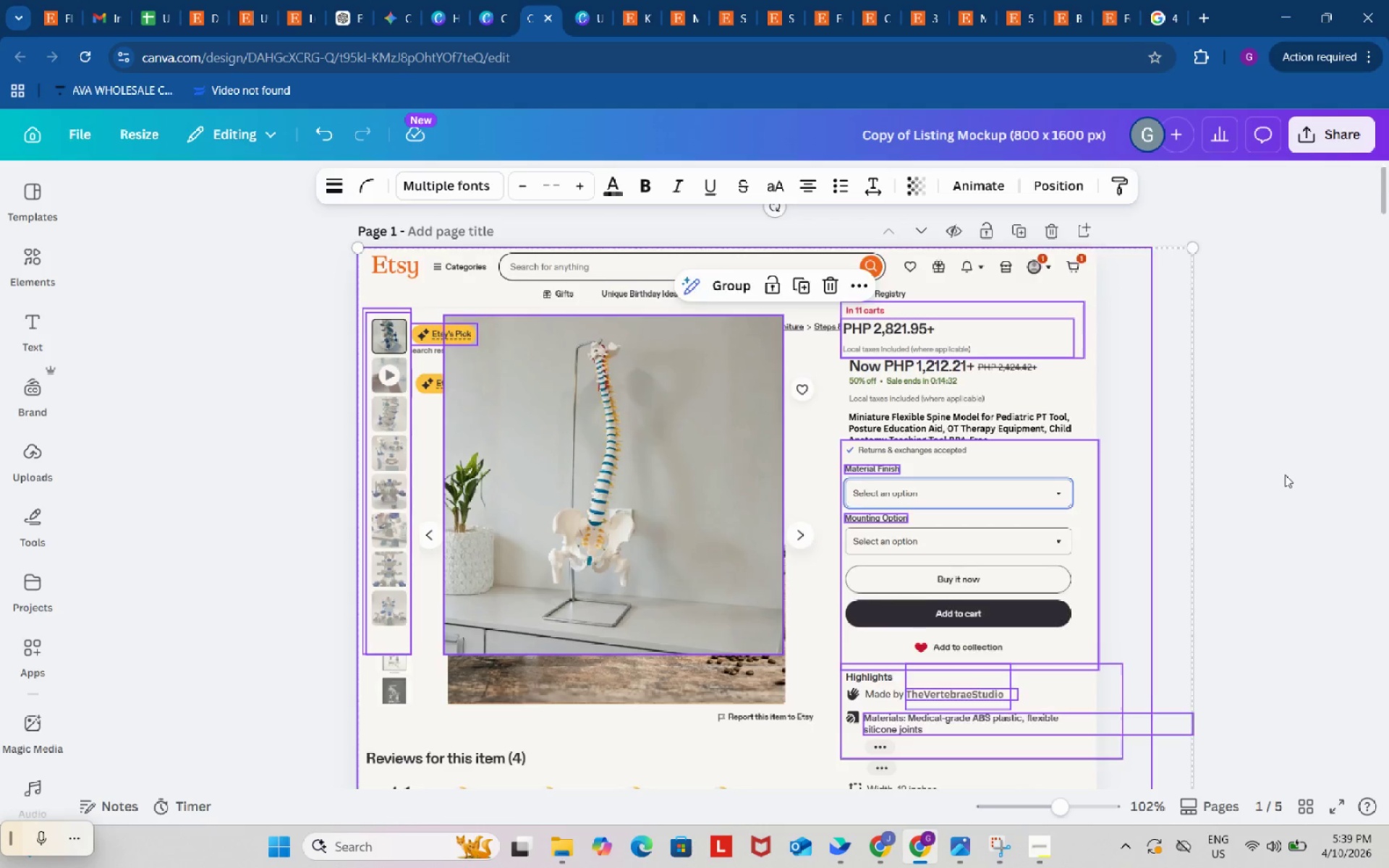 
scroll: coordinate [1285, 475], scroll_direction: down, amount: 11.0
 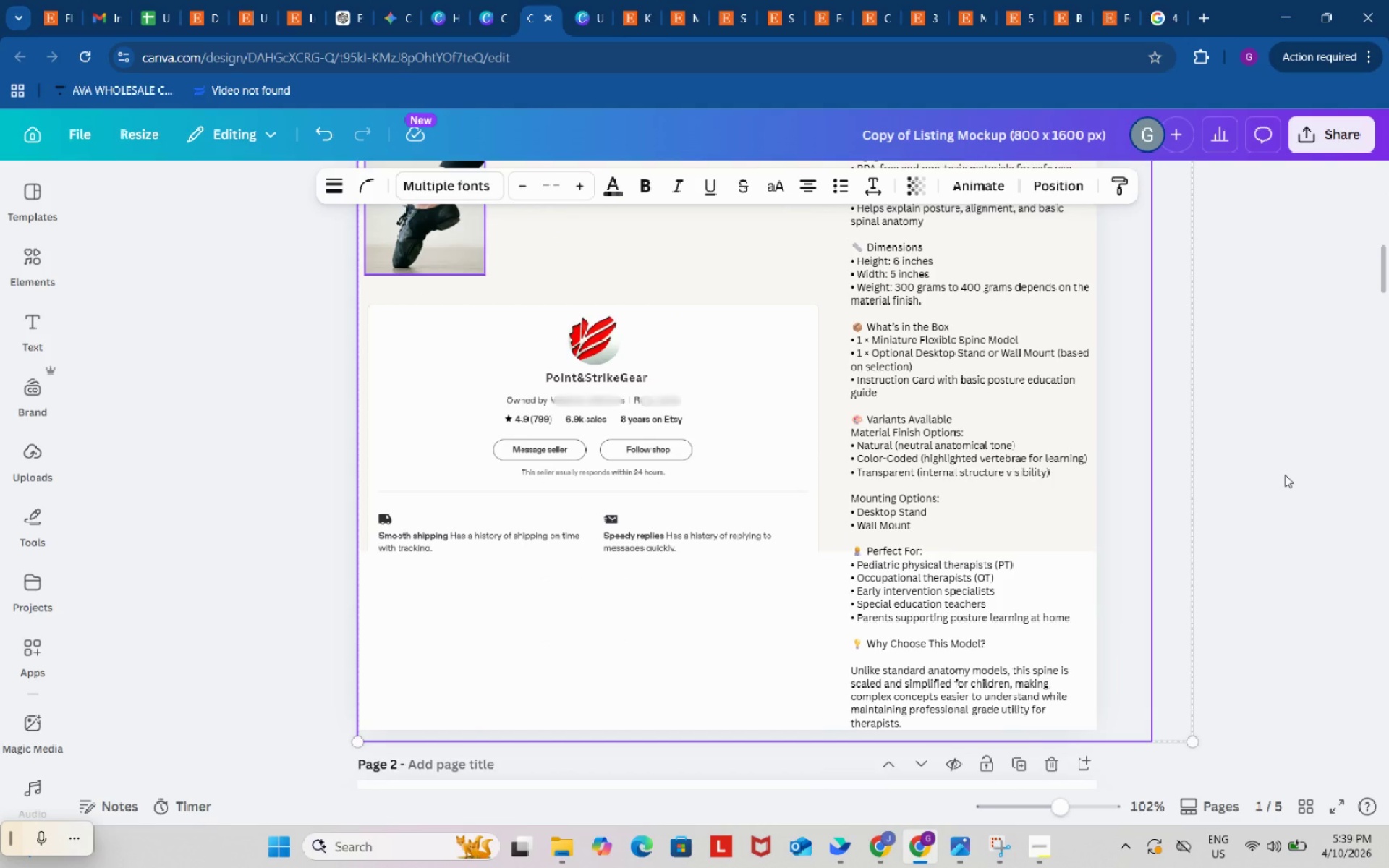 
left_click([1285, 475])
 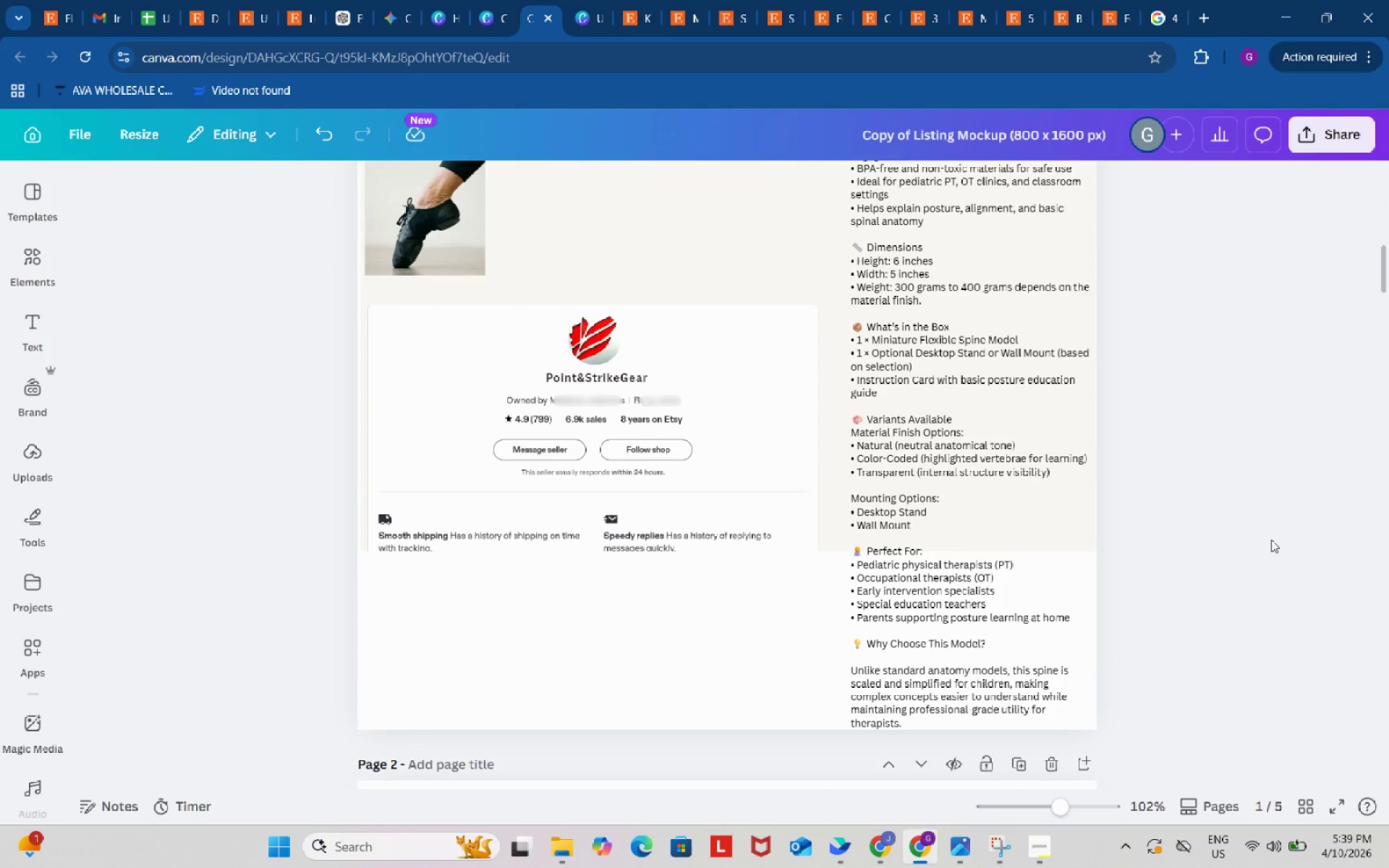 
left_click([1271, 540])
 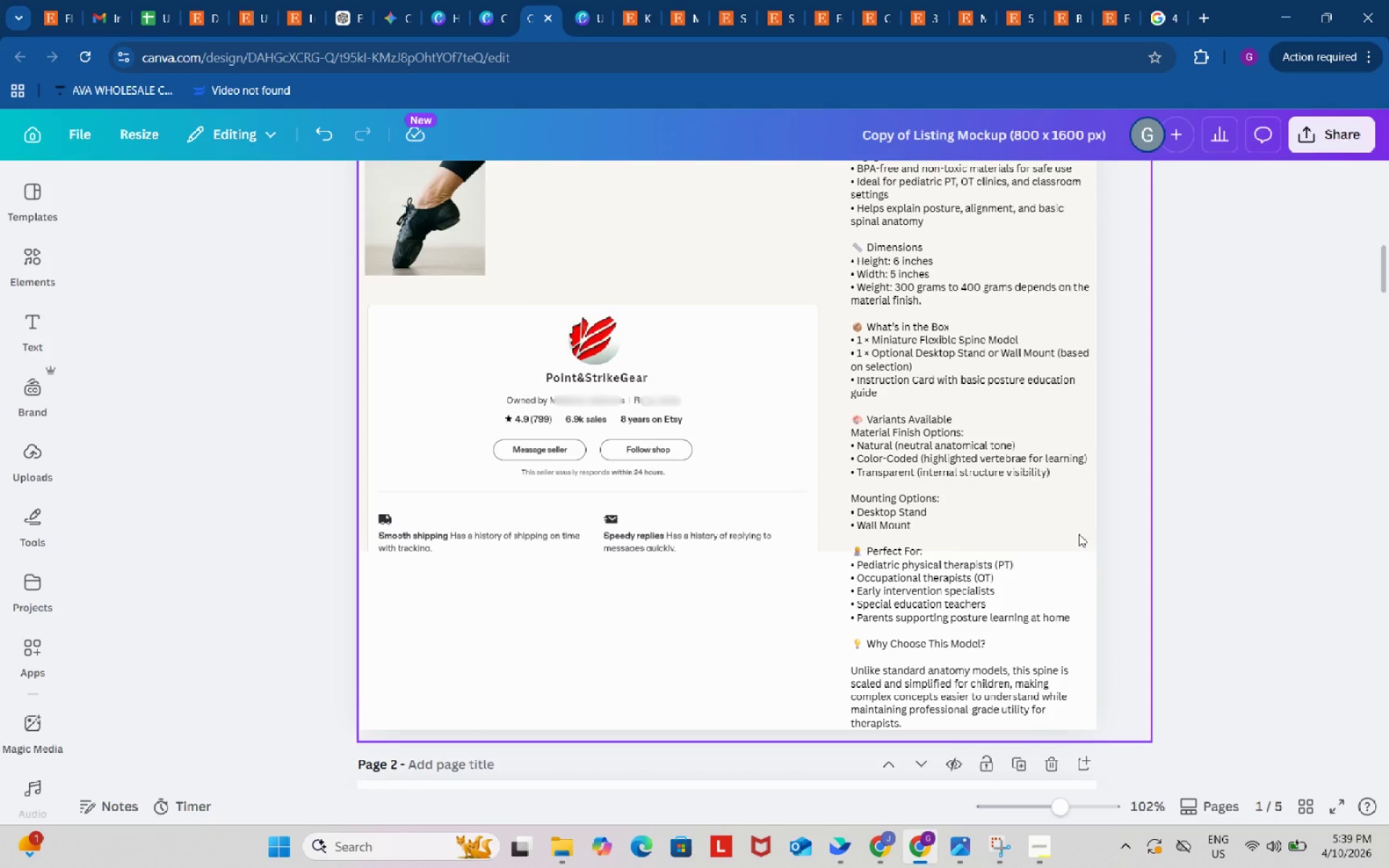 
left_click([1079, 534])
 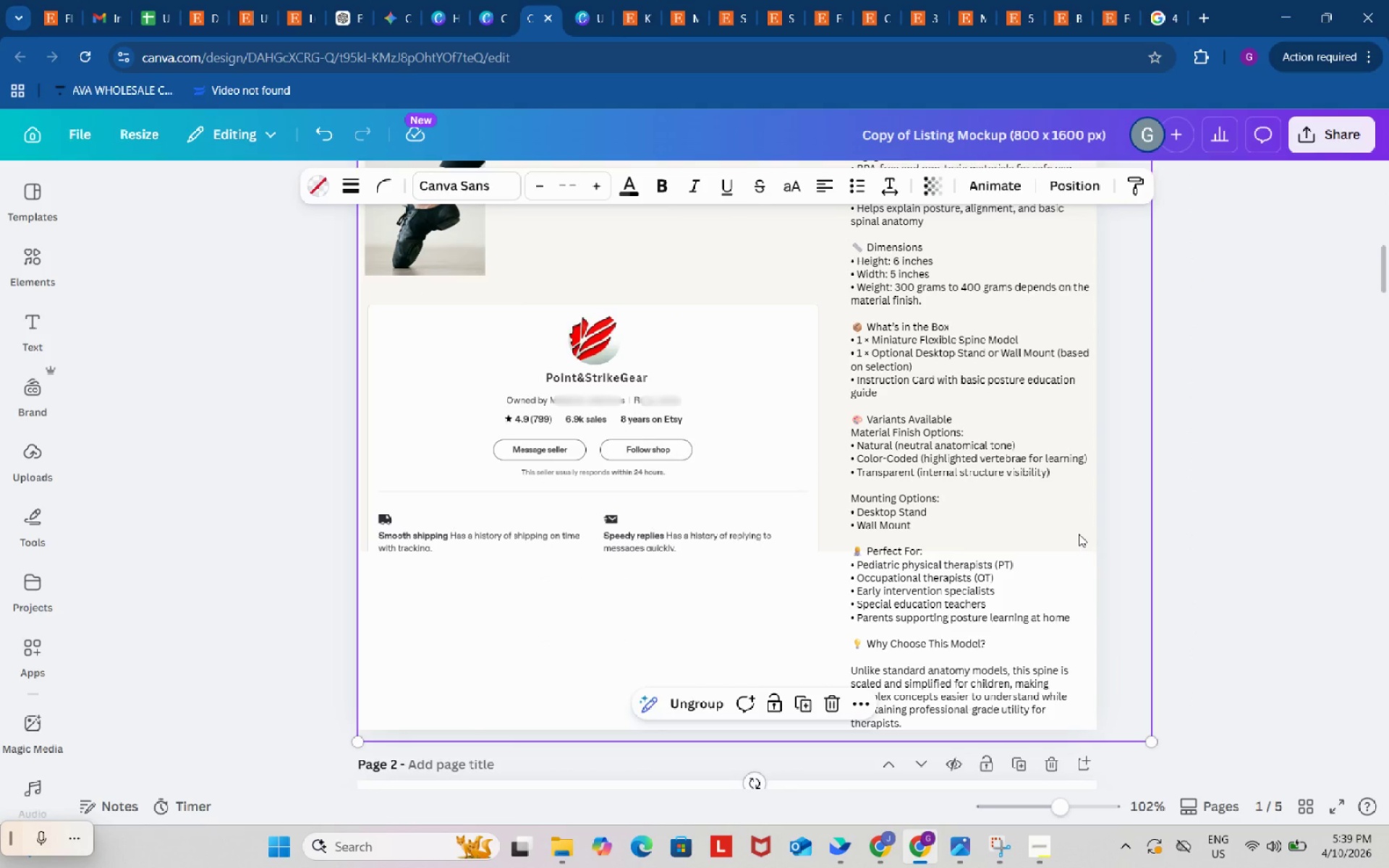 
scroll: coordinate [1079, 534], scroll_direction: up, amount: 3.0
 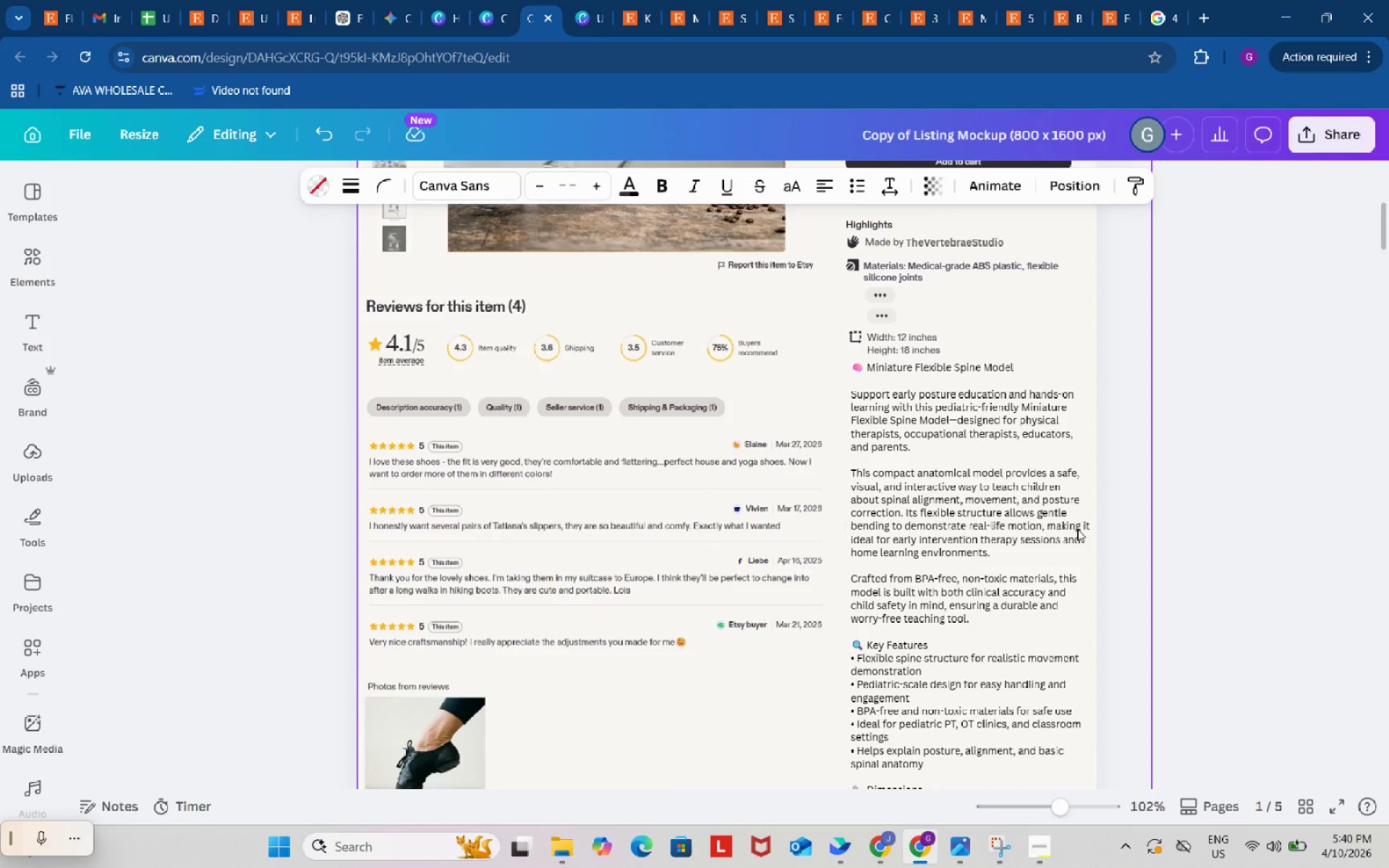 
left_click([975, 539])
 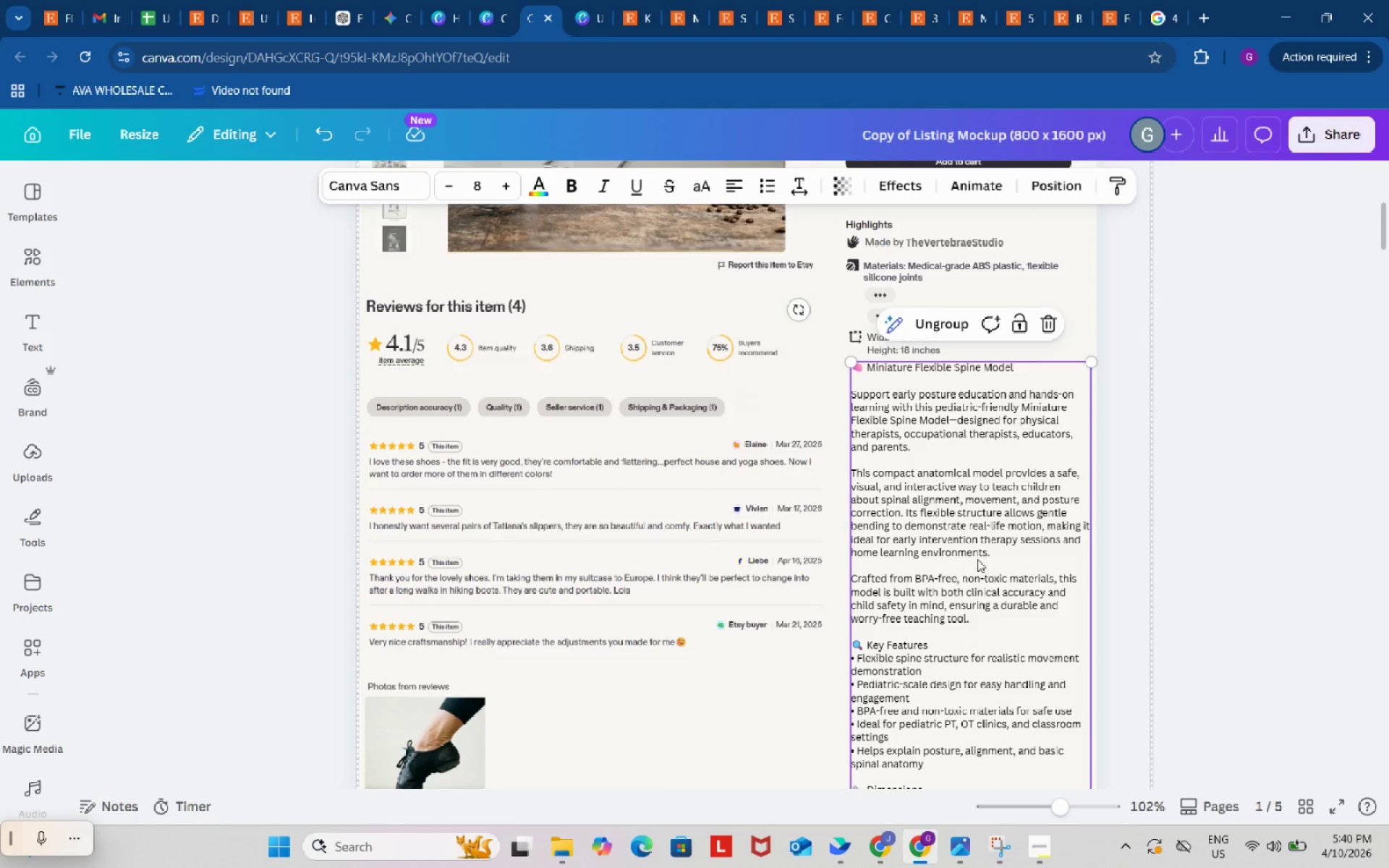 
left_click_drag(start_coordinate=[977, 562], to_coordinate=[970, 576])
 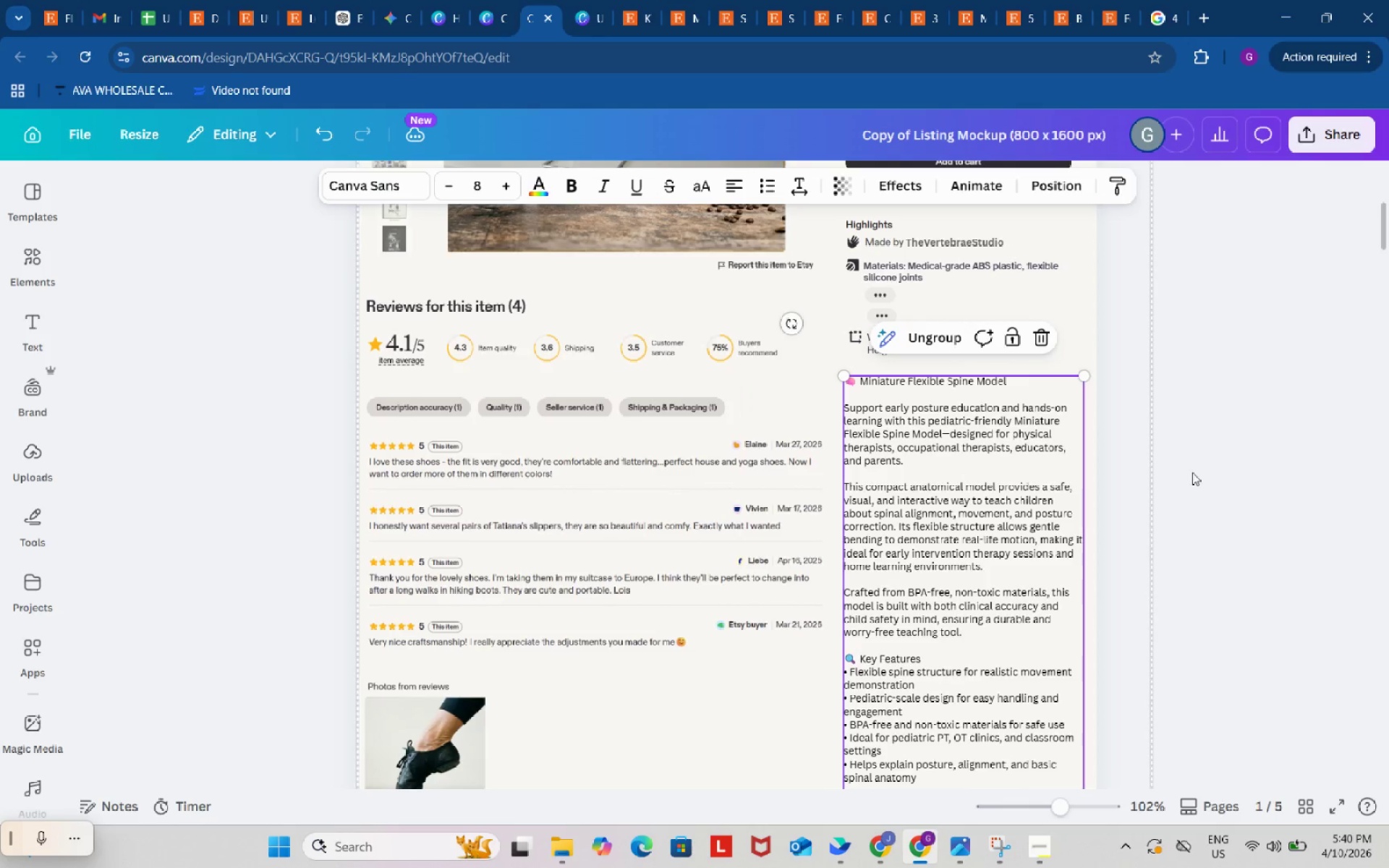 
scroll: coordinate [1194, 472], scroll_direction: up, amount: 2.0
 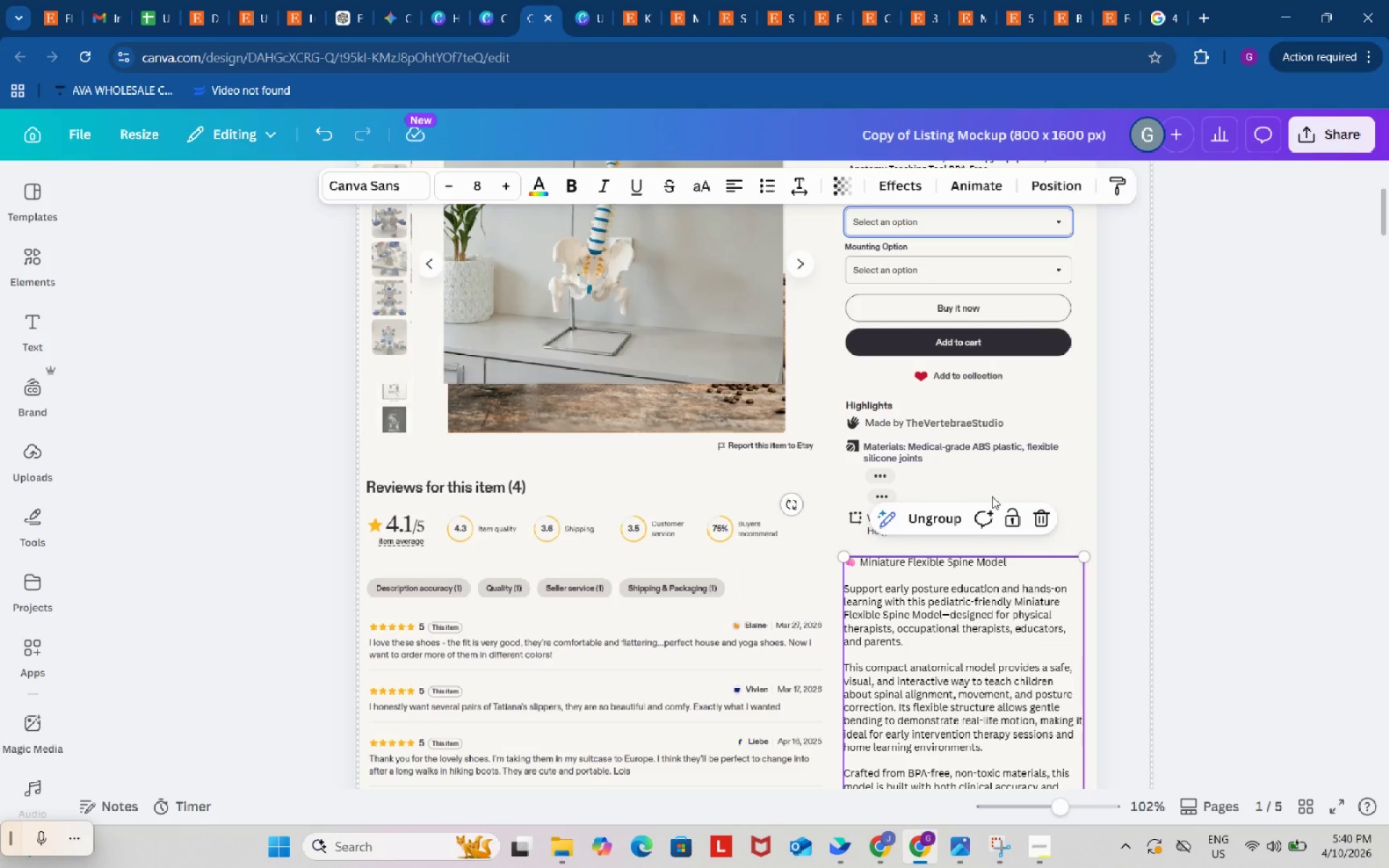 
left_click([1267, 525])
 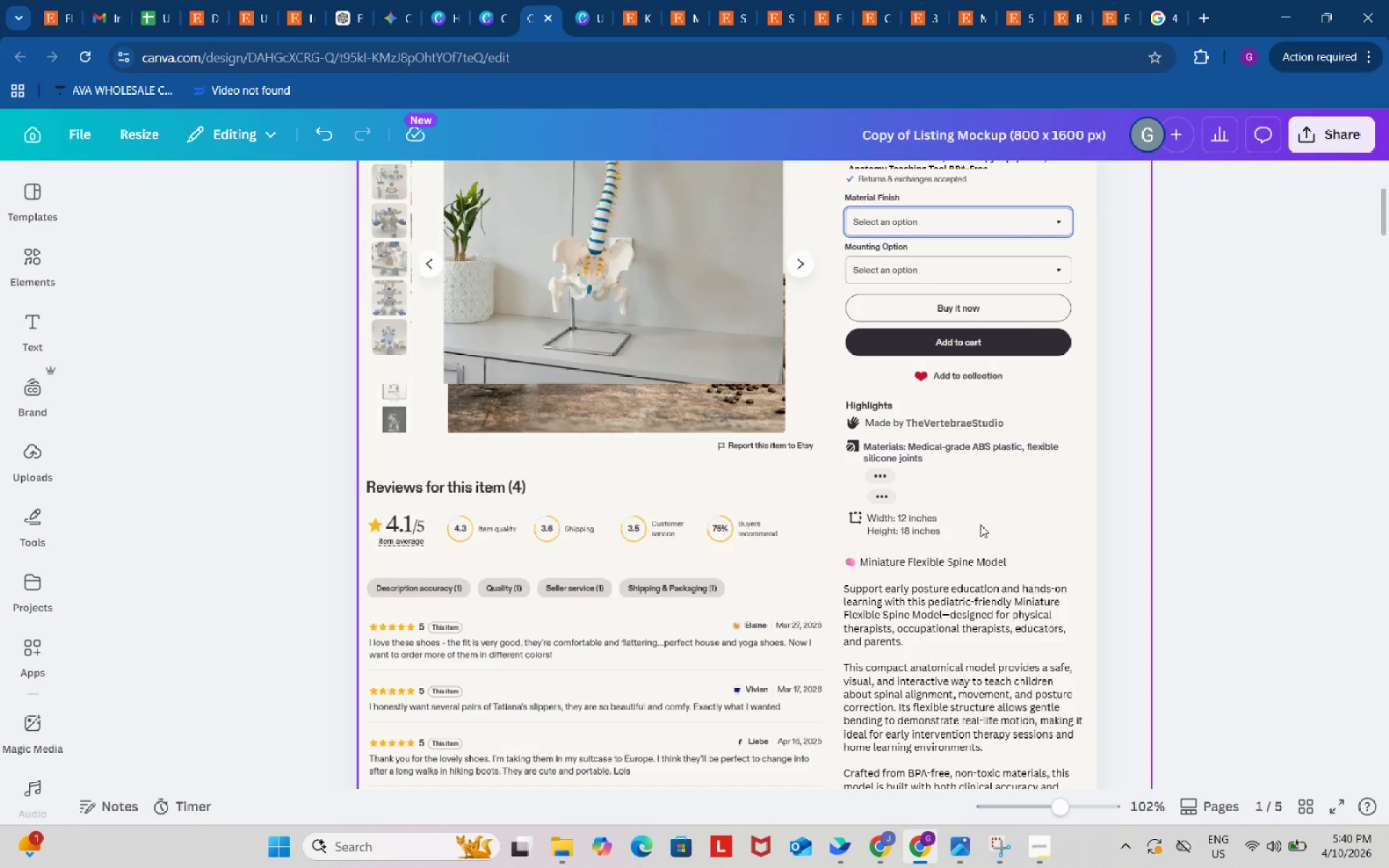 
left_click([980, 524])
 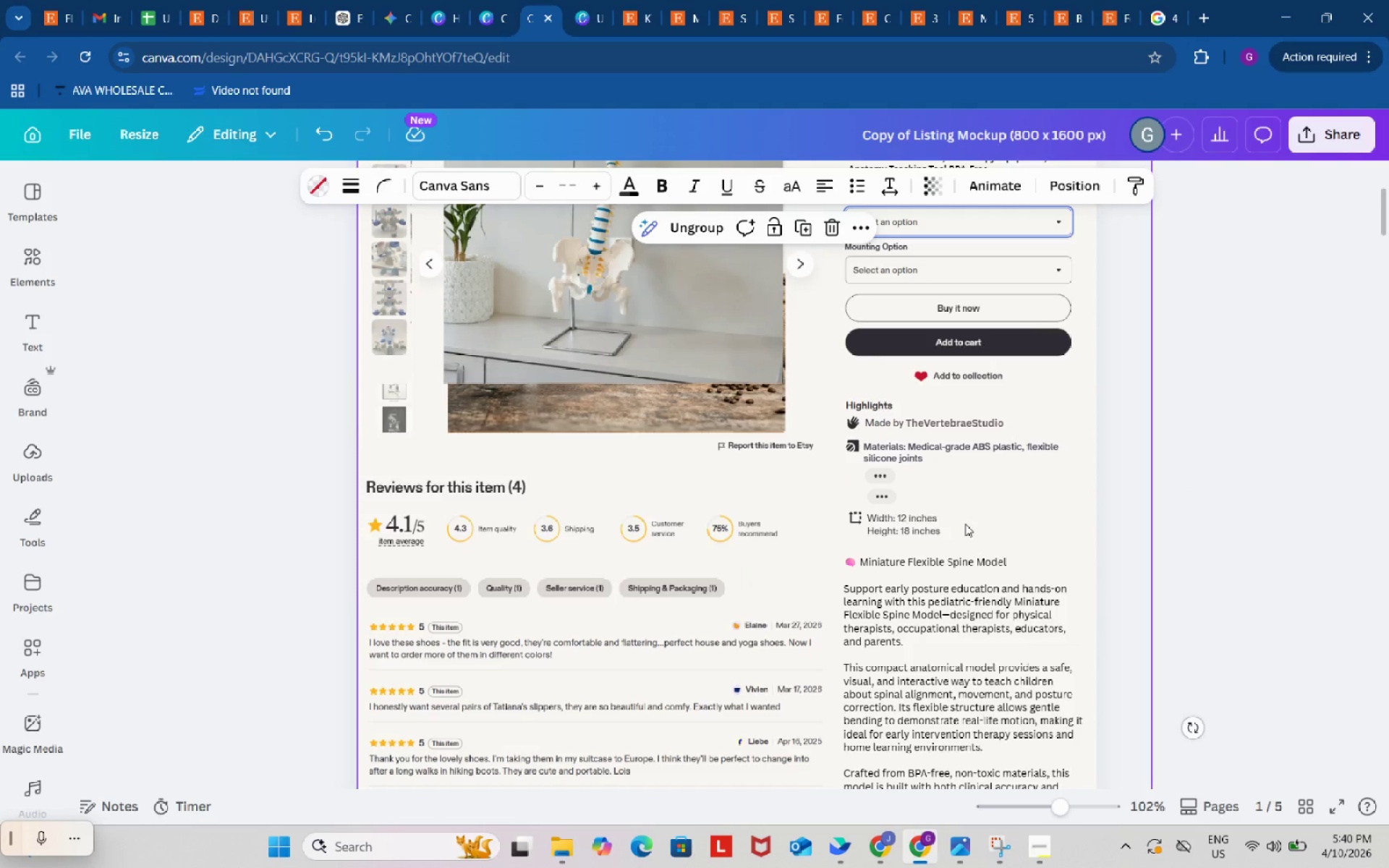 
left_click([965, 524])
 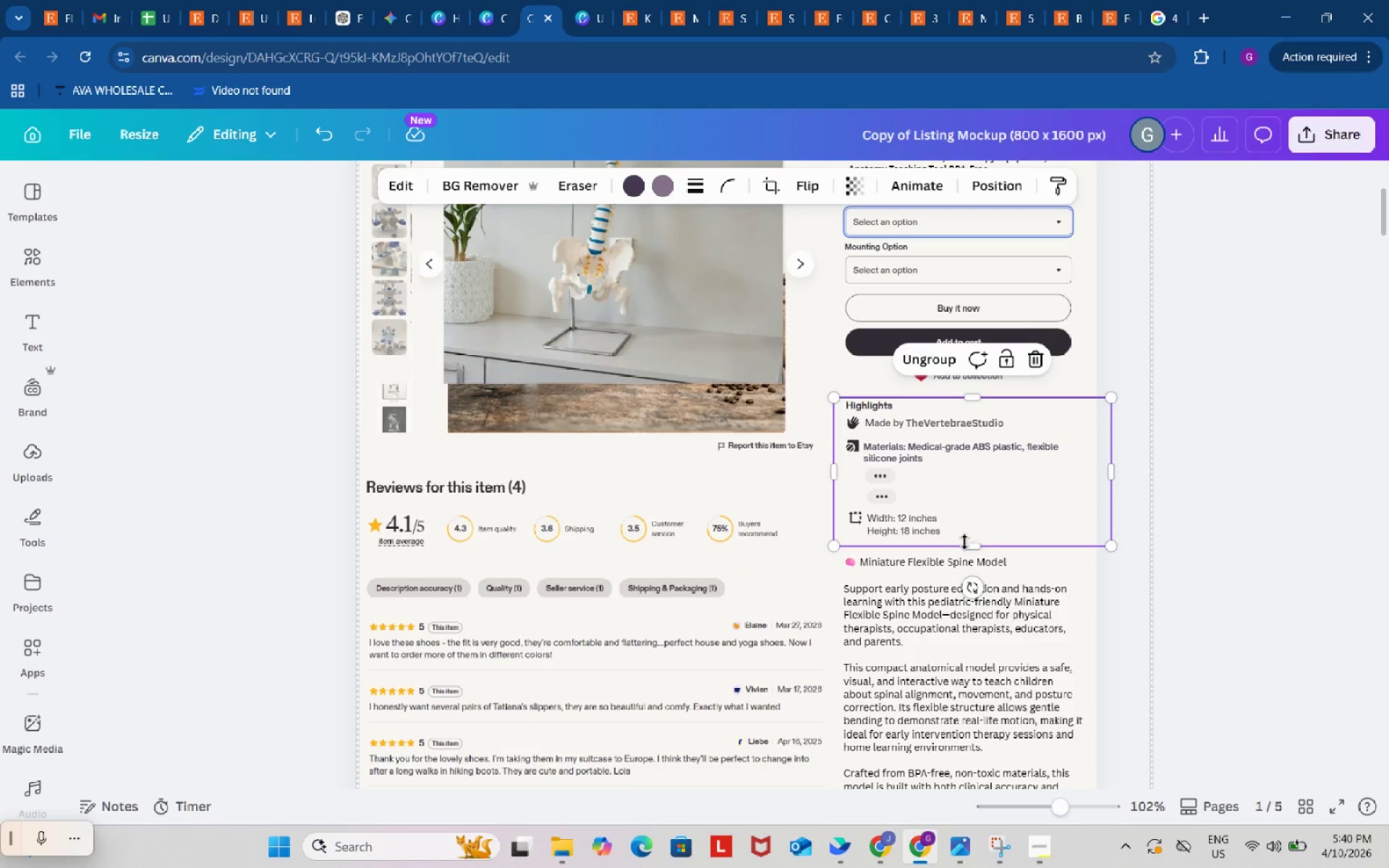 
left_click_drag(start_coordinate=[967, 542], to_coordinate=[967, 482])
 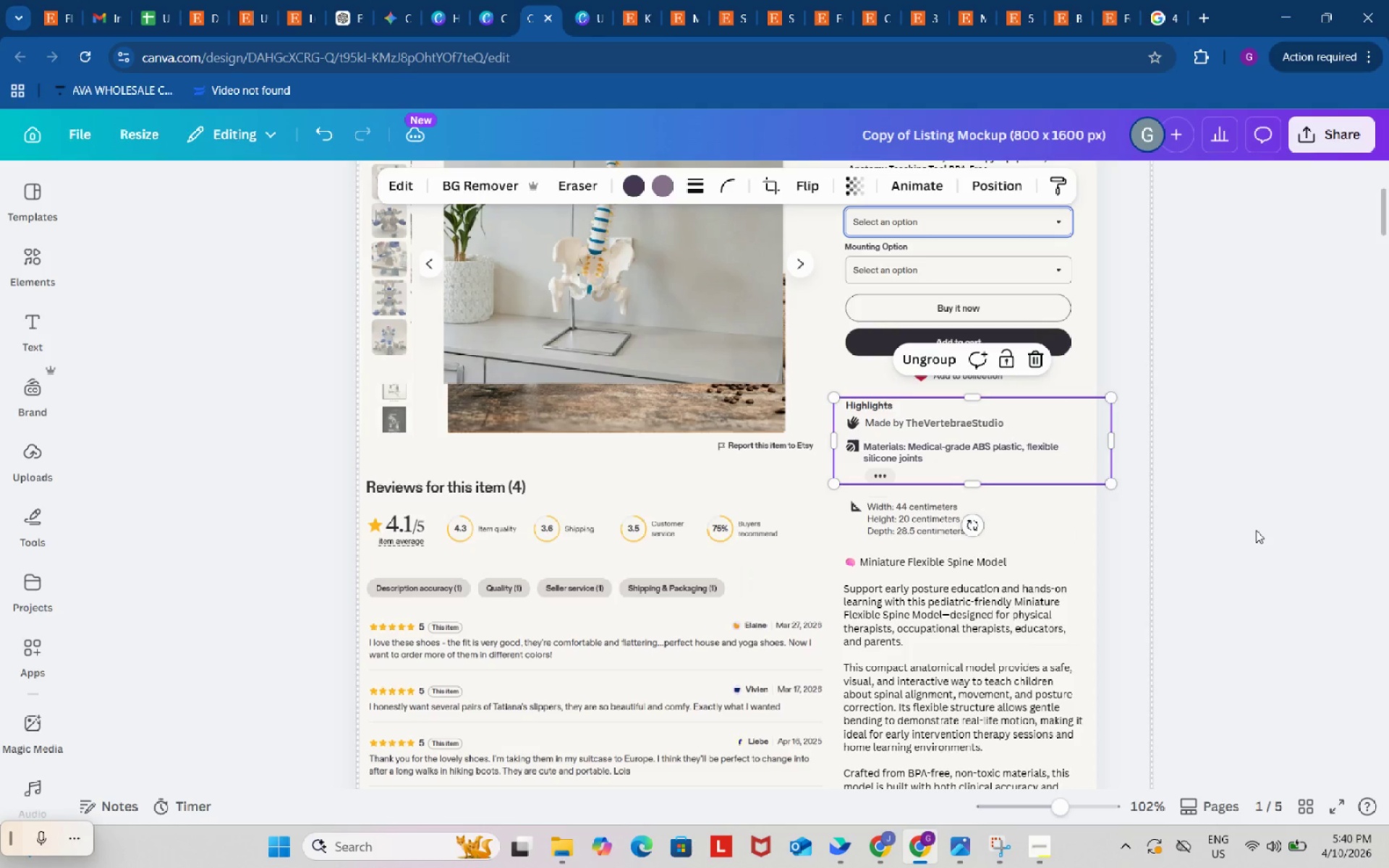 
double_click([1256, 530])
 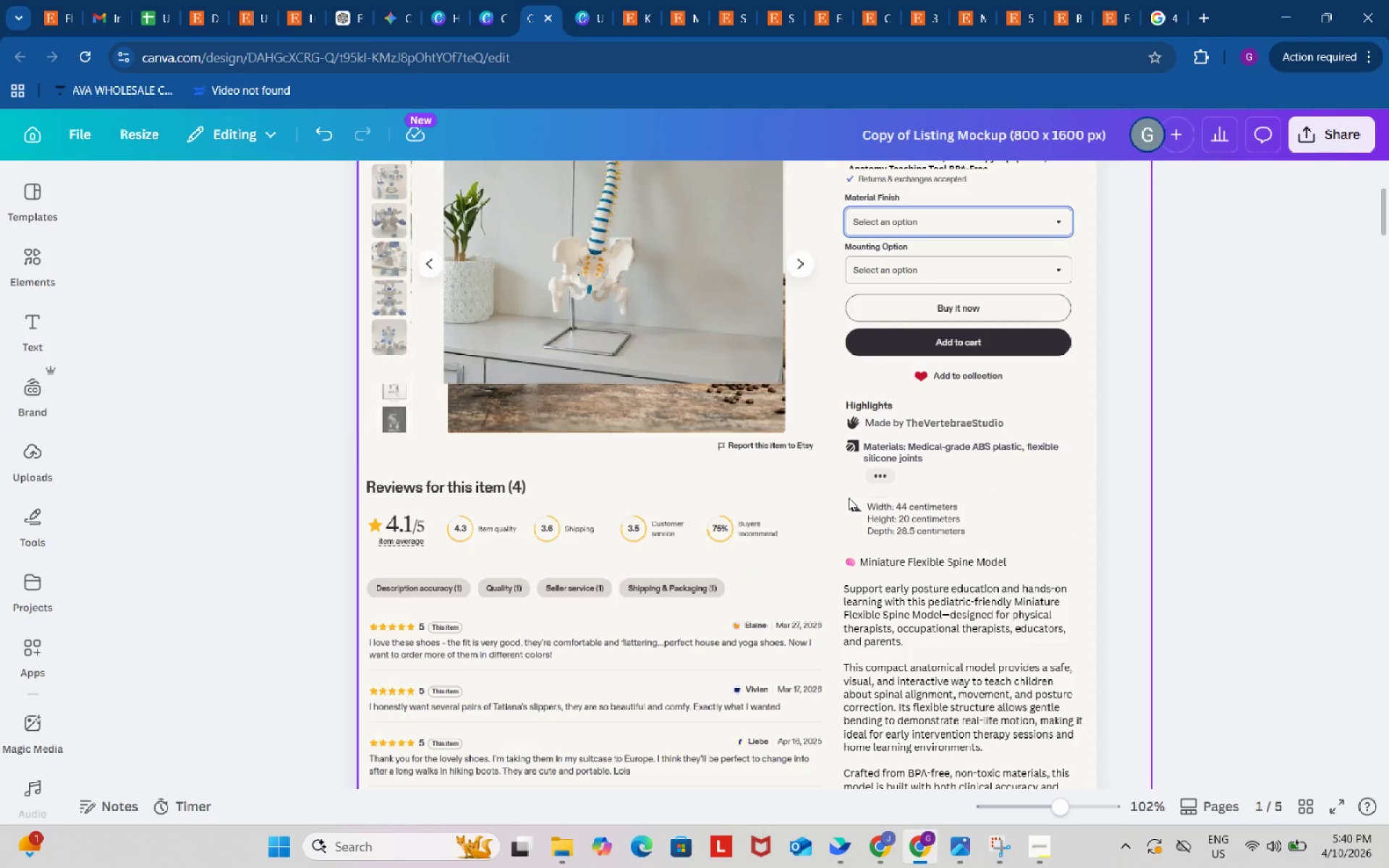 
left_click([26, 268])
 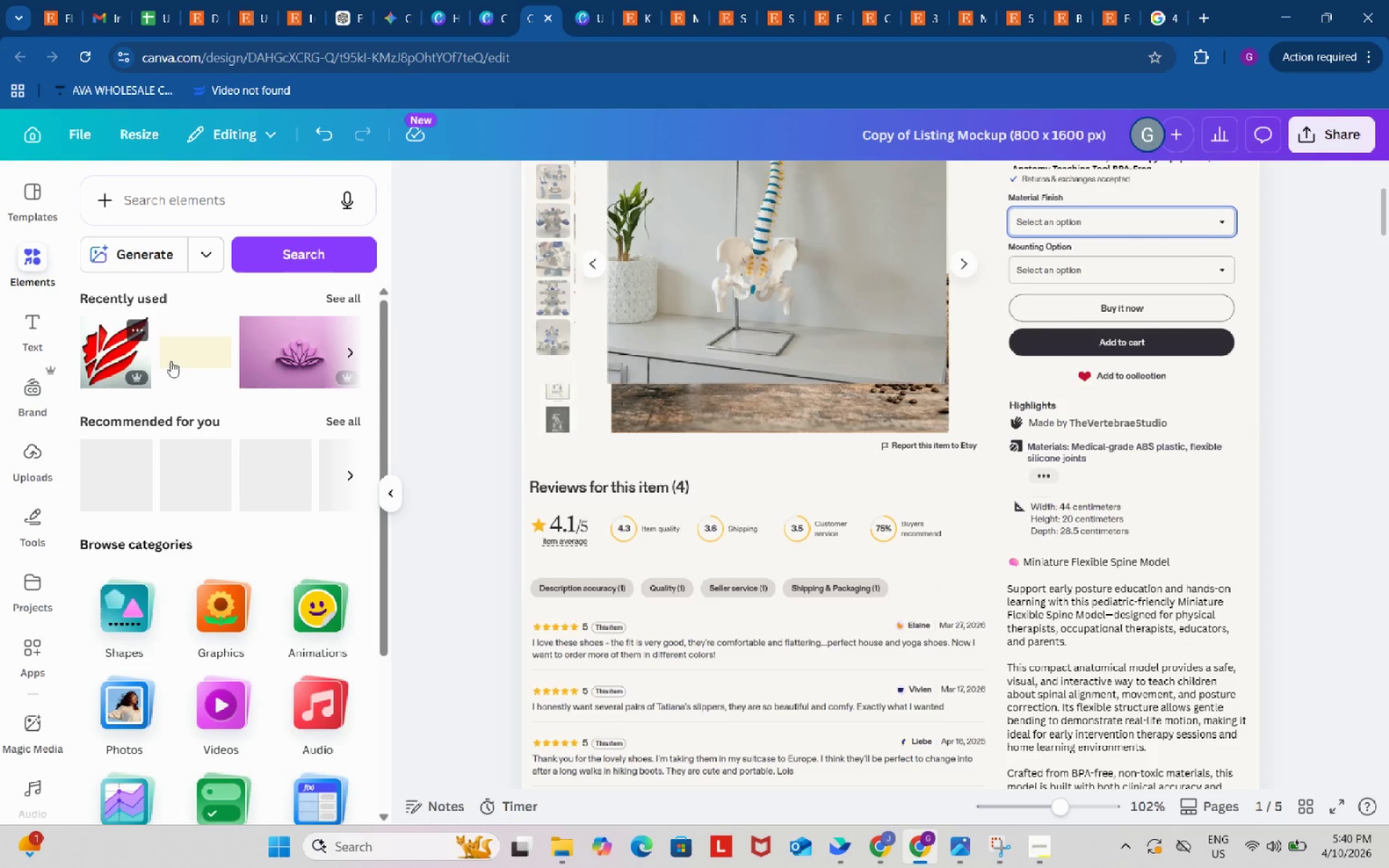 
left_click([185, 359])
 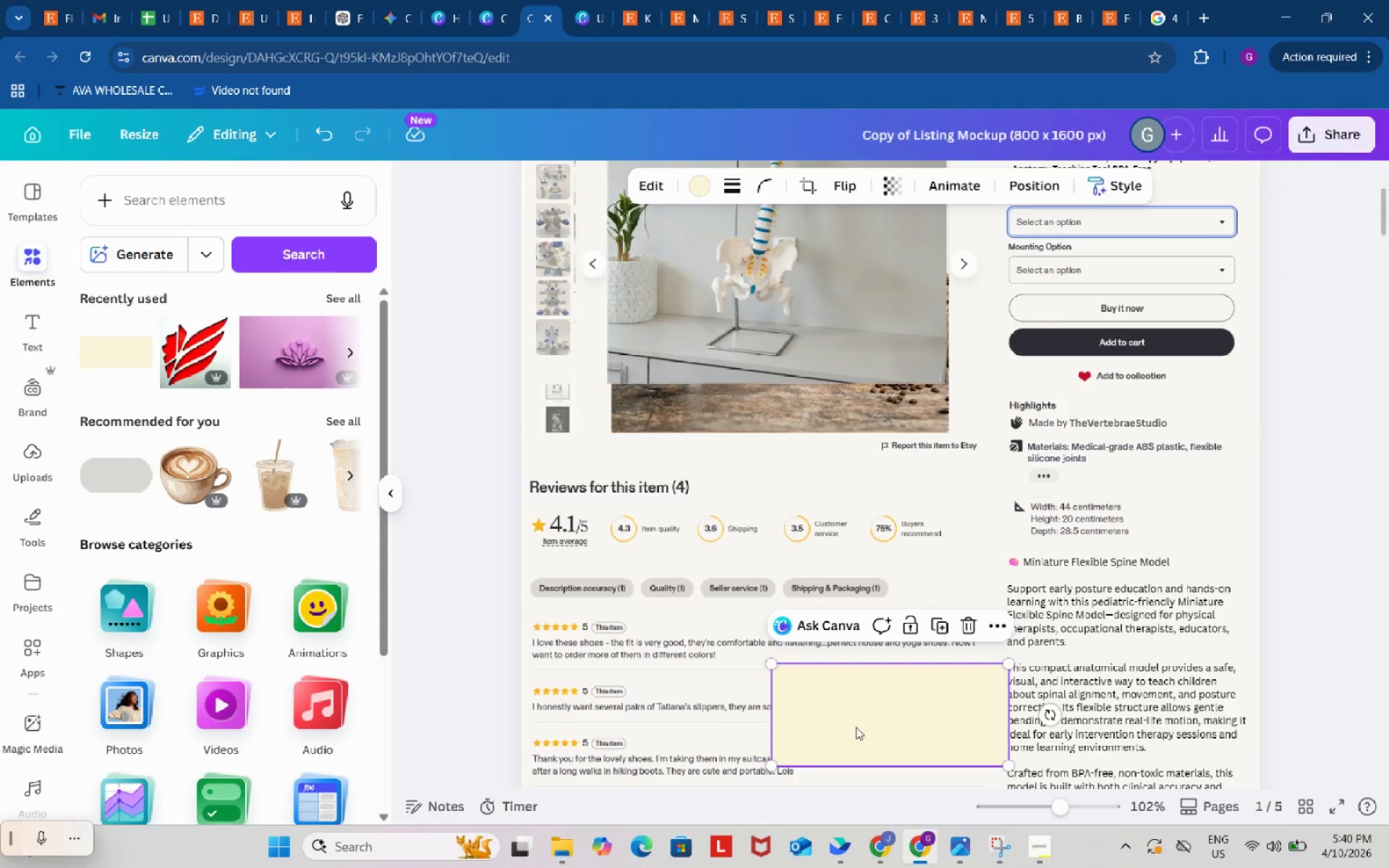 
left_click_drag(start_coordinate=[880, 737], to_coordinate=[1118, 564])
 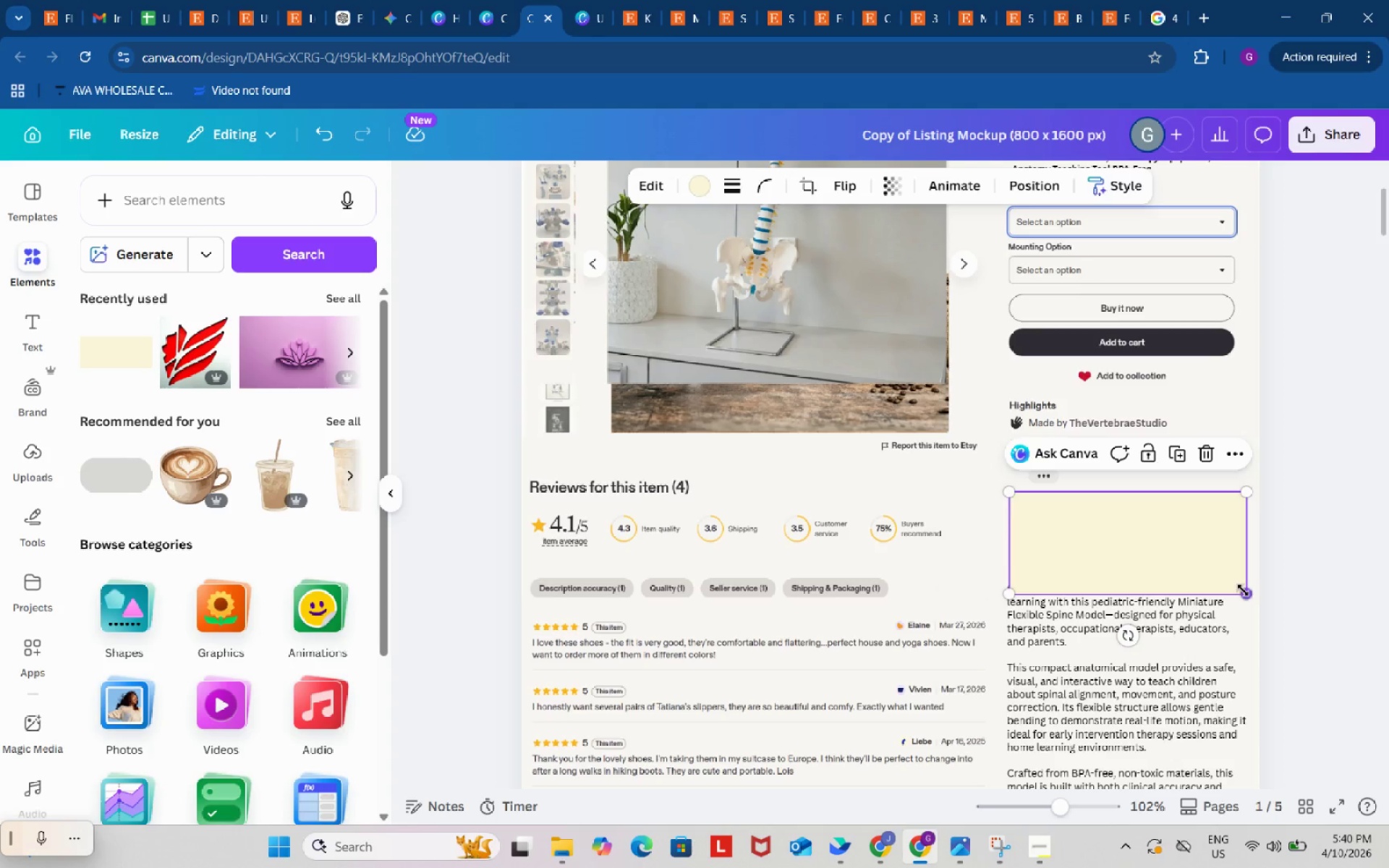 
left_click_drag(start_coordinate=[1243, 591], to_coordinate=[1144, 514])
 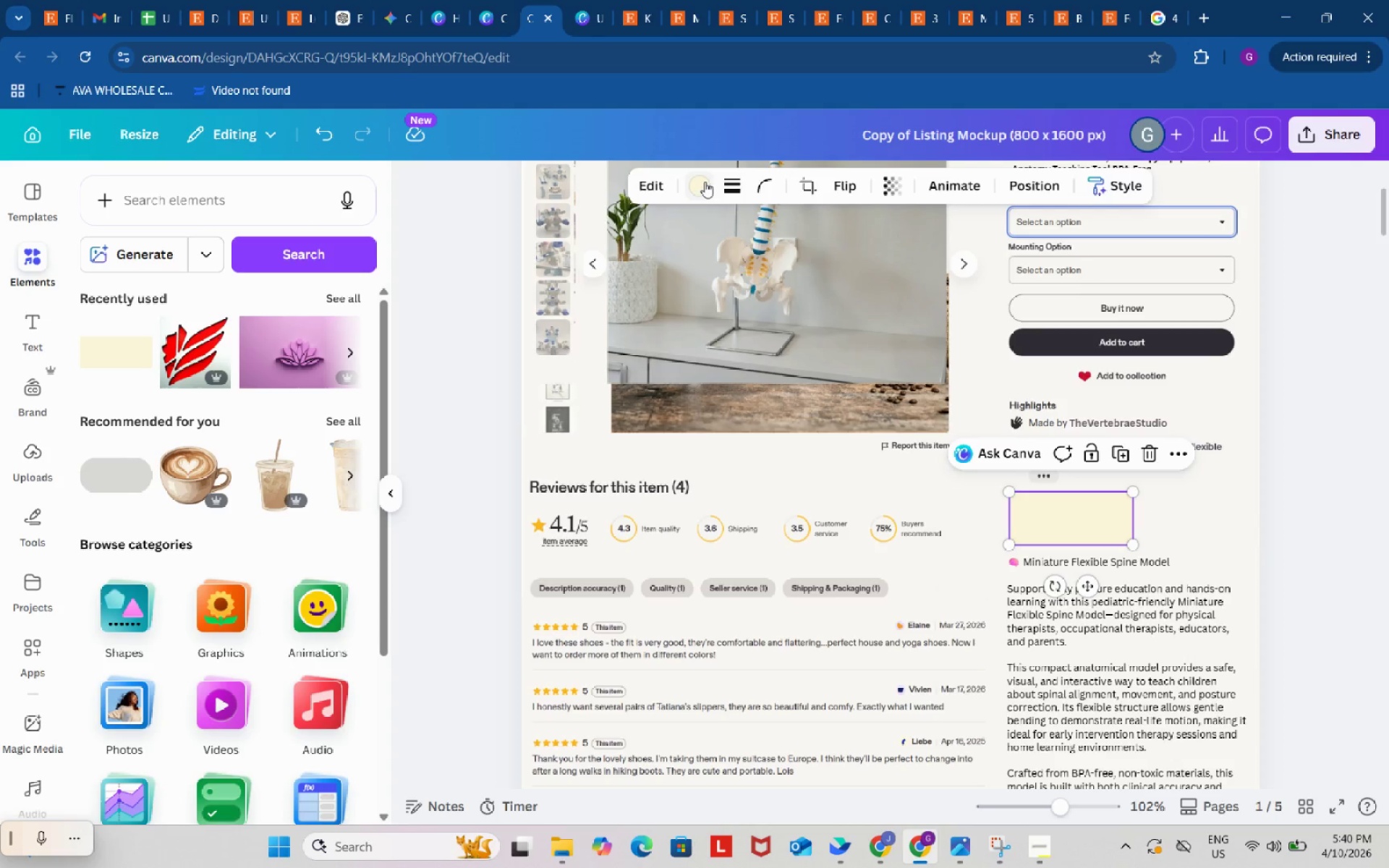 
left_click([705, 182])
 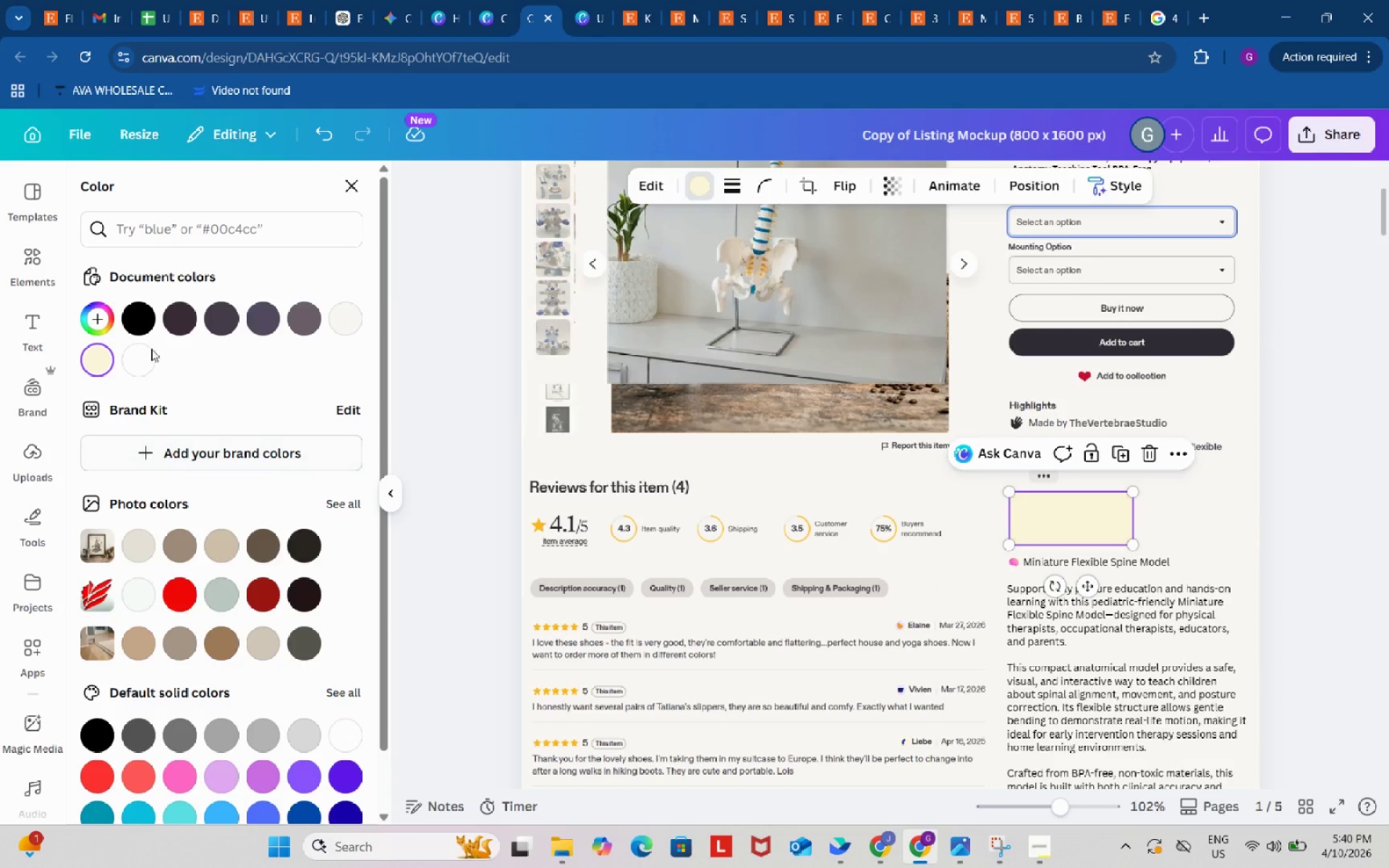 
left_click([103, 327])
 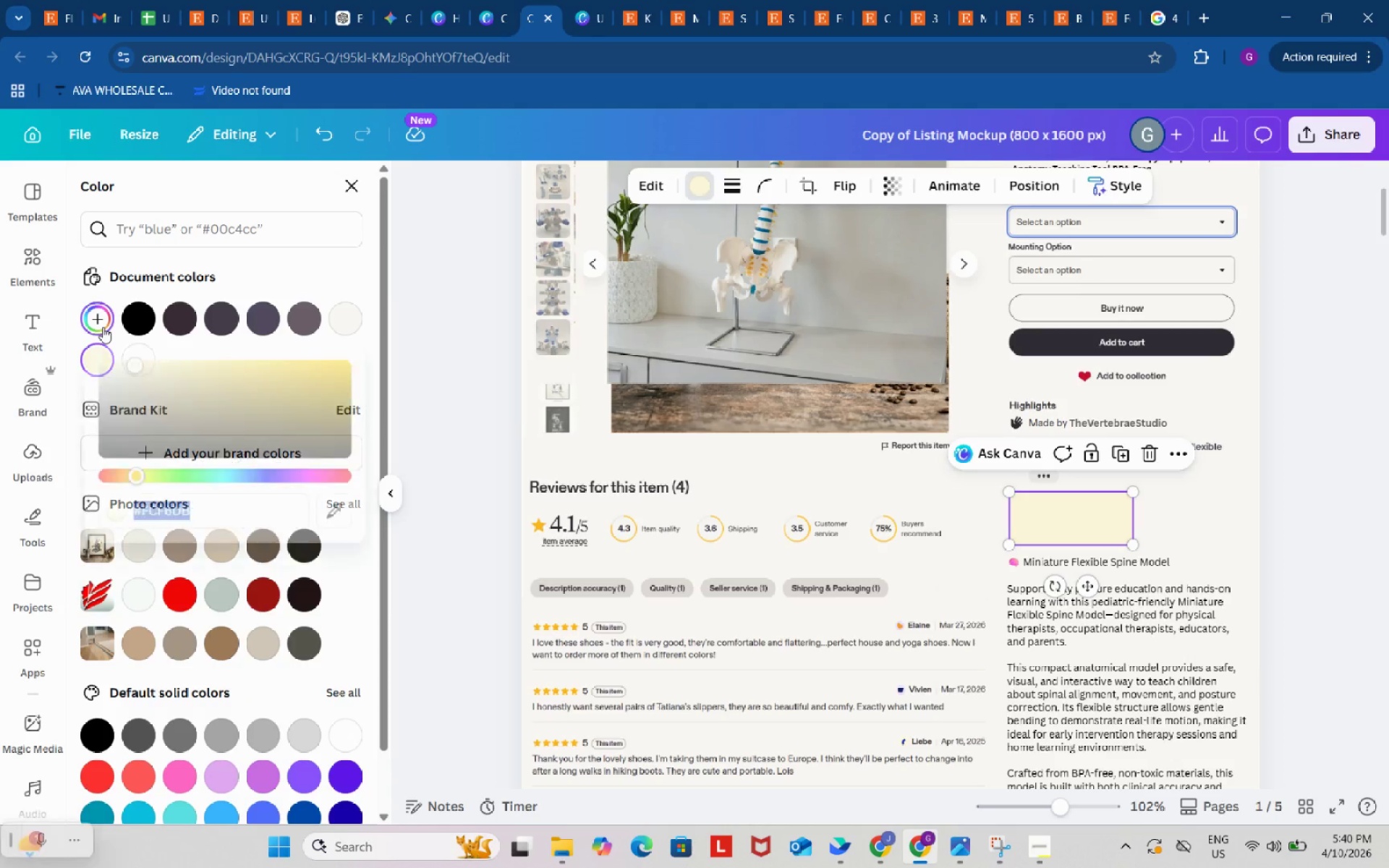 
mouse_move([132, 338])
 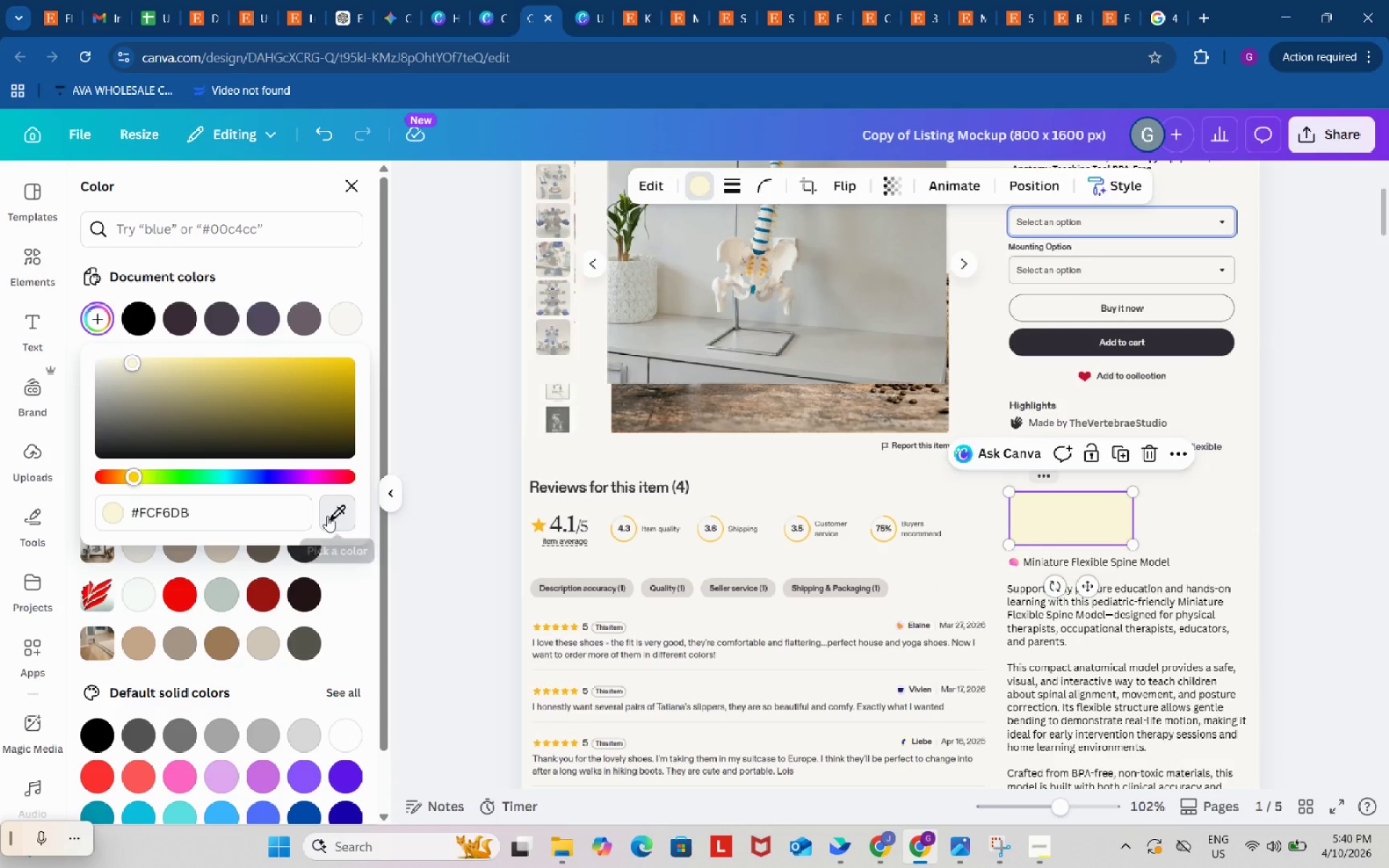 
left_click([327, 516])
 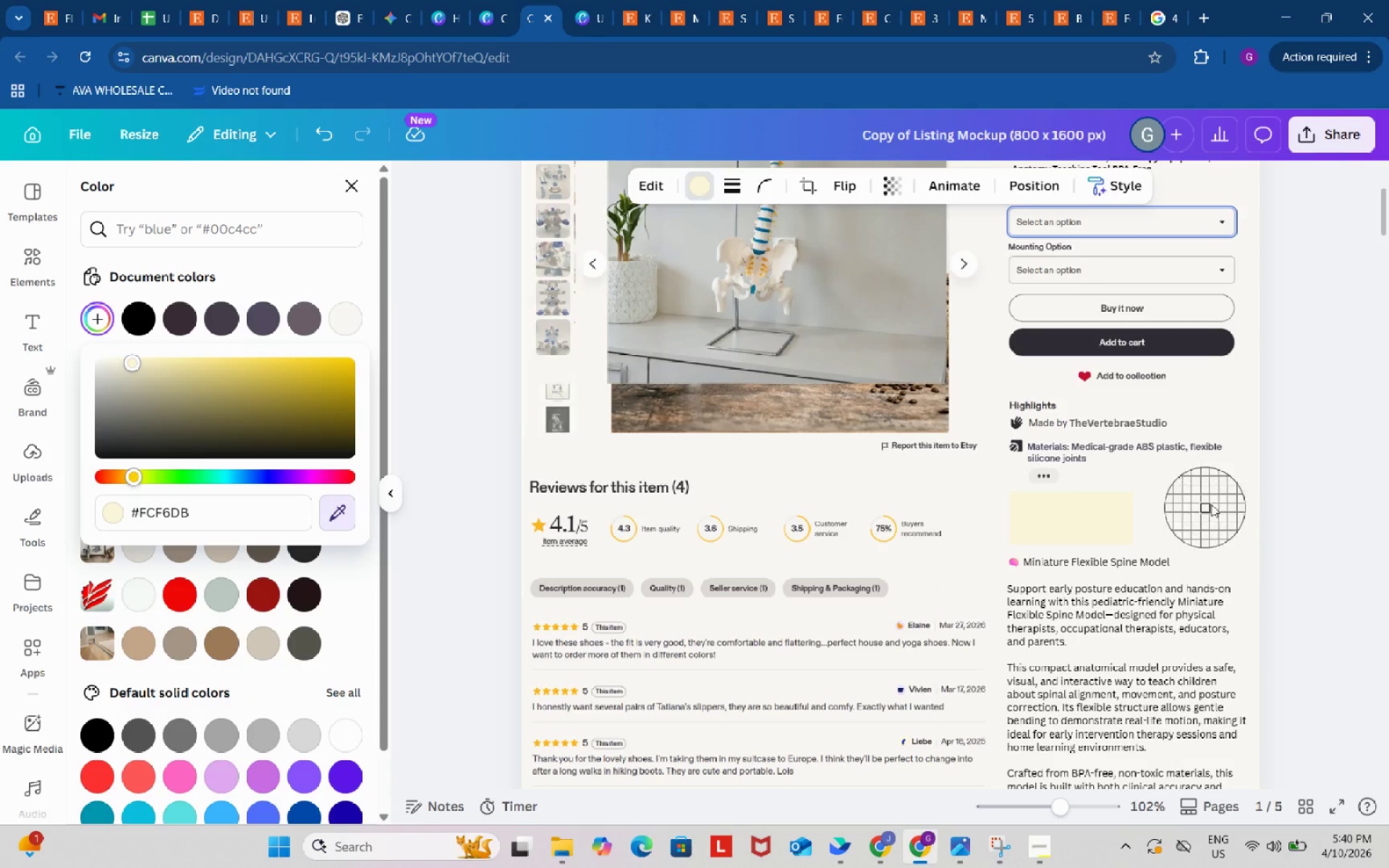 
left_click([1212, 502])
 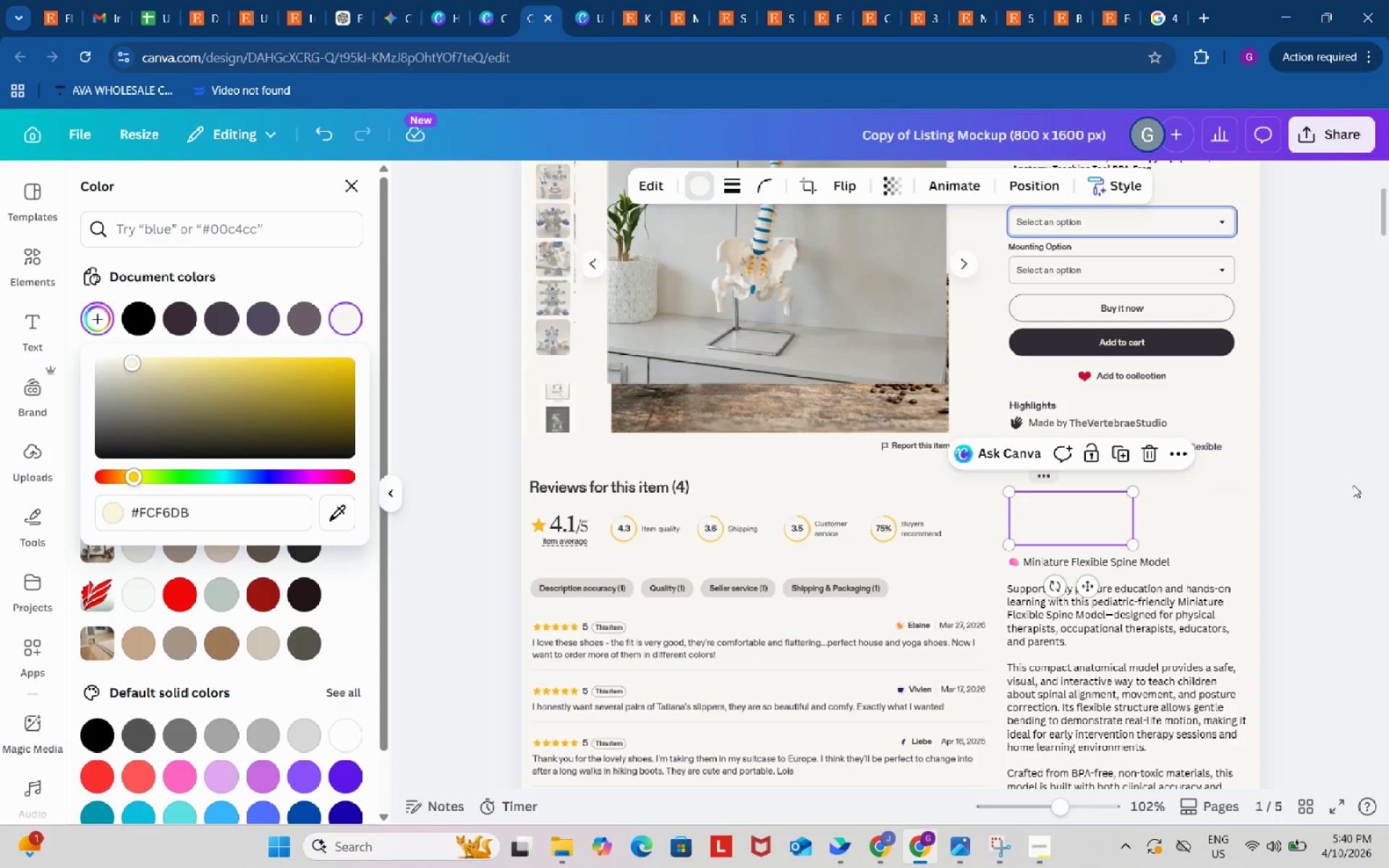 
left_click([1354, 485])
 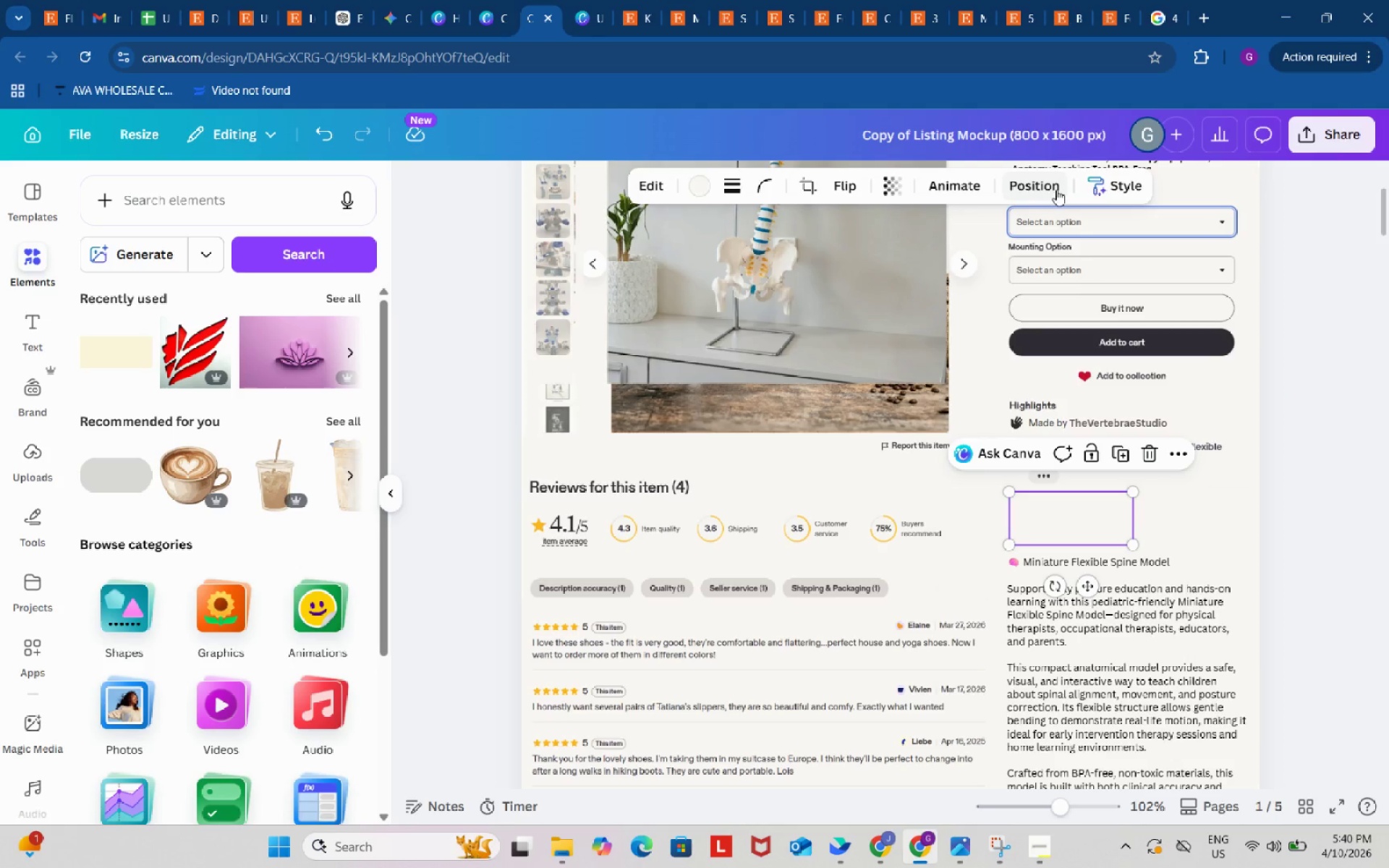 
left_click([1024, 185])
 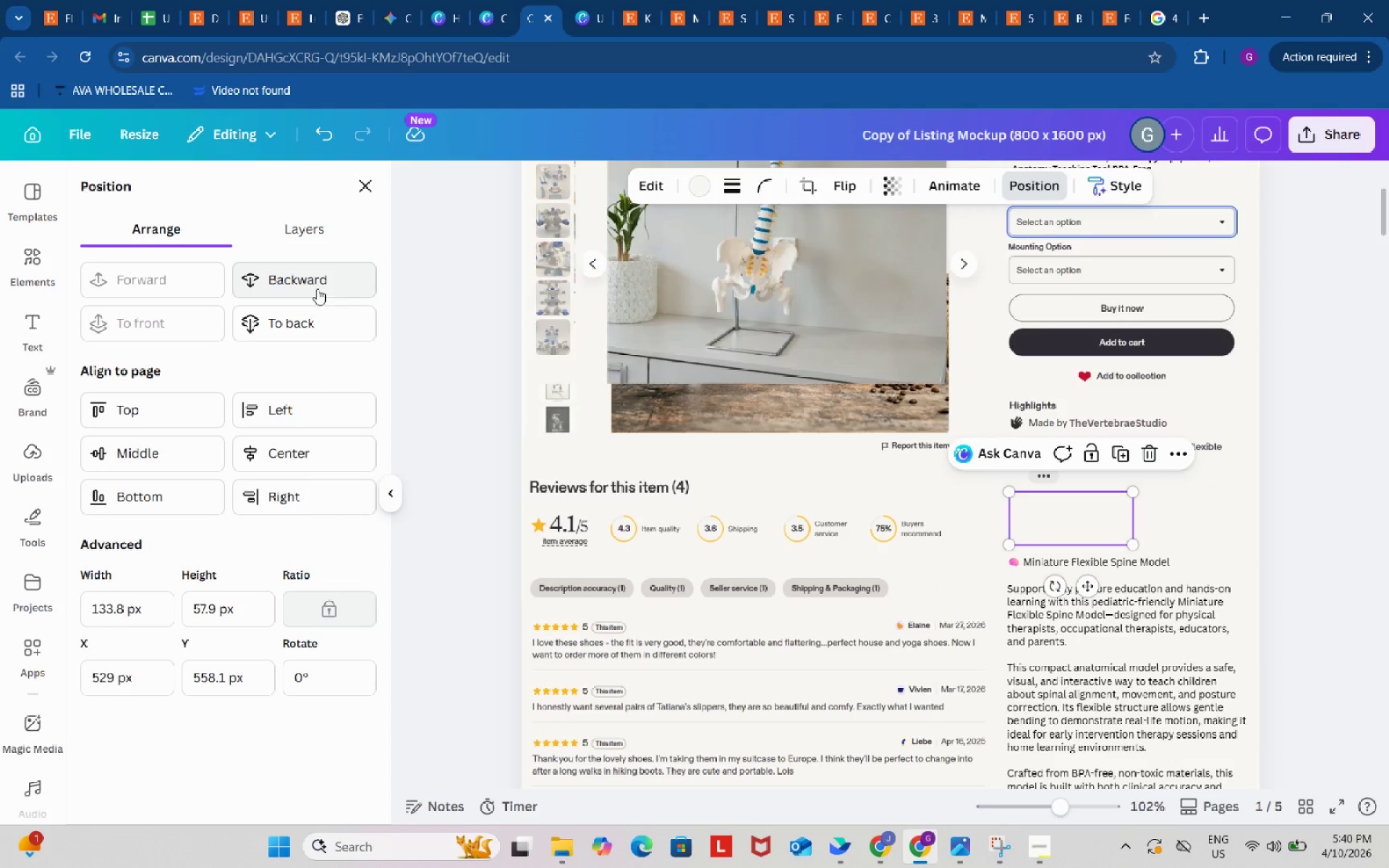 
left_click([316, 286])
 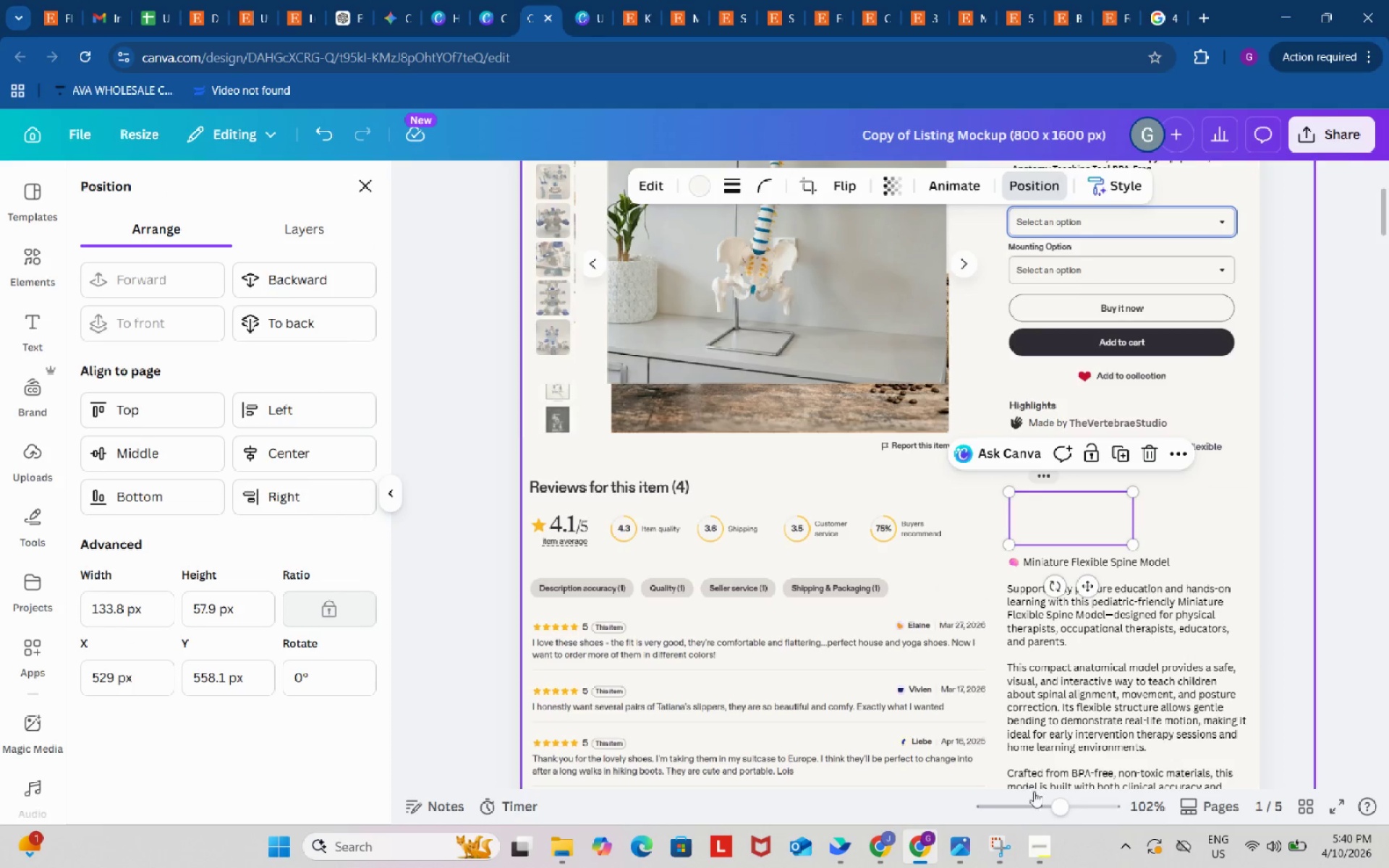 
left_click([1142, 731])
 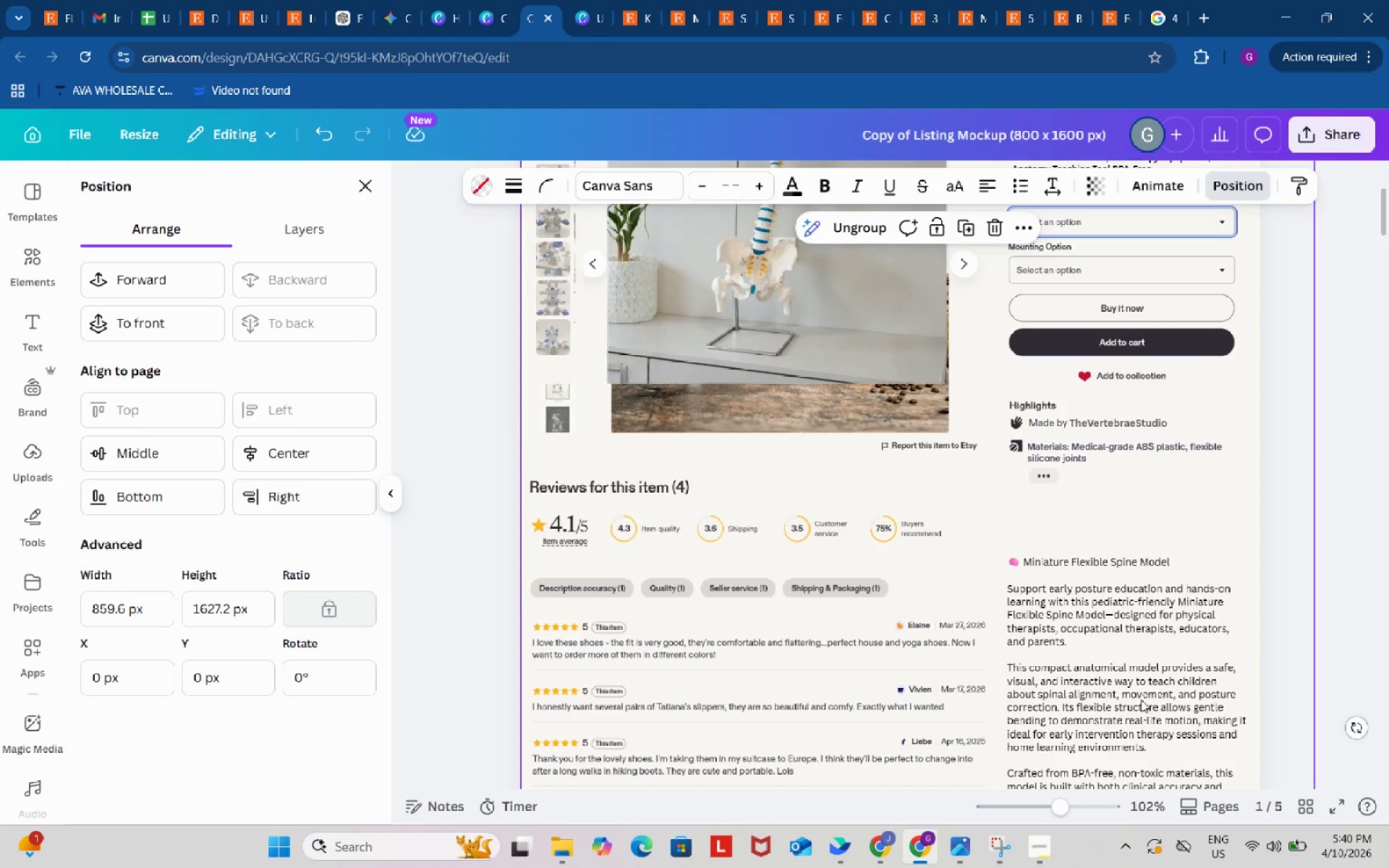 
left_click([1141, 699])
 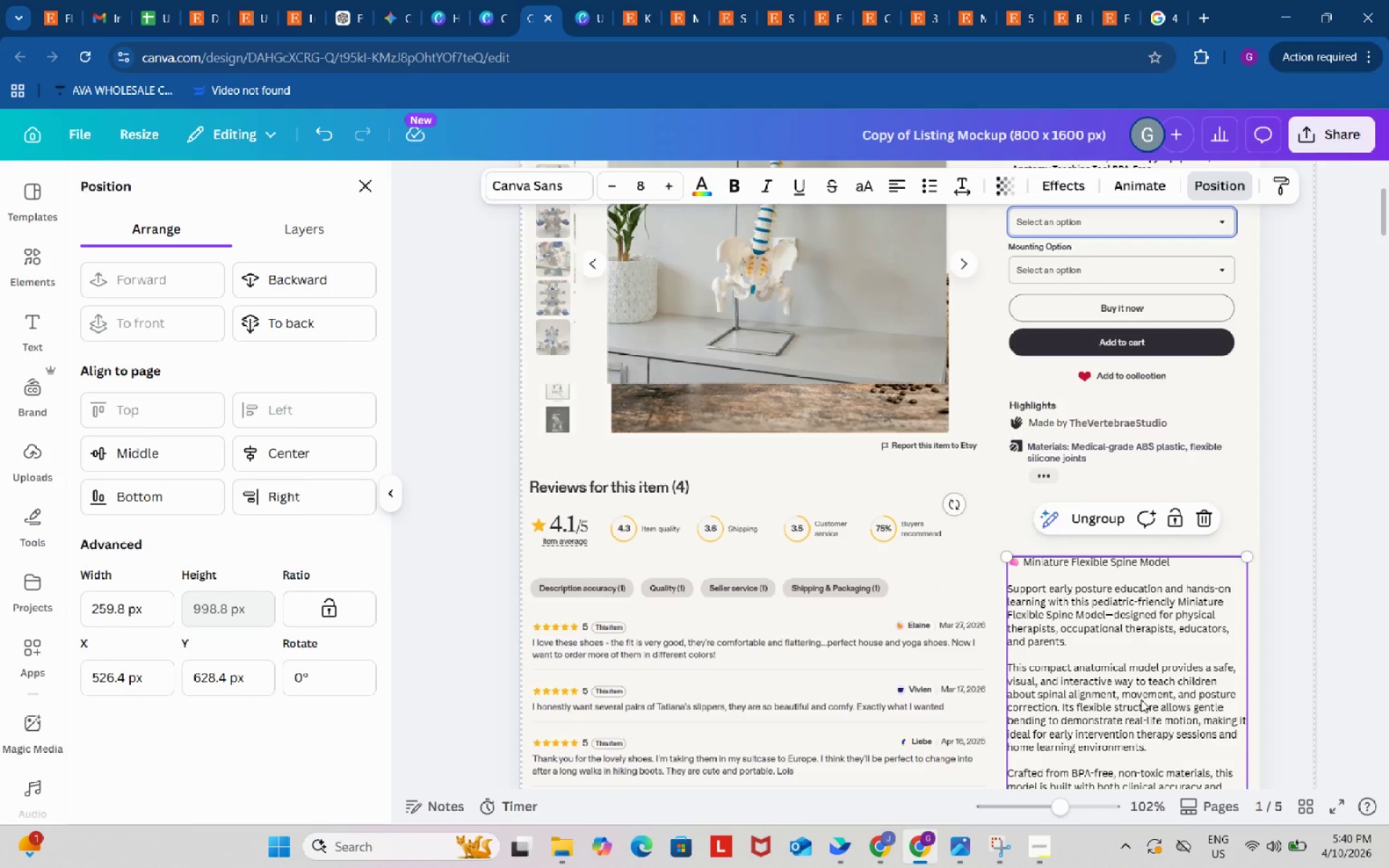 
left_click_drag(start_coordinate=[1141, 699], to_coordinate=[1141, 631])
 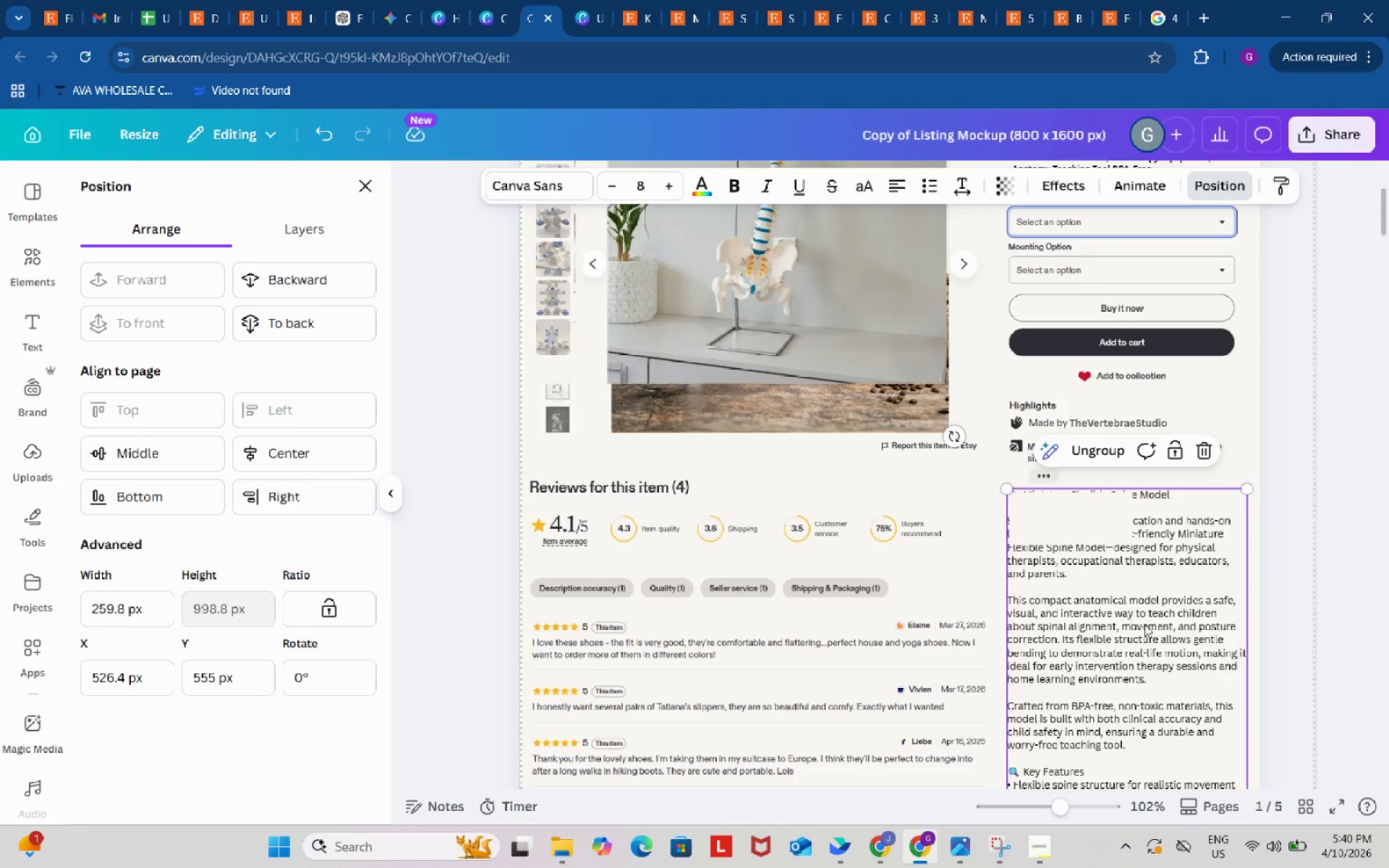 
left_click([1347, 465])
 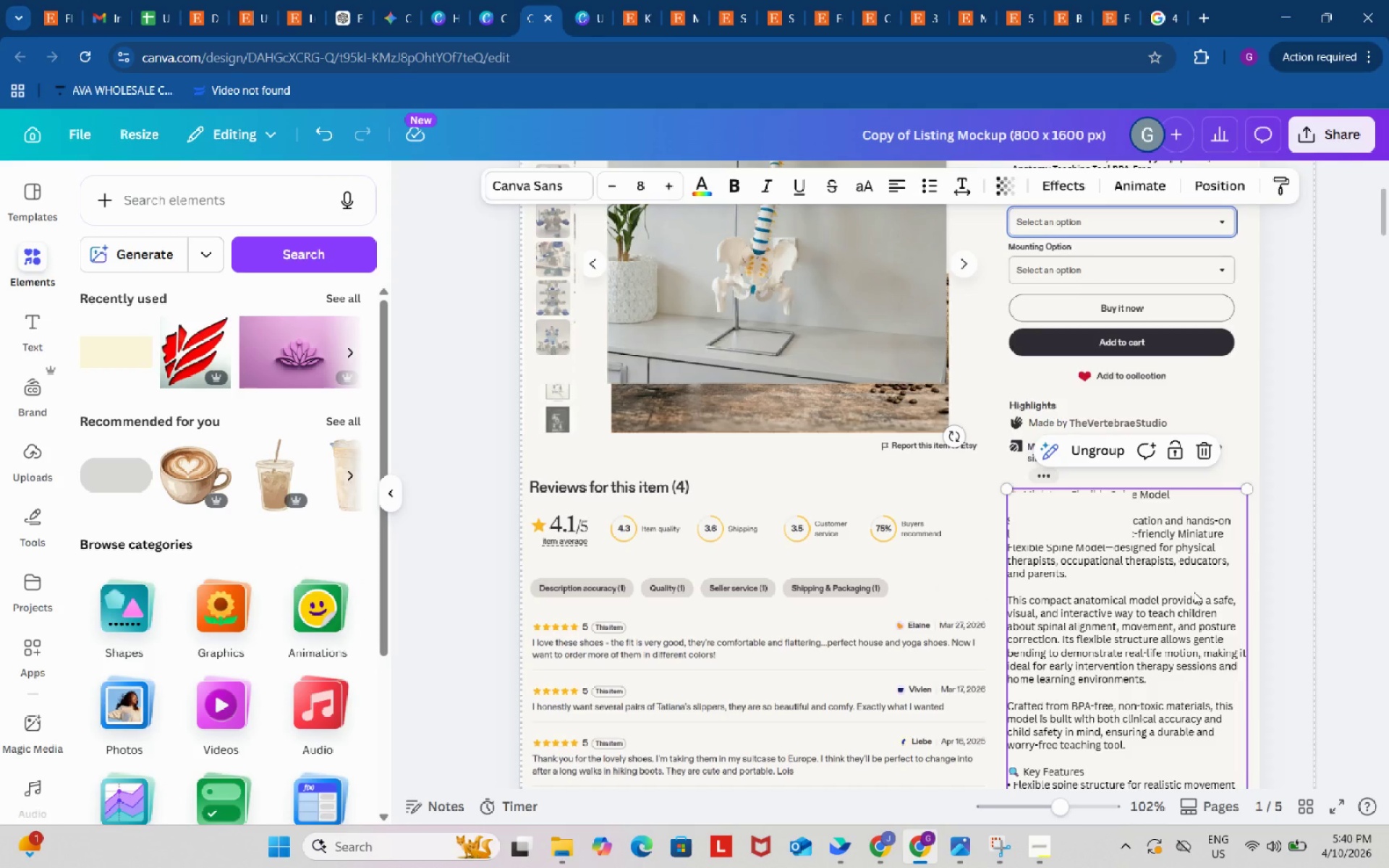 
left_click([1194, 592])
 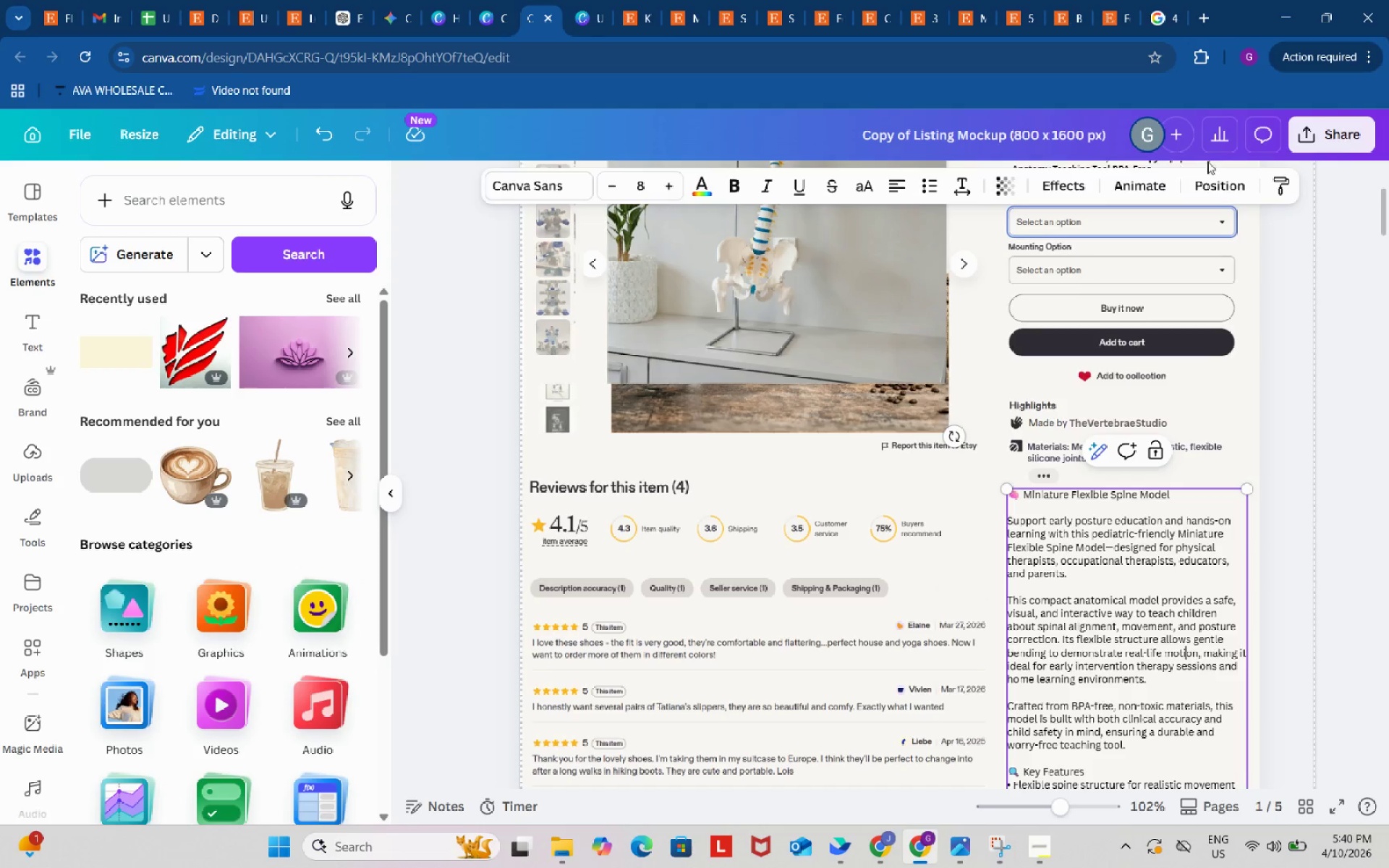 
left_click([1219, 184])
 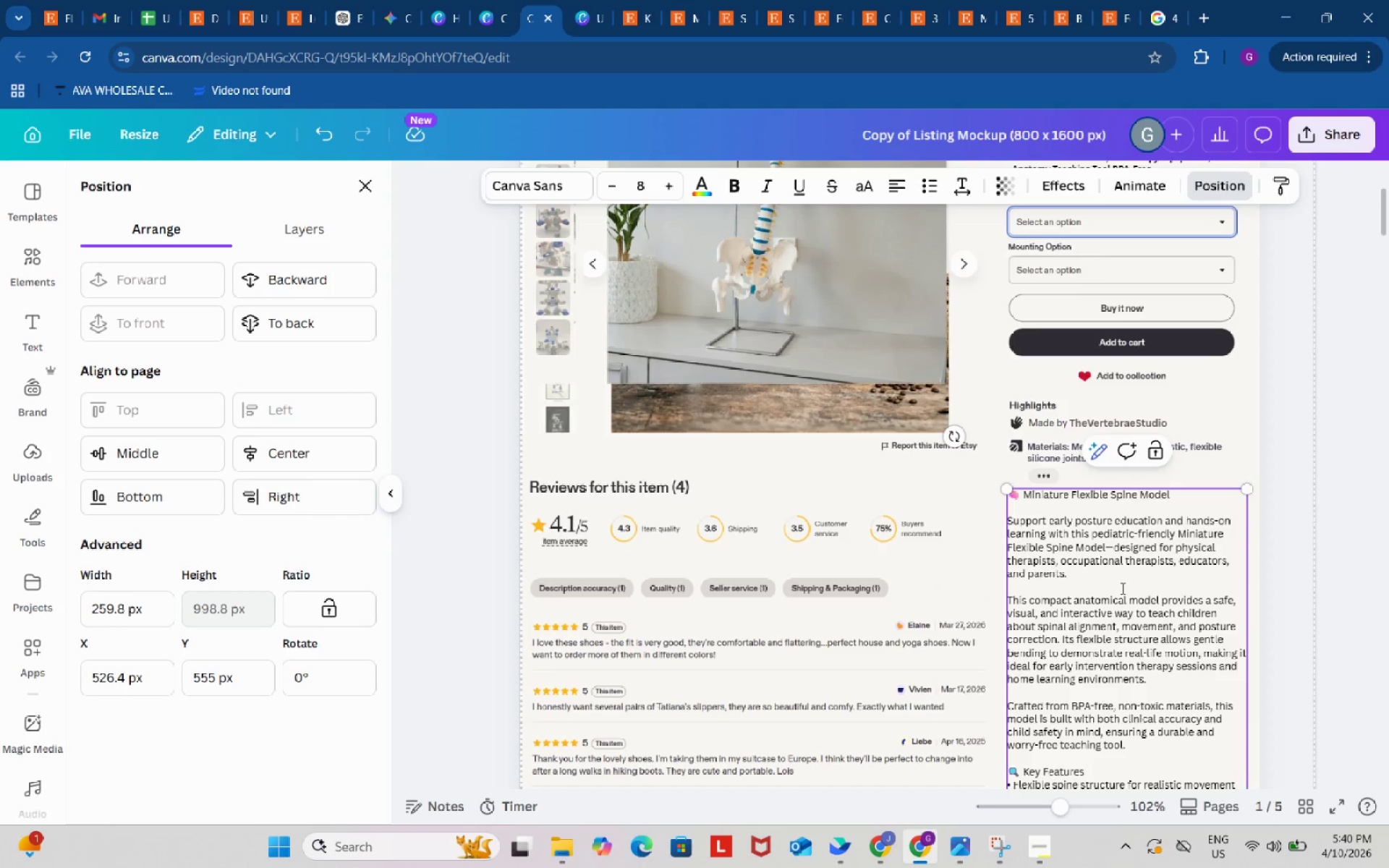 
left_click_drag(start_coordinate=[1116, 597], to_coordinate=[1148, 612])
 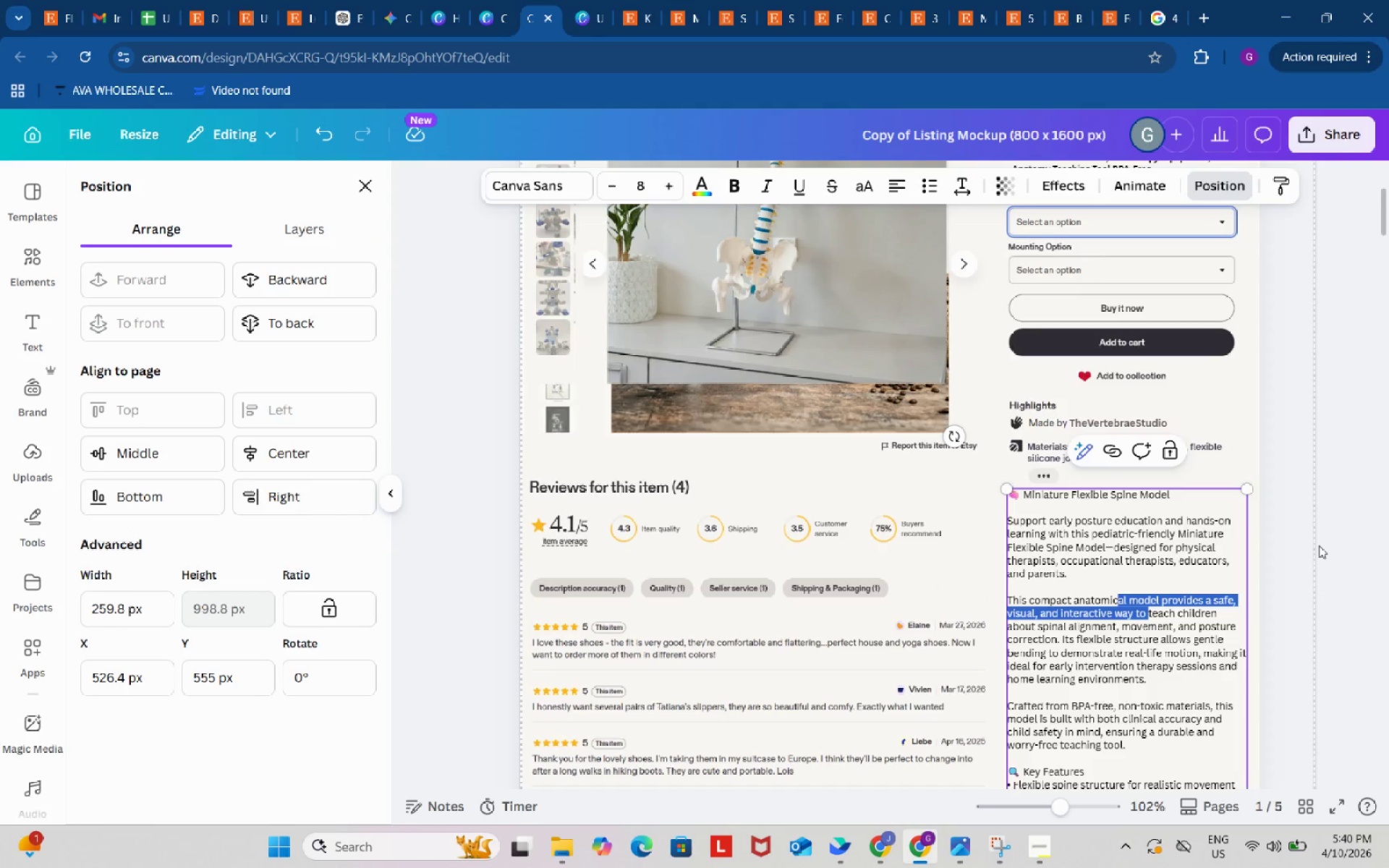 
left_click([1319, 545])
 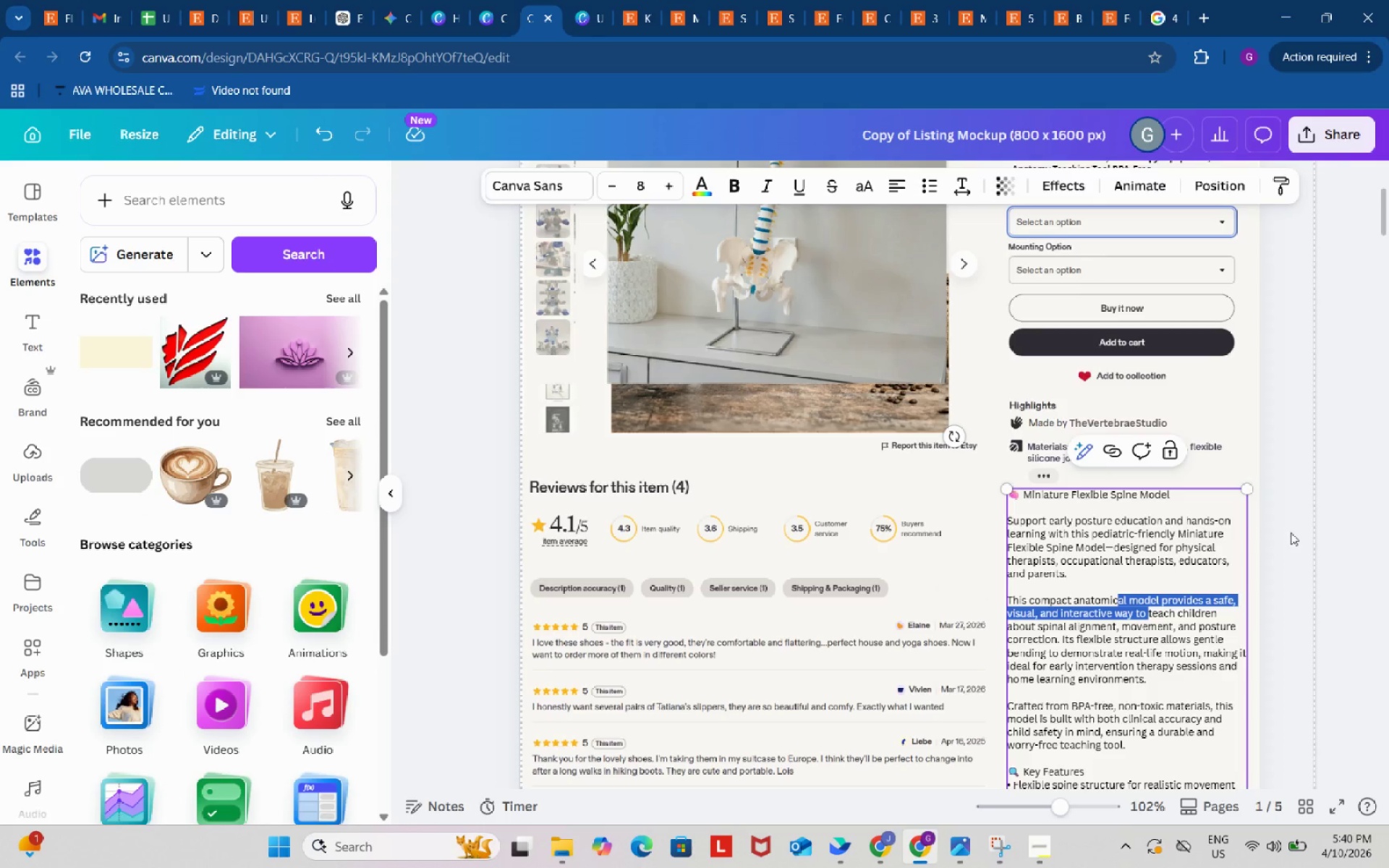 
left_click([1291, 532])
 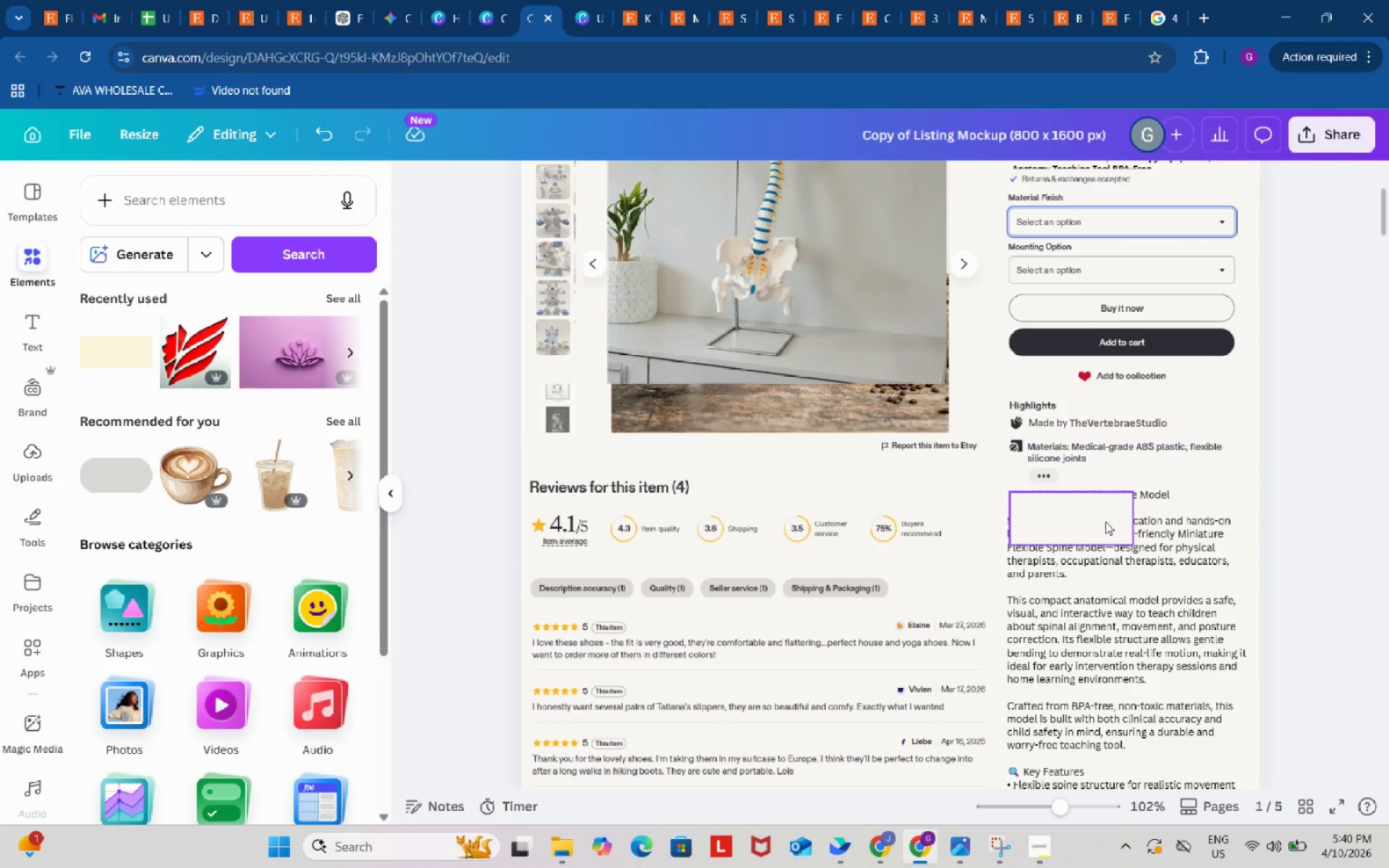 
left_click([1105, 522])
 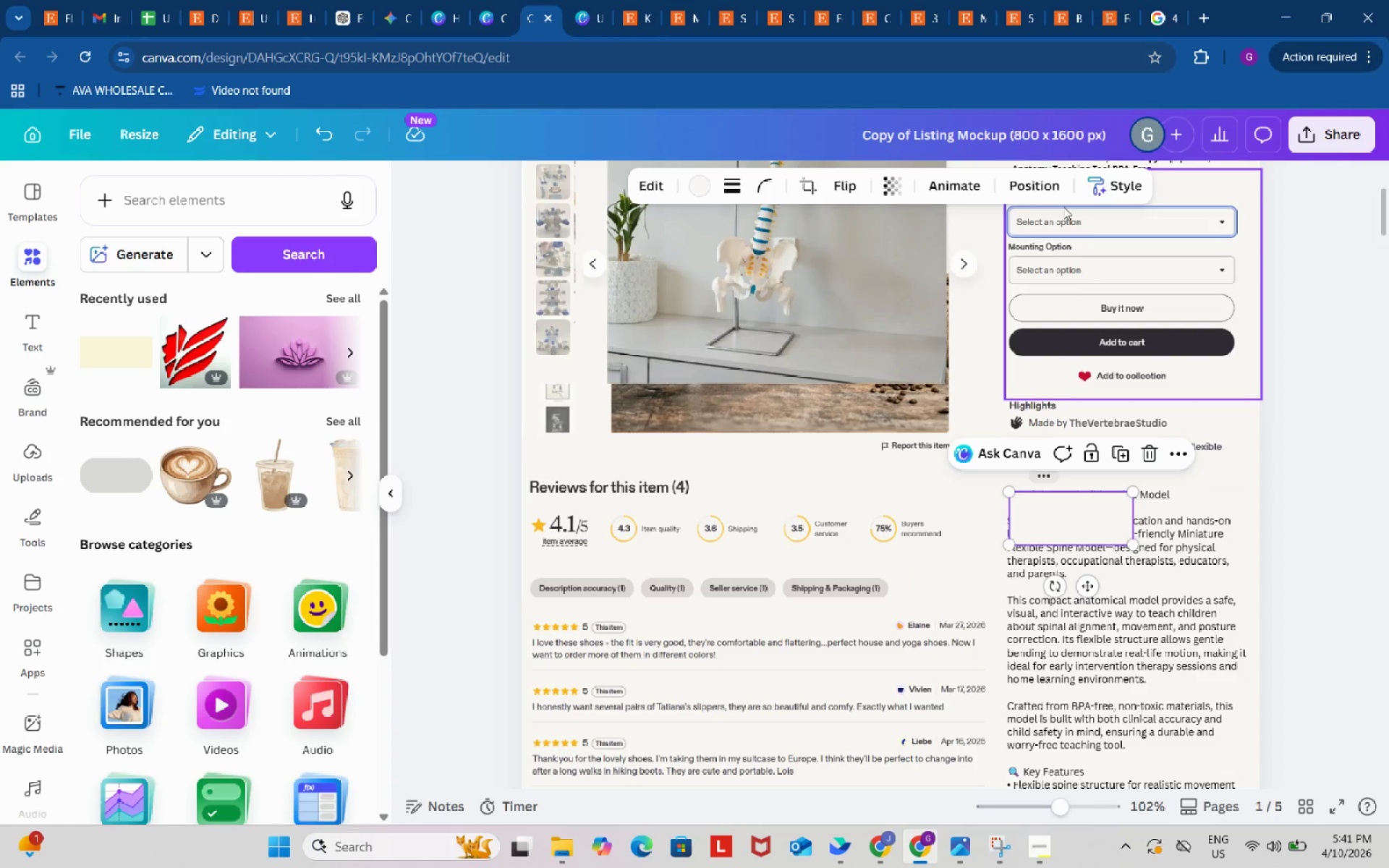 
left_click([1032, 187])
 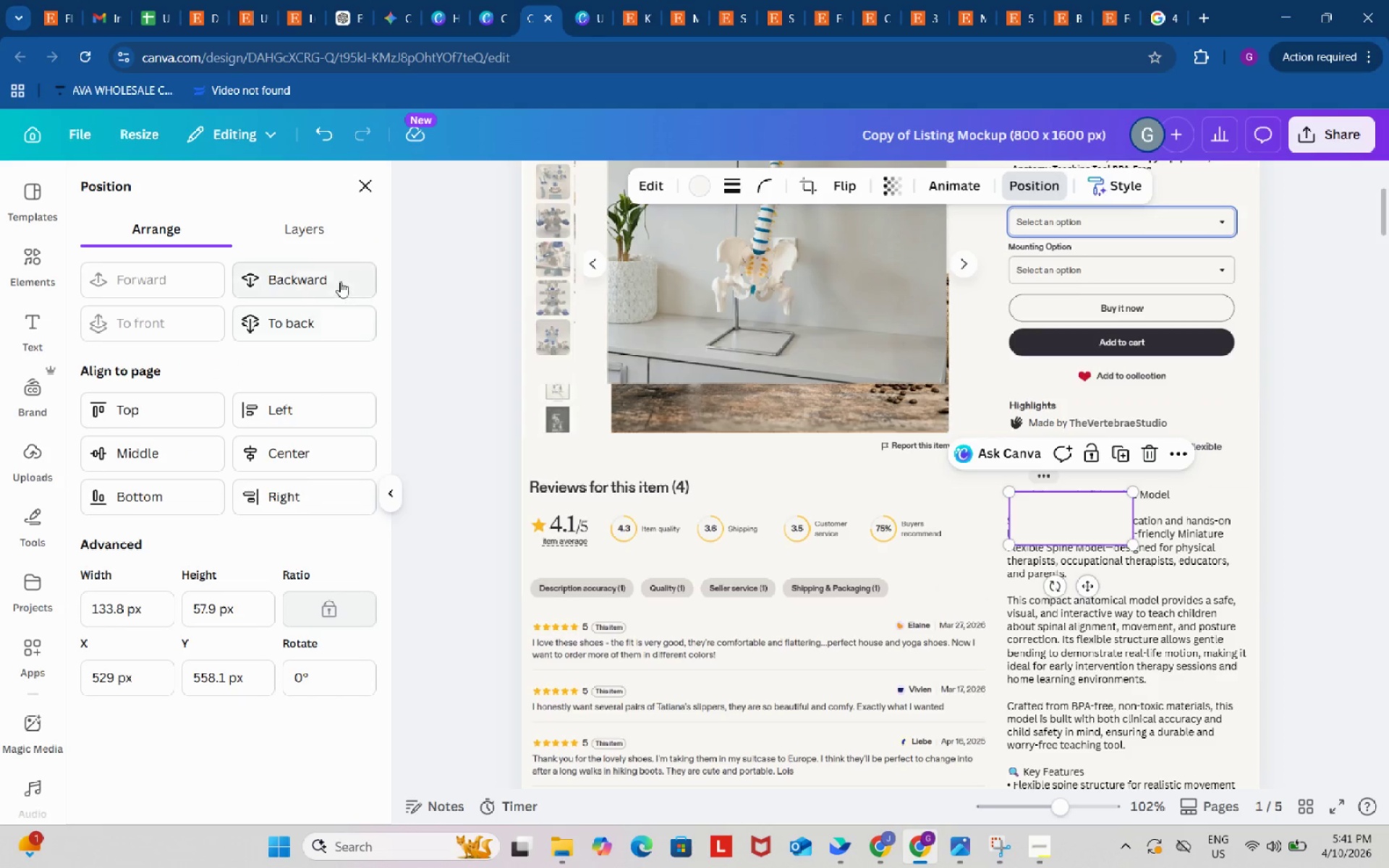 
left_click([336, 278])
 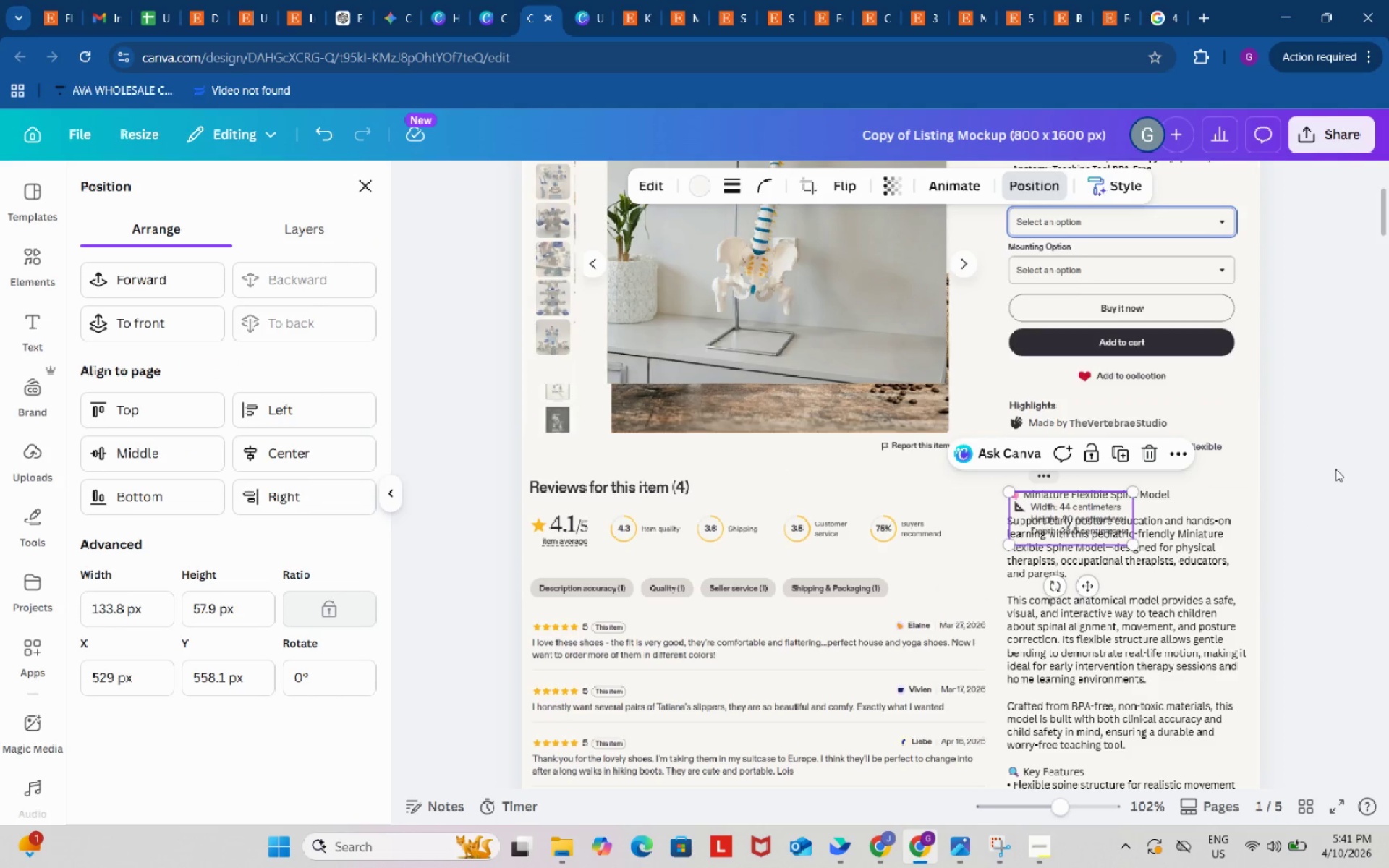 
wait(6.62)
 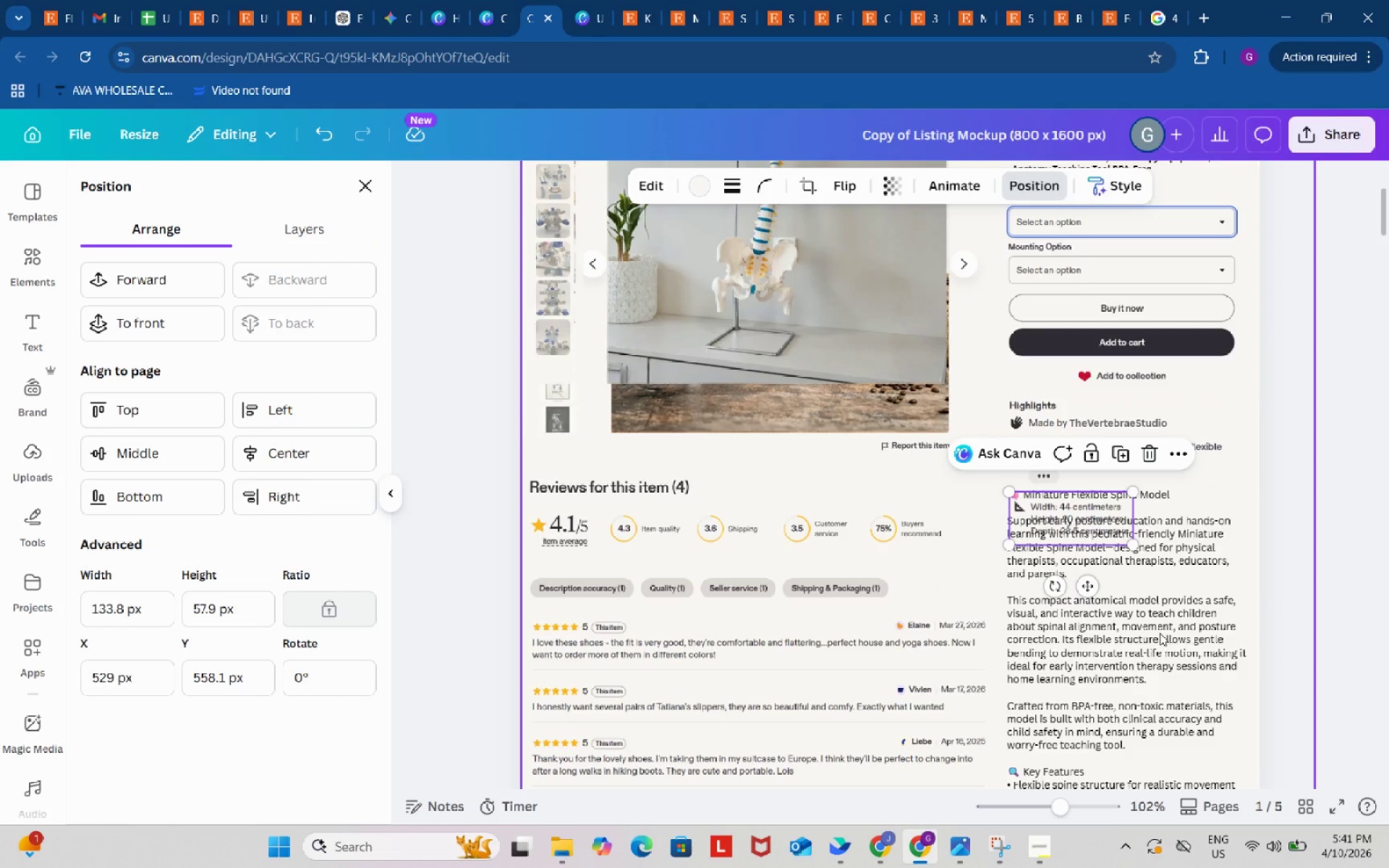 
left_click([327, 132])
 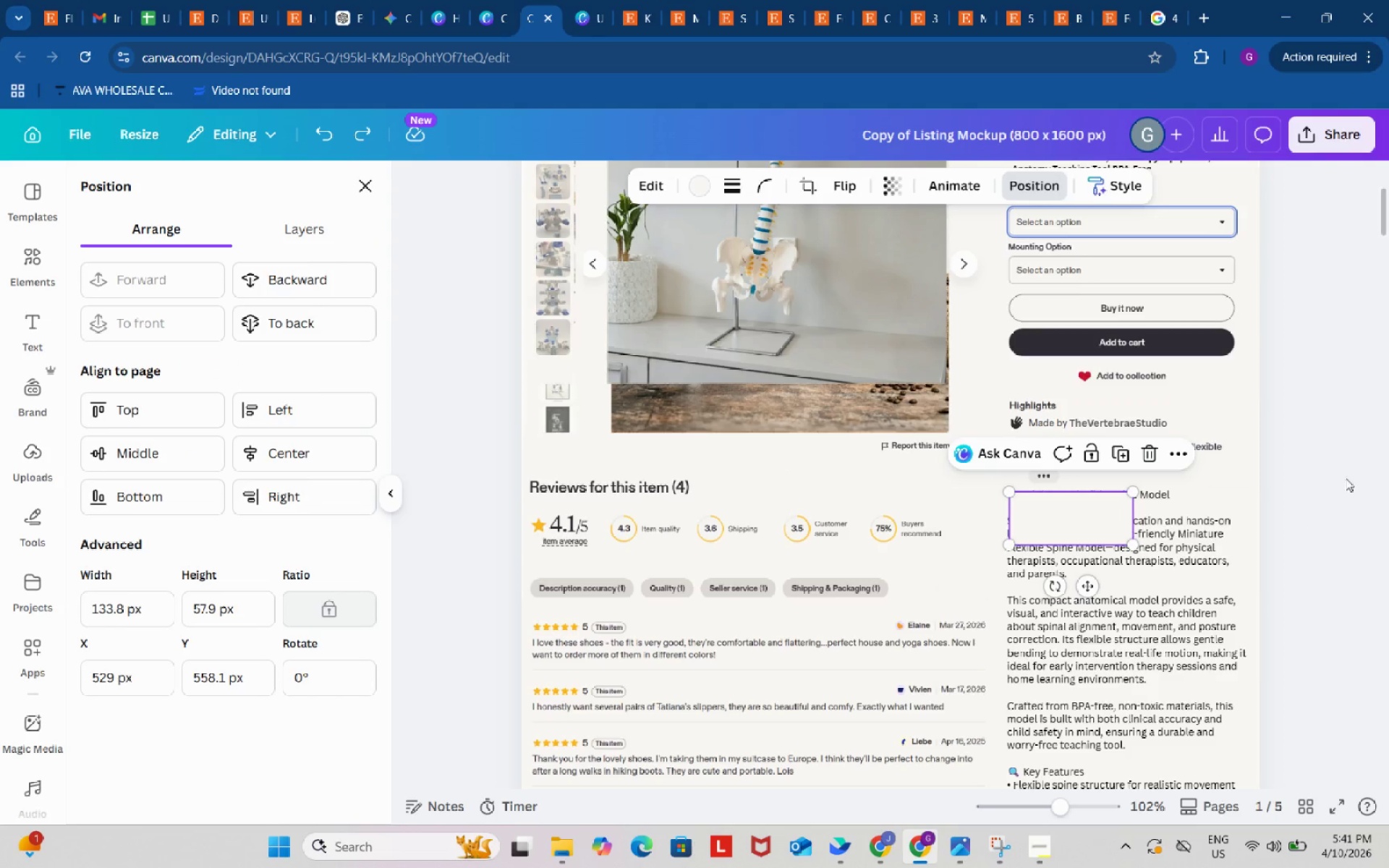 
left_click([1331, 467])
 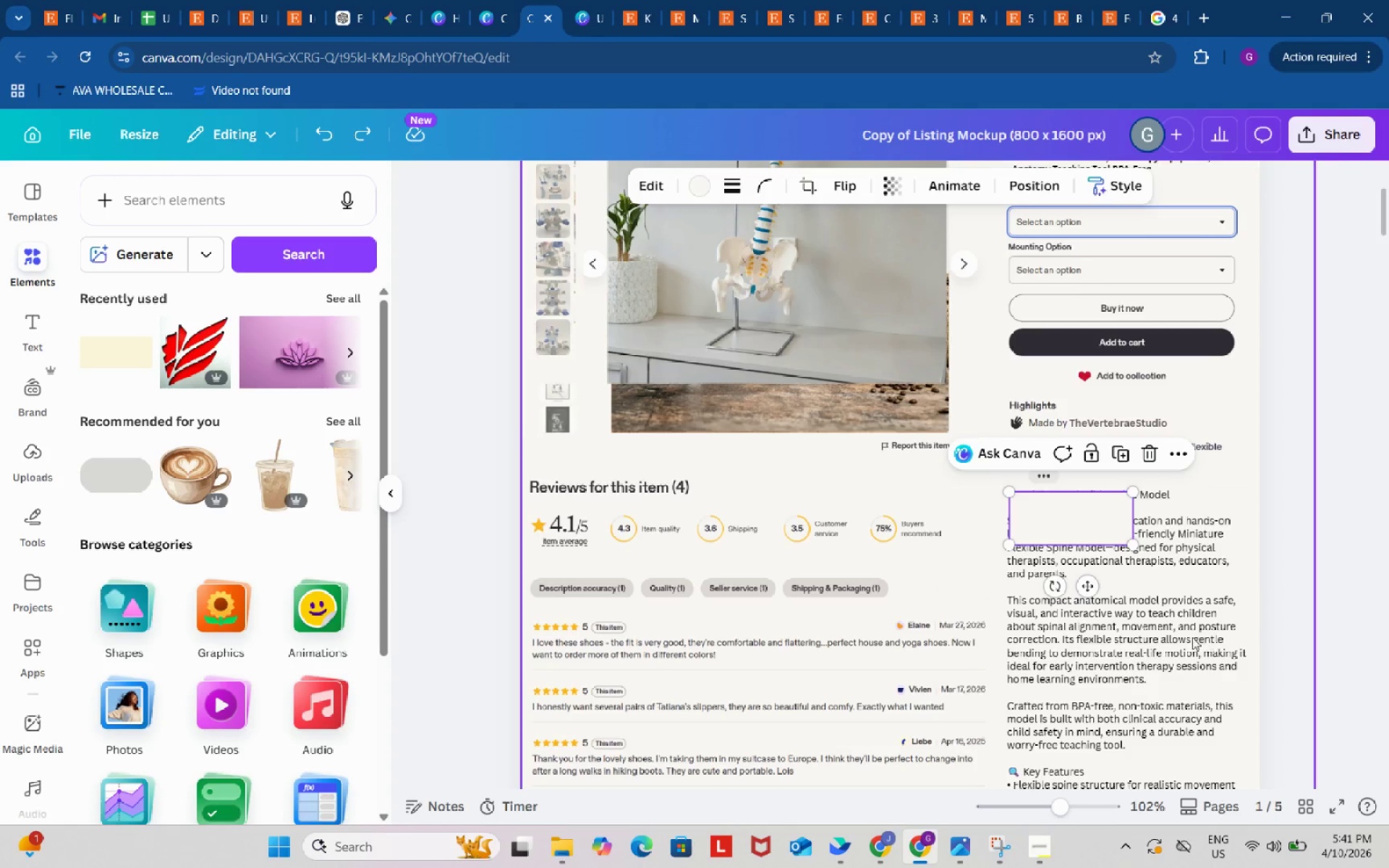 
left_click([1186, 633])
 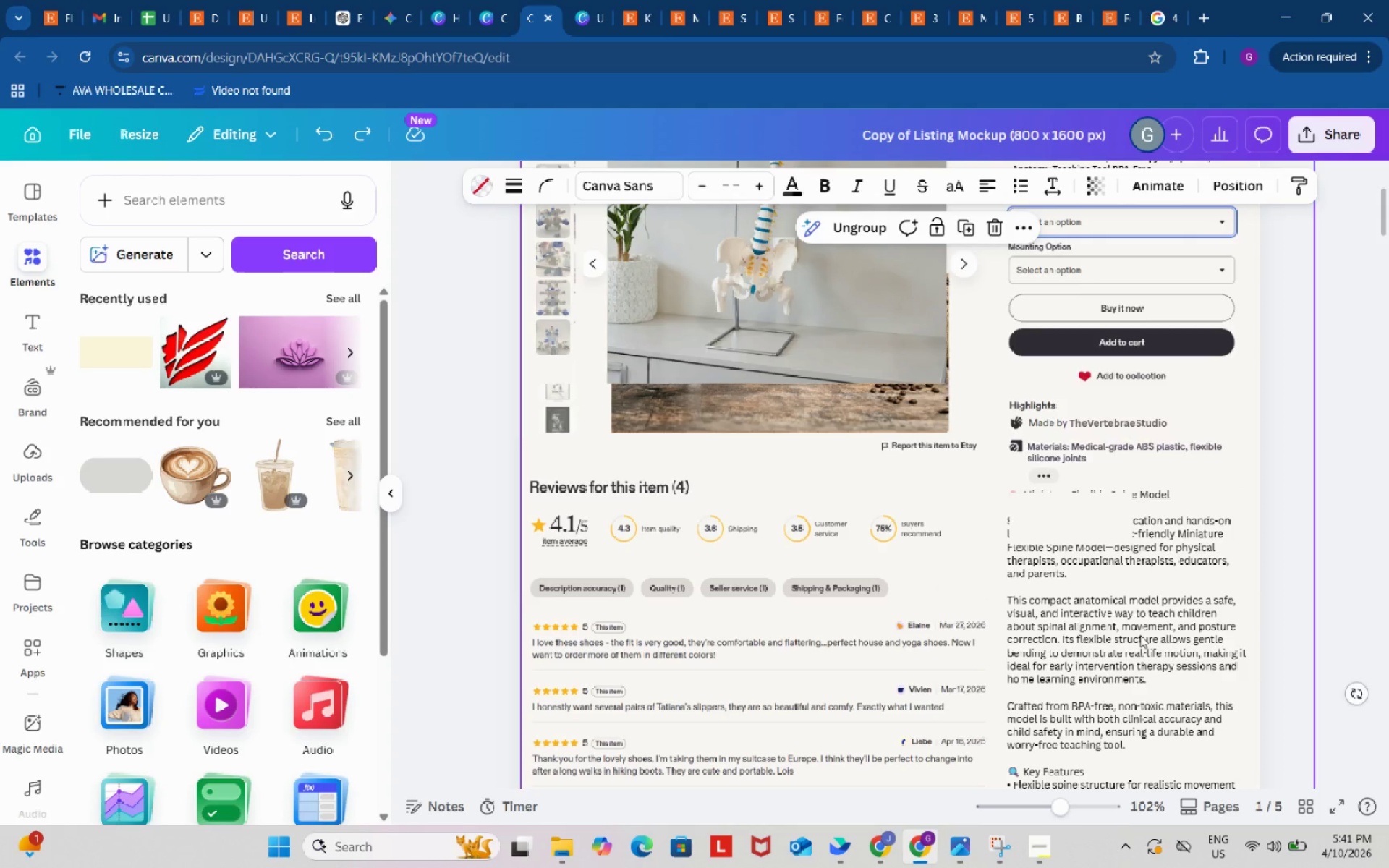 
double_click([1140, 635])
 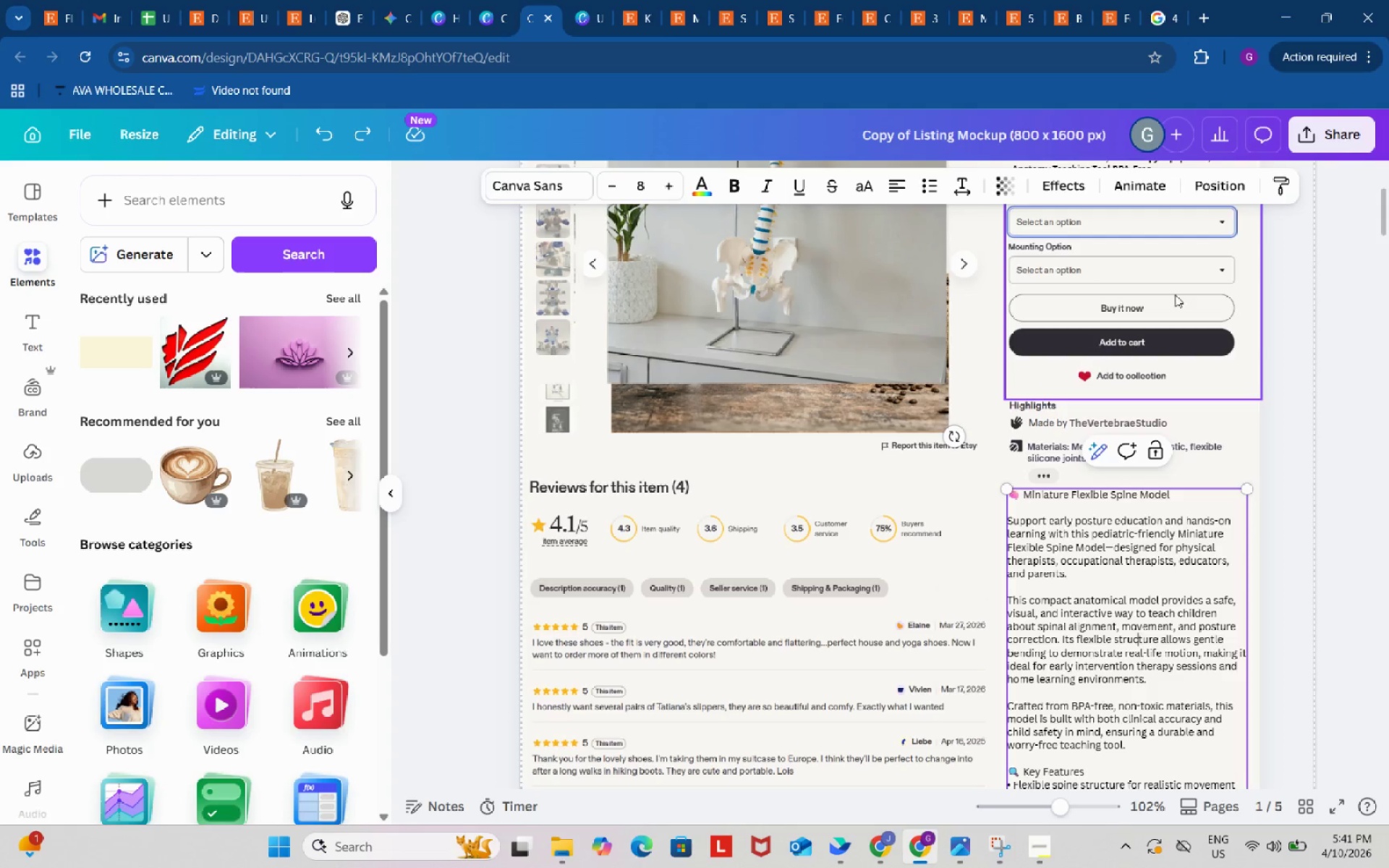 
left_click([1210, 187])
 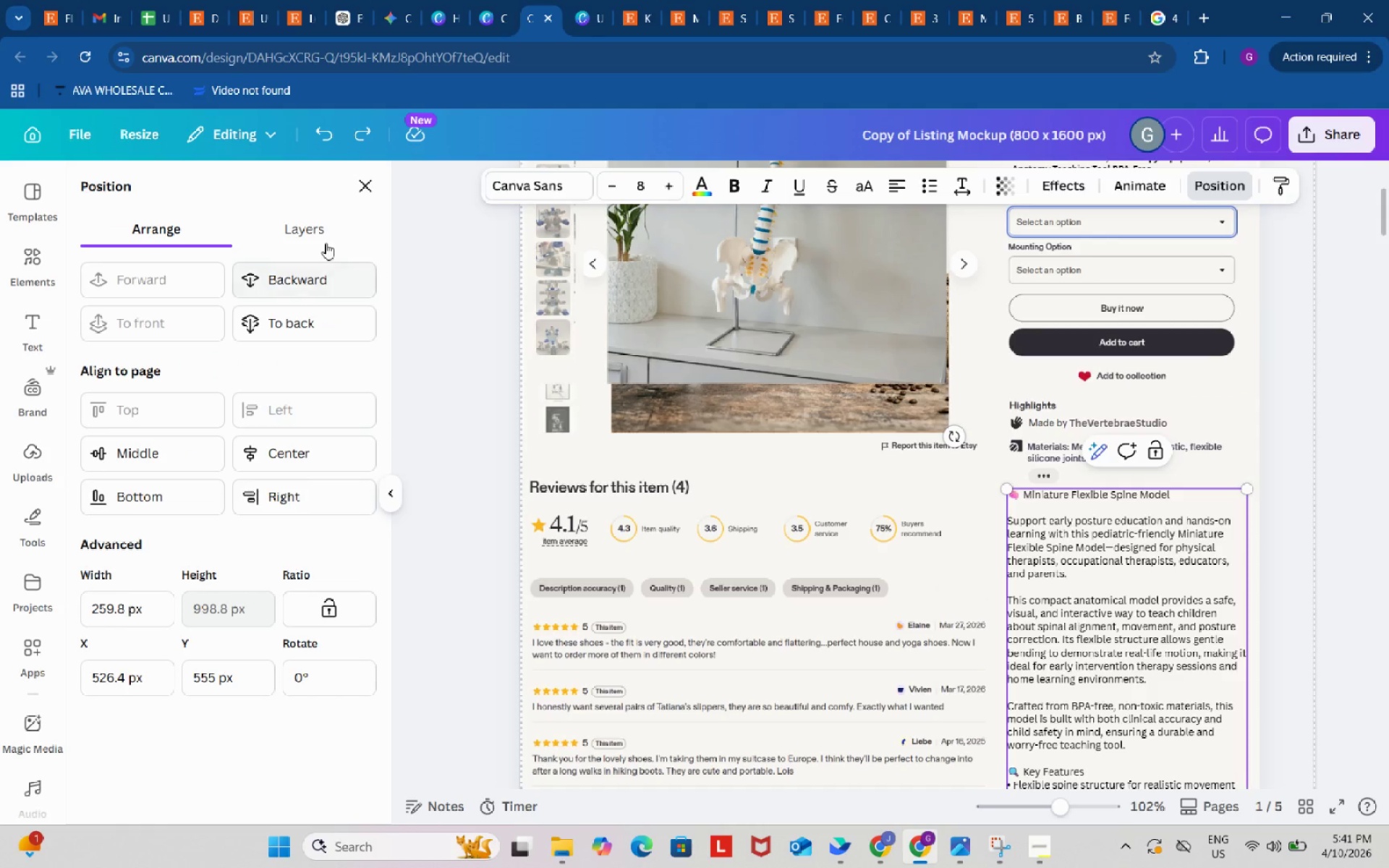 
left_click([301, 228])
 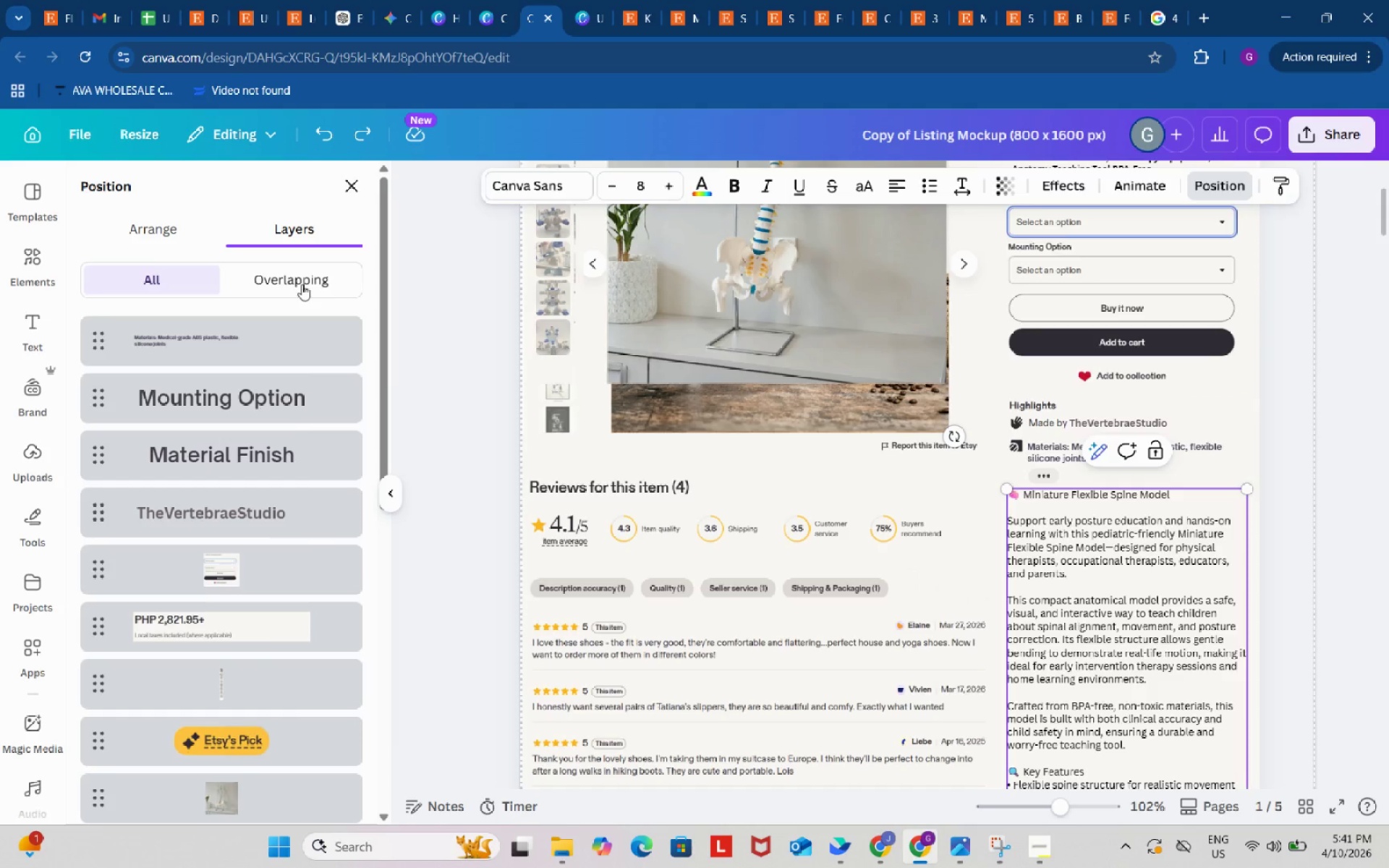 
scroll: coordinate [260, 558], scroll_direction: down, amount: 5.0
 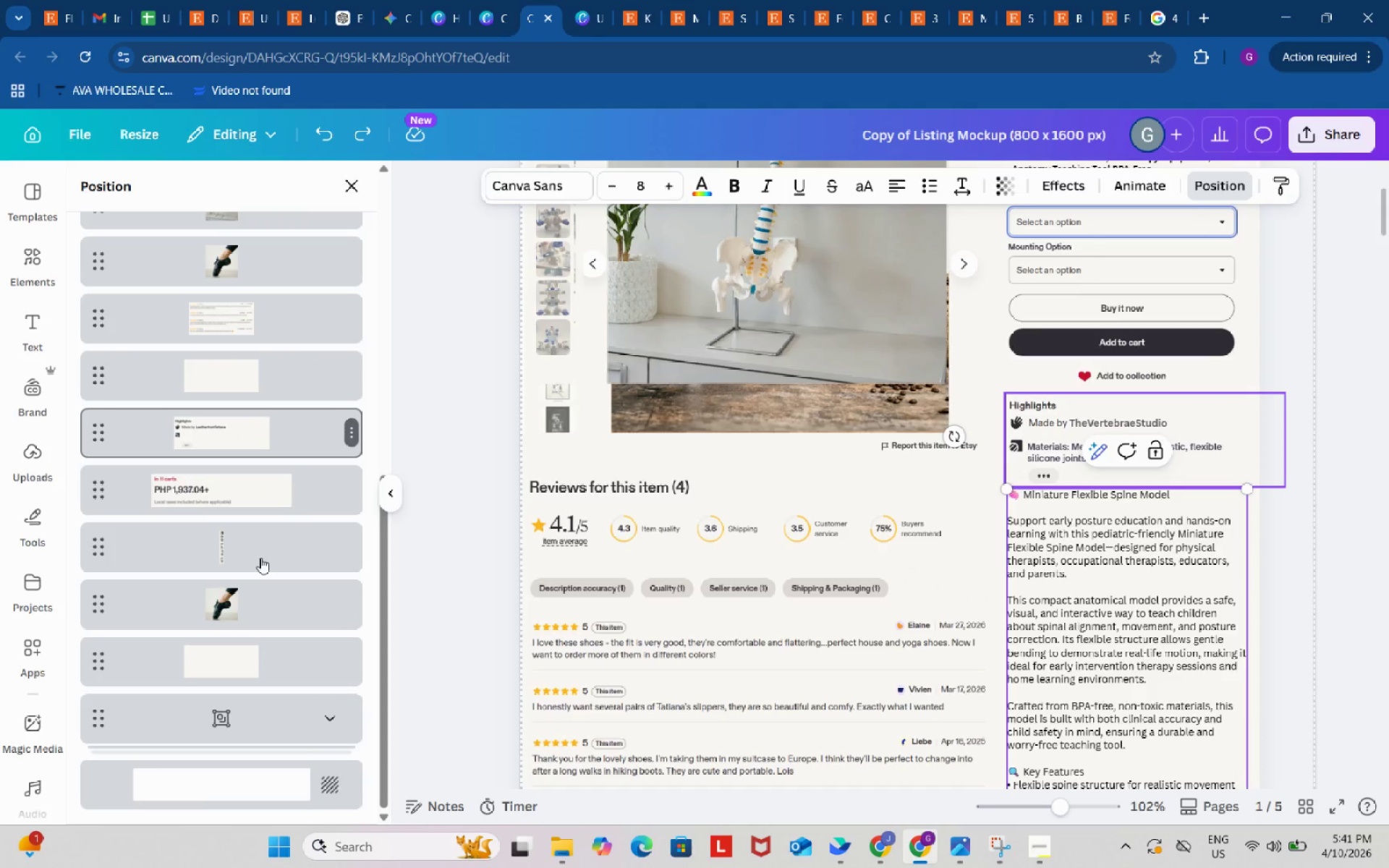 
scroll: coordinate [260, 558], scroll_direction: up, amount: 9.0
 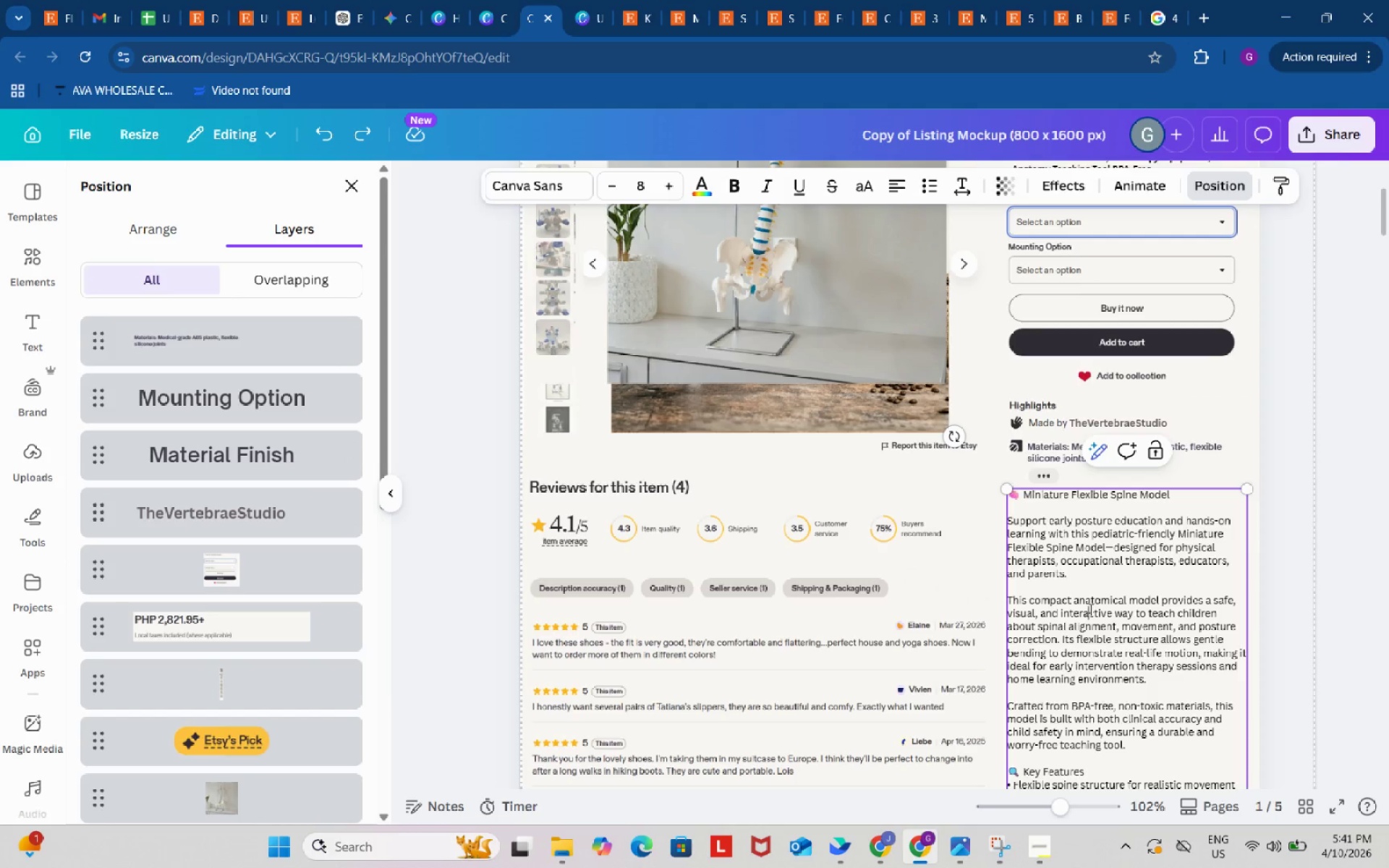 
key(Control+ControlLeft)
 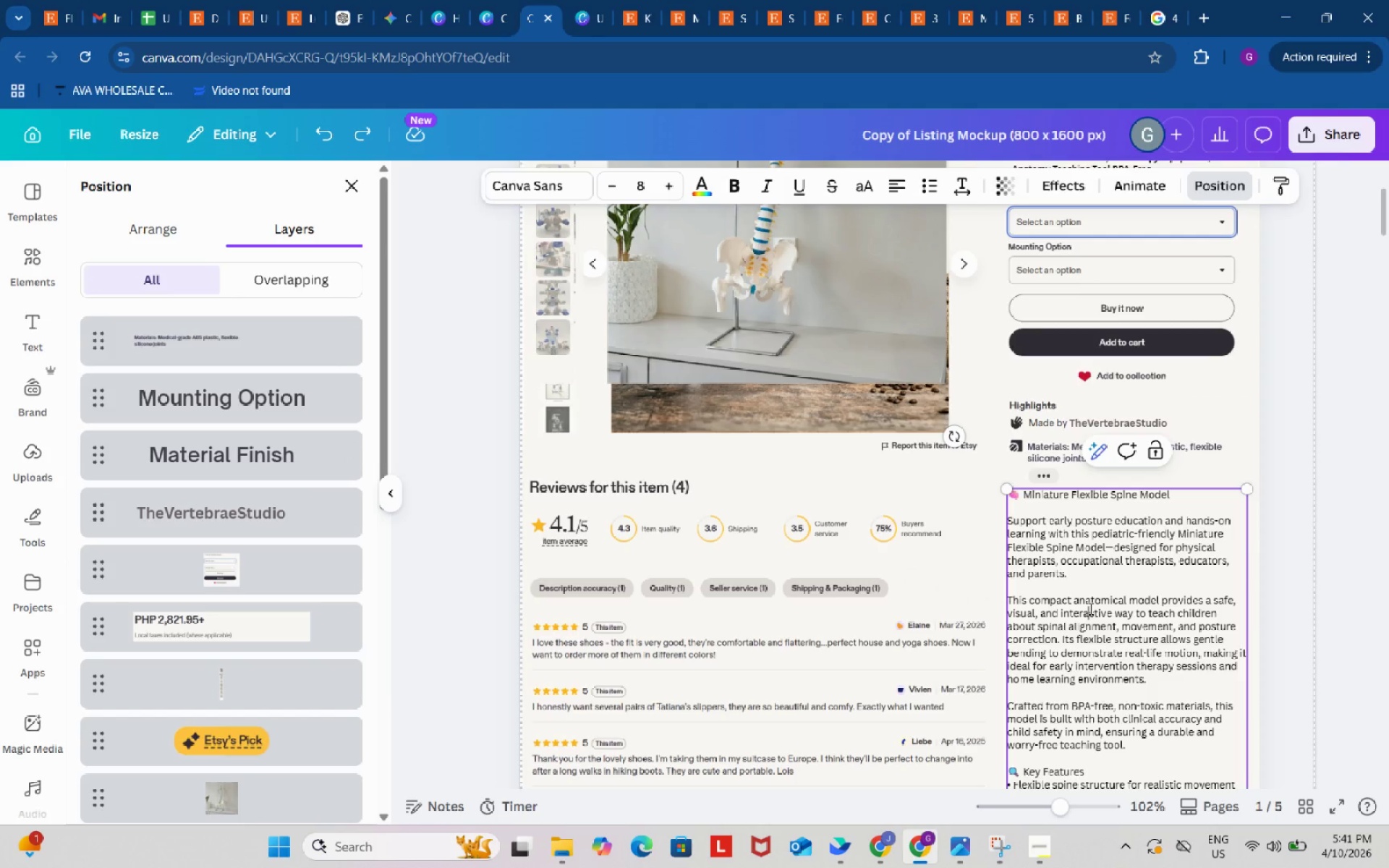 
key(Control+C)
 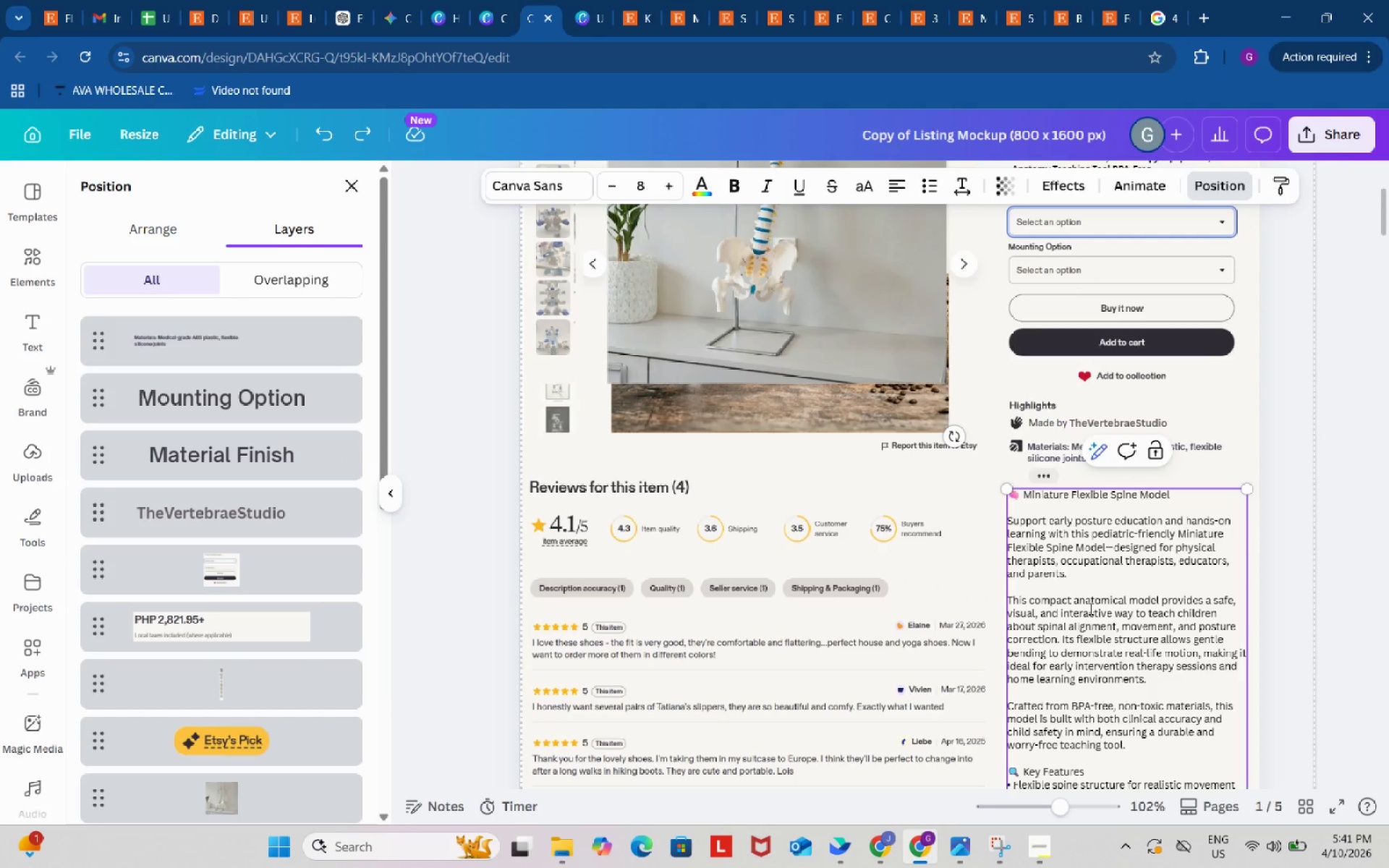 
key(Control+ControlLeft)
 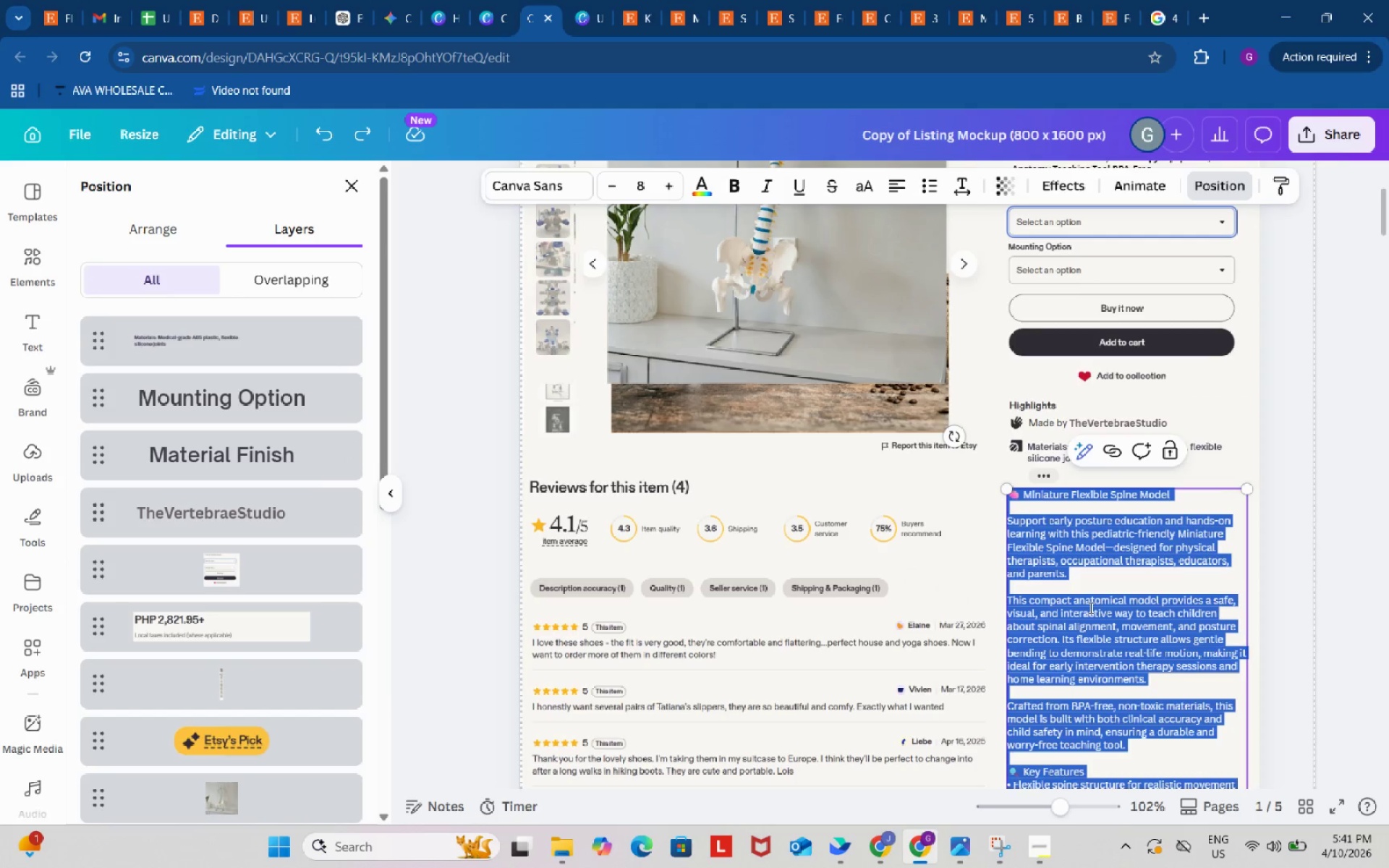 
key(Control+A)
 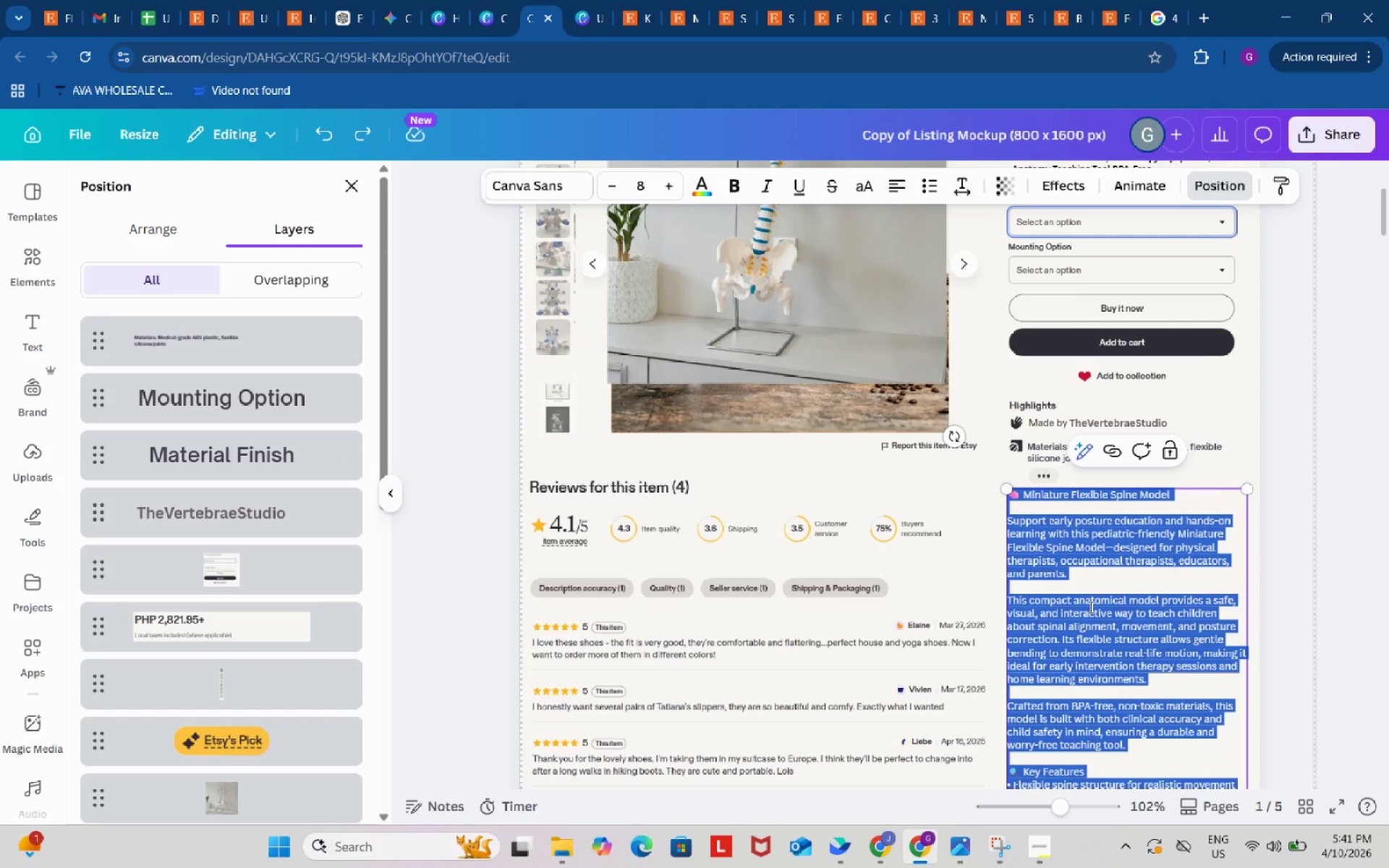 
key(Control+C)
 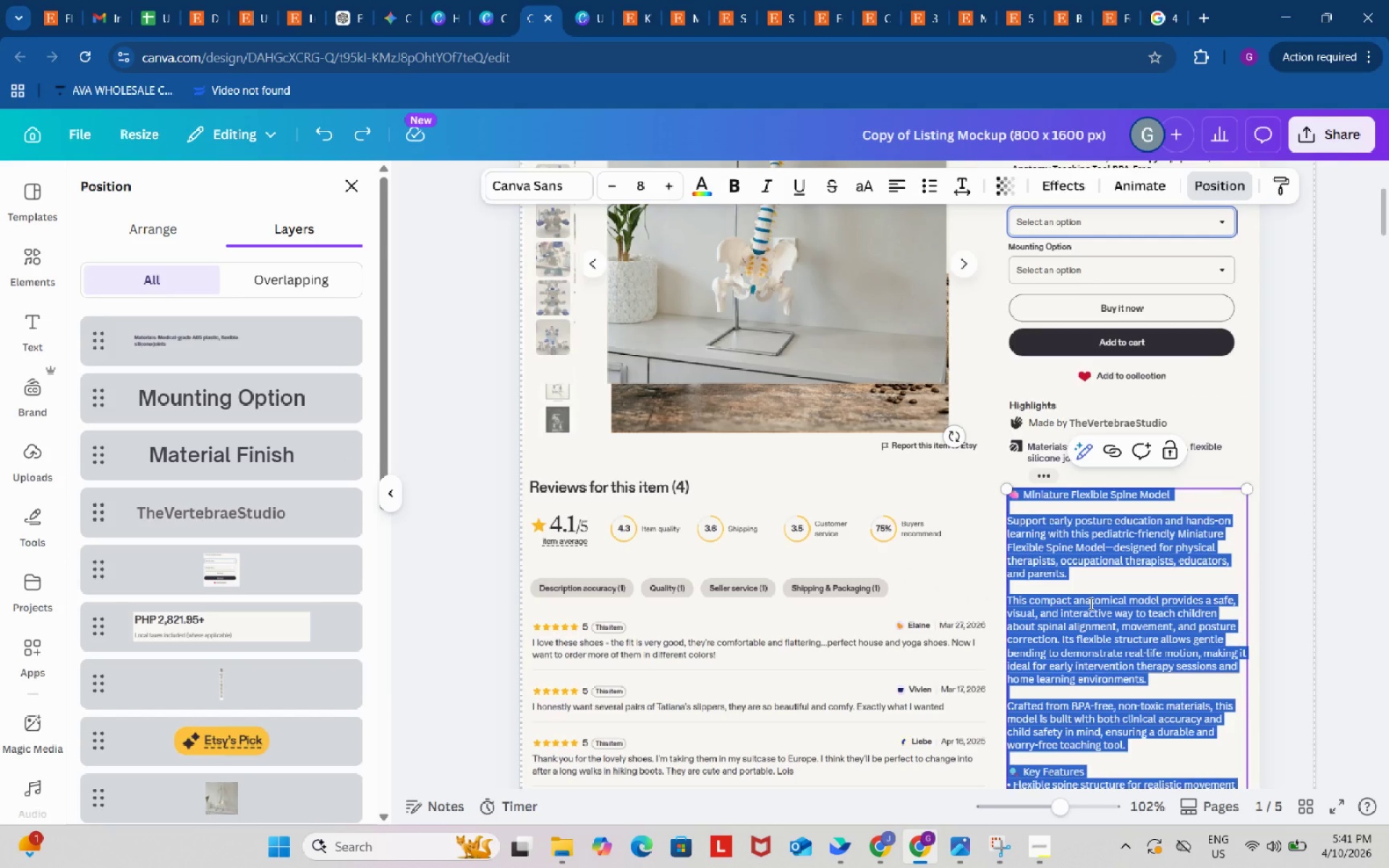 
key(Control+ControlLeft)
 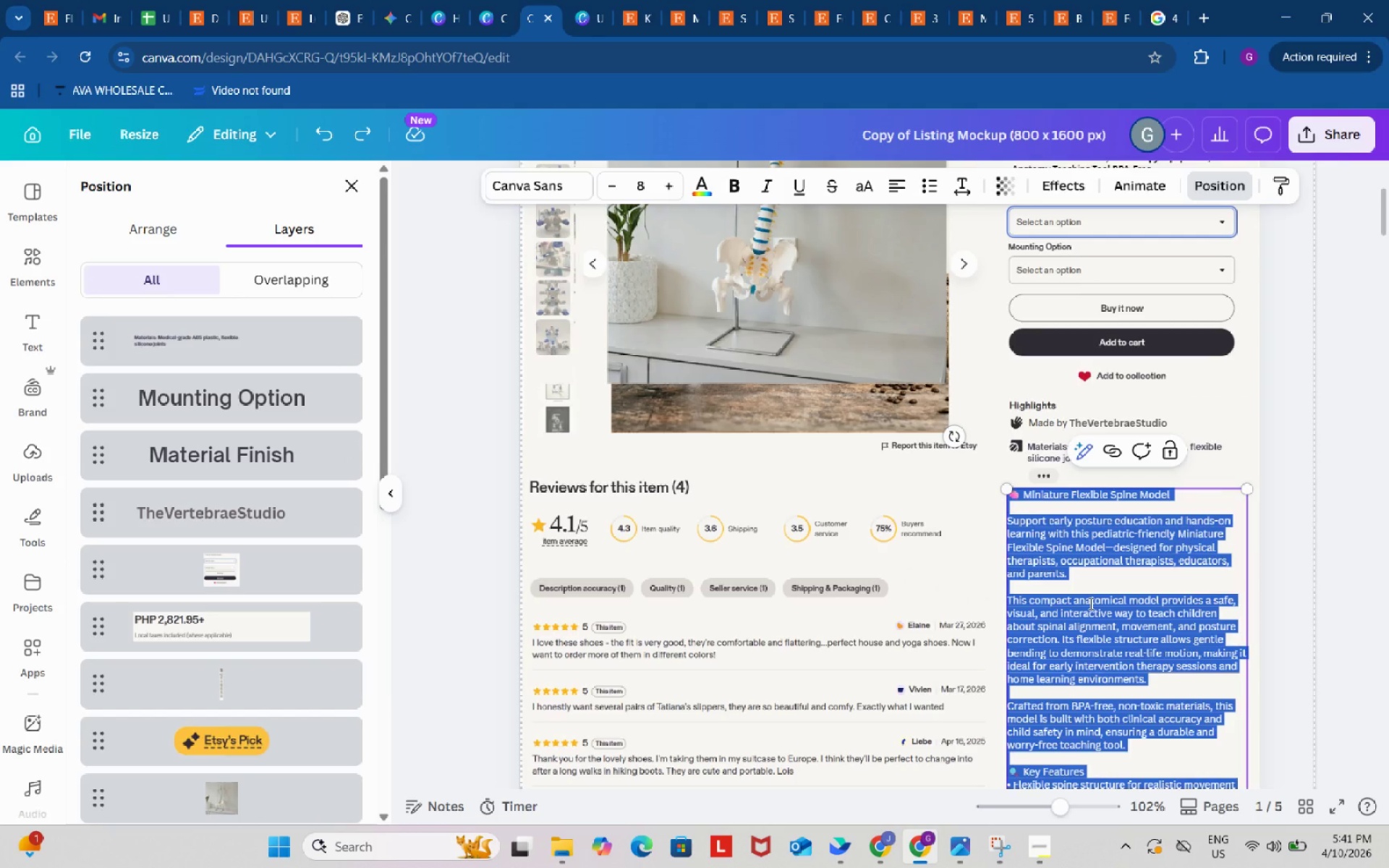 
key(Control+C)
 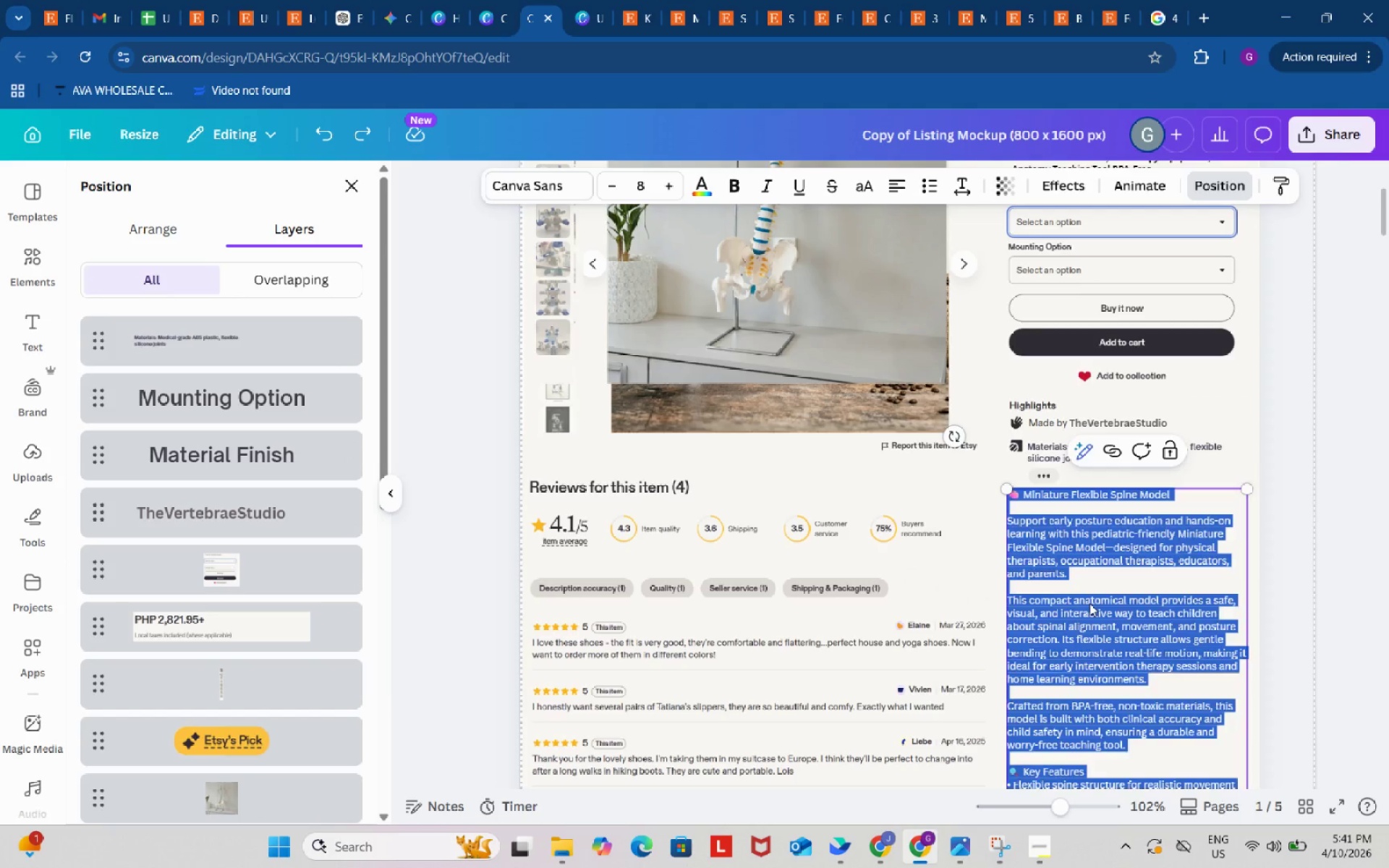 
key(Backspace)
 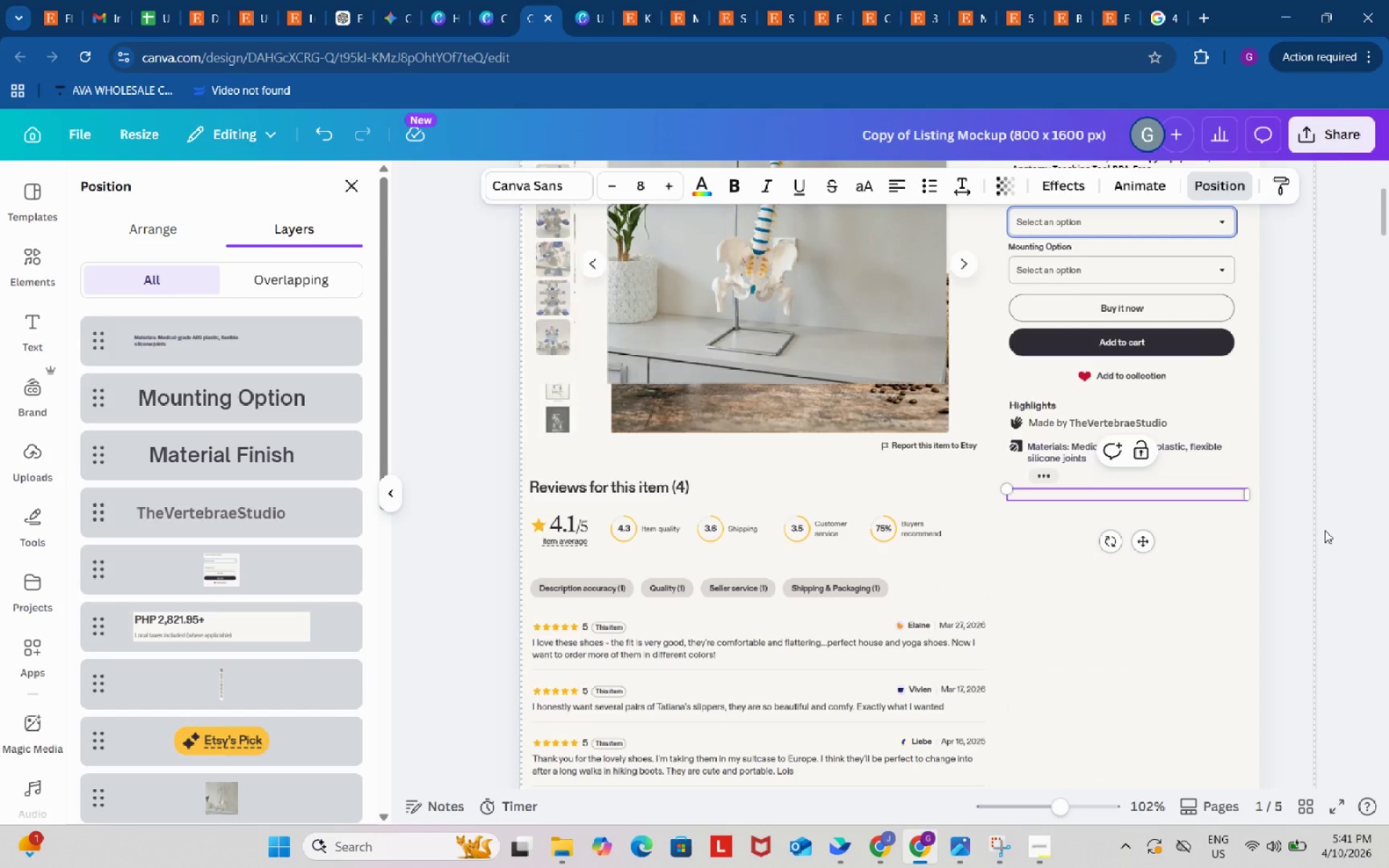 
left_click([1327, 526])
 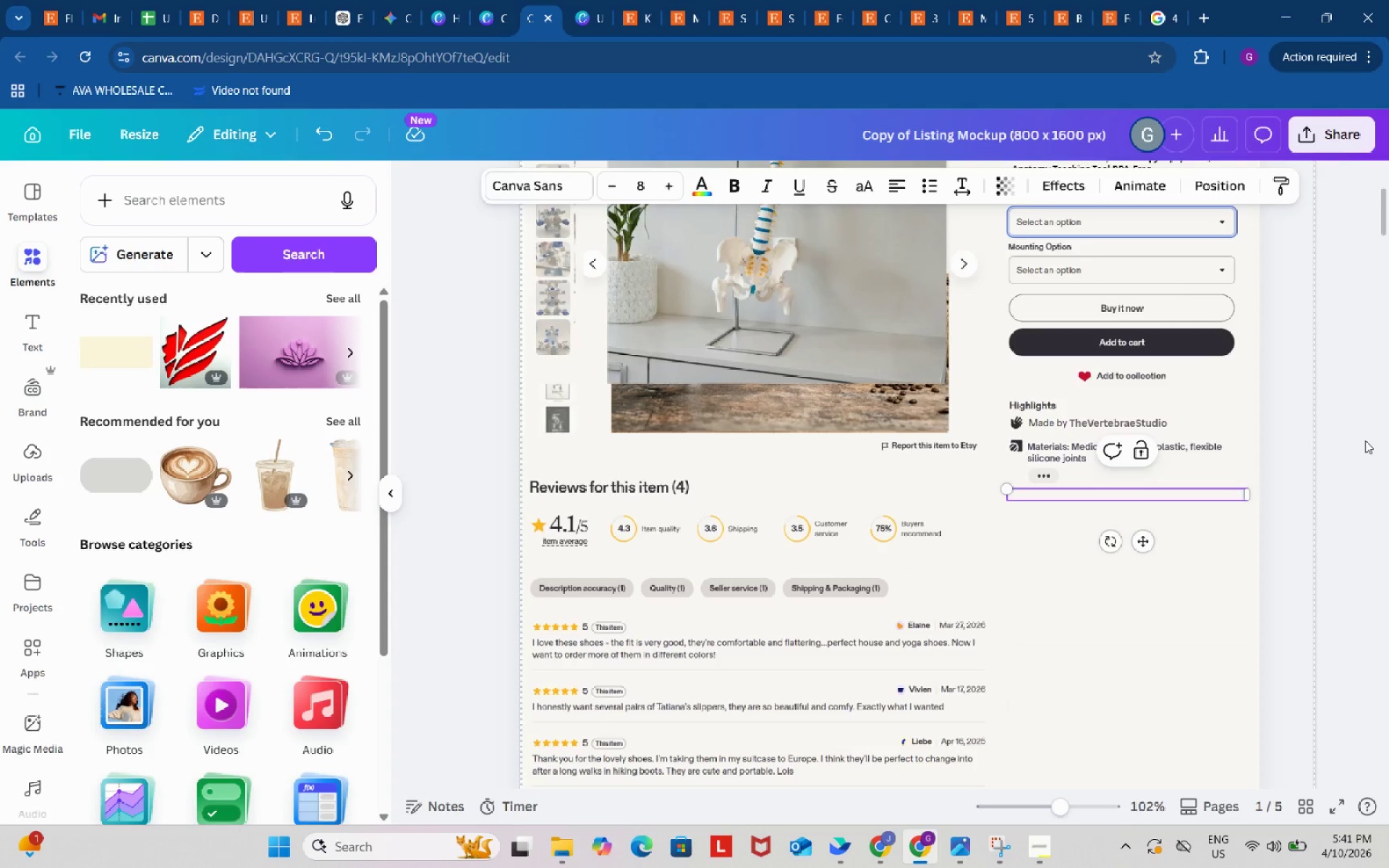 
left_click([1365, 440])
 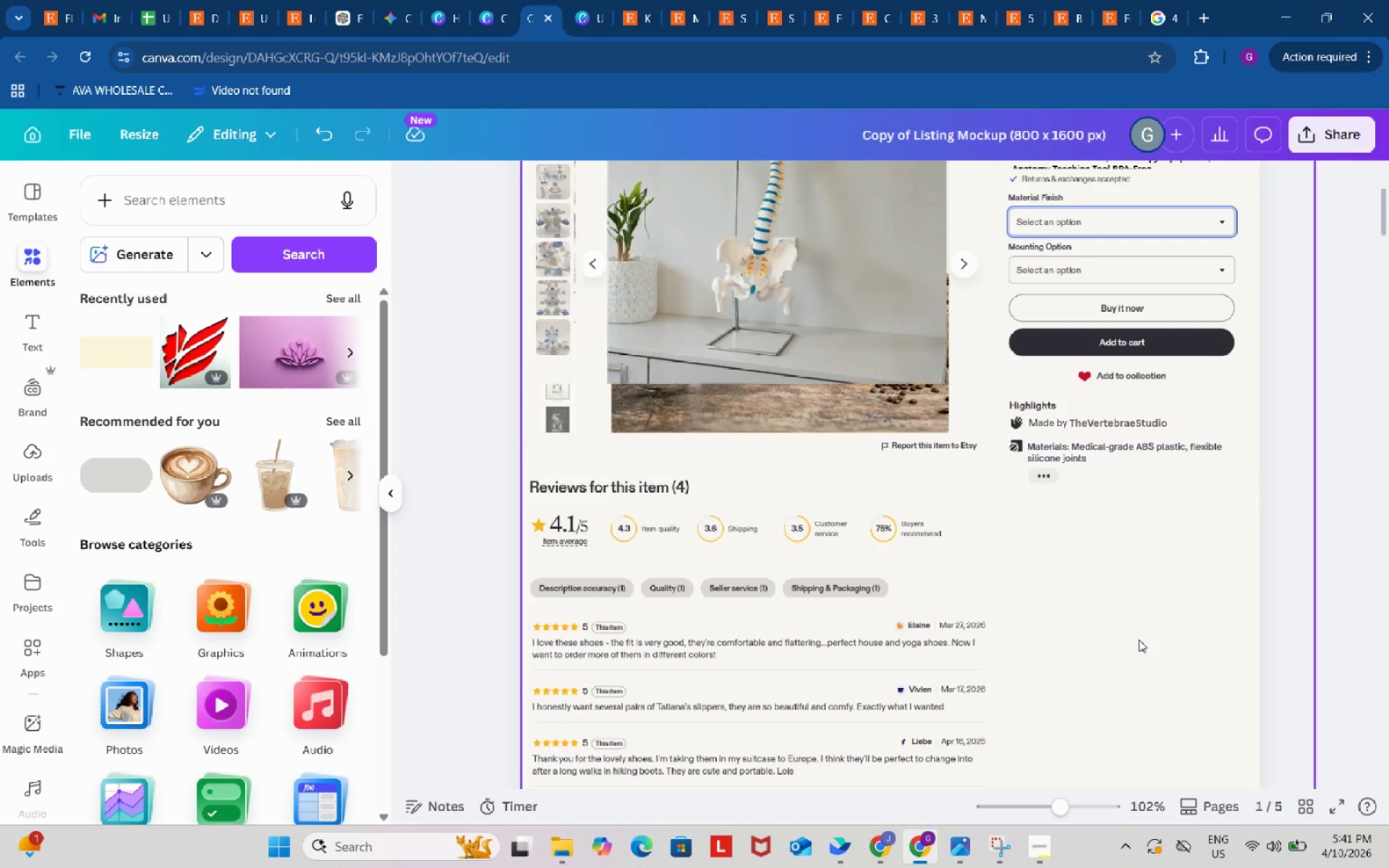 
left_click([1141, 576])
 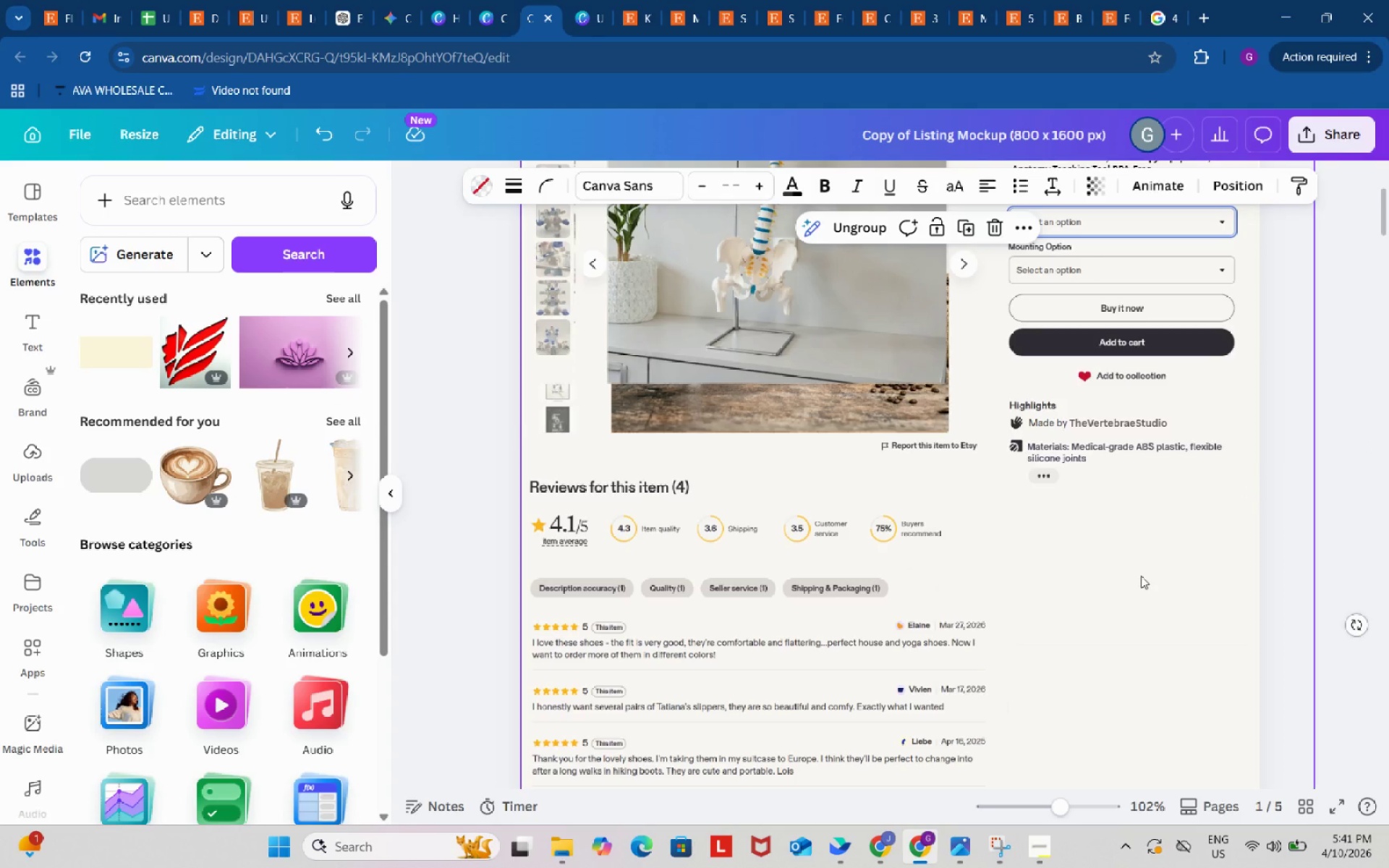 
key(Control+ControlLeft)
 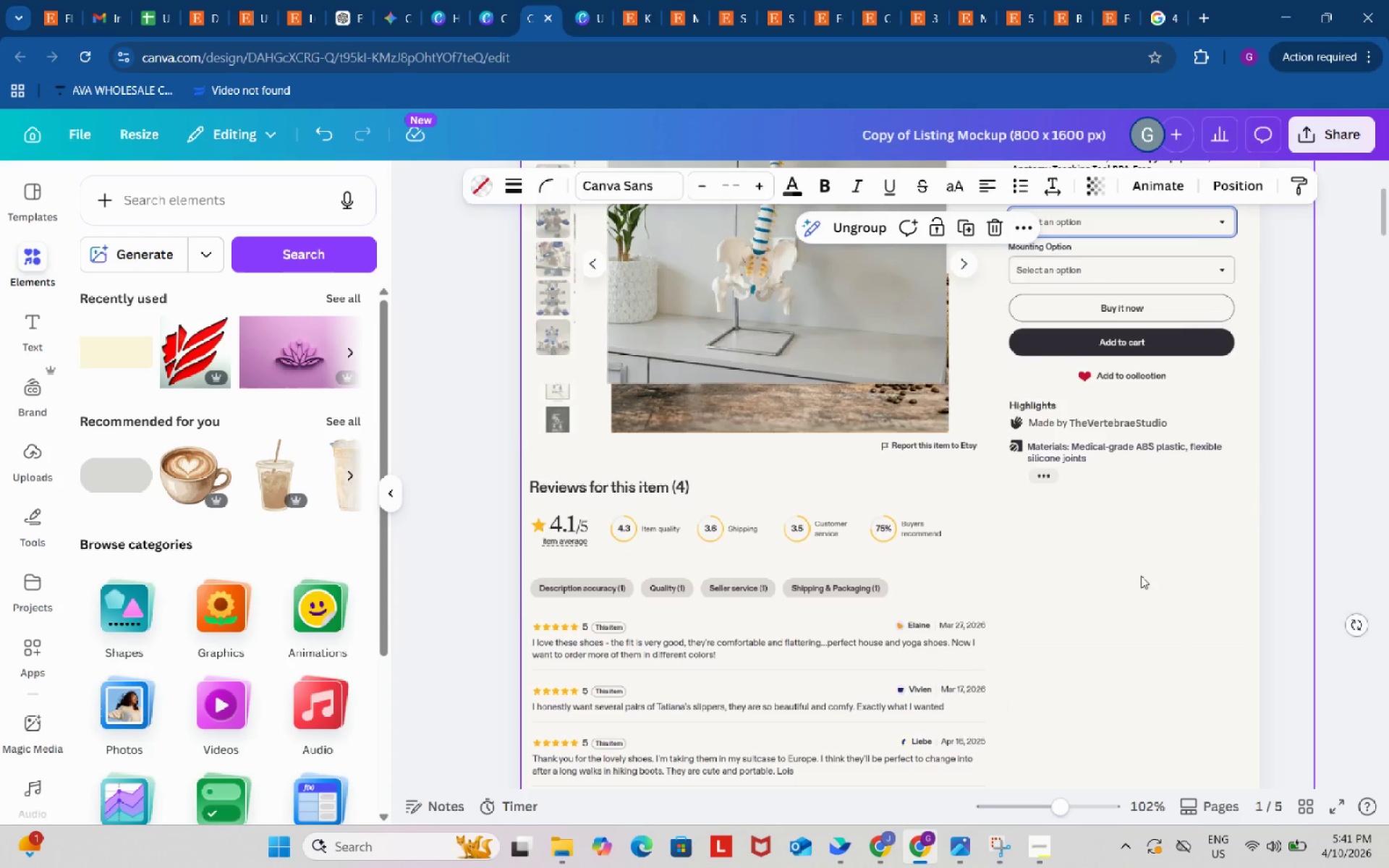 
key(Control+V)
 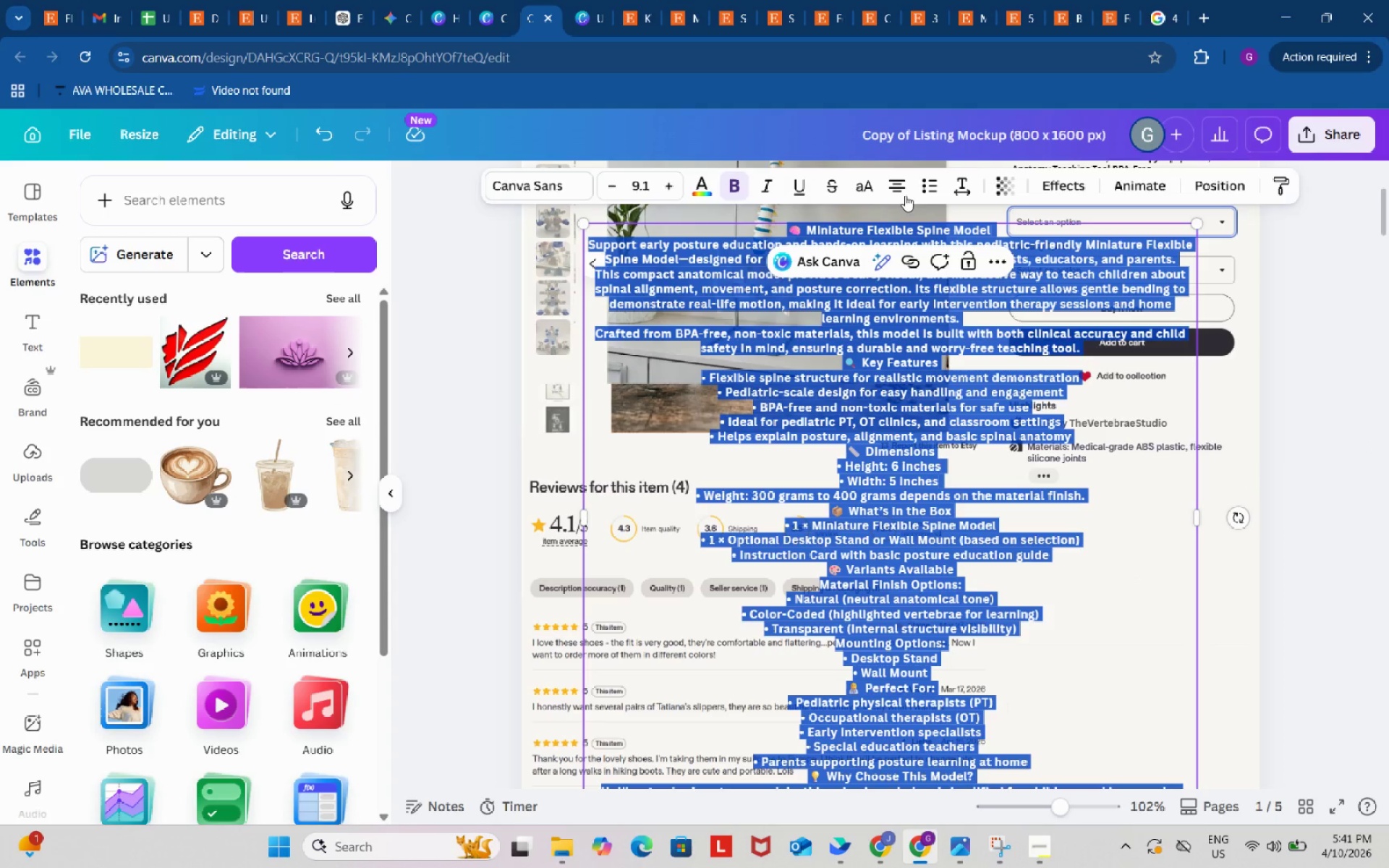 
left_click([901, 182])
 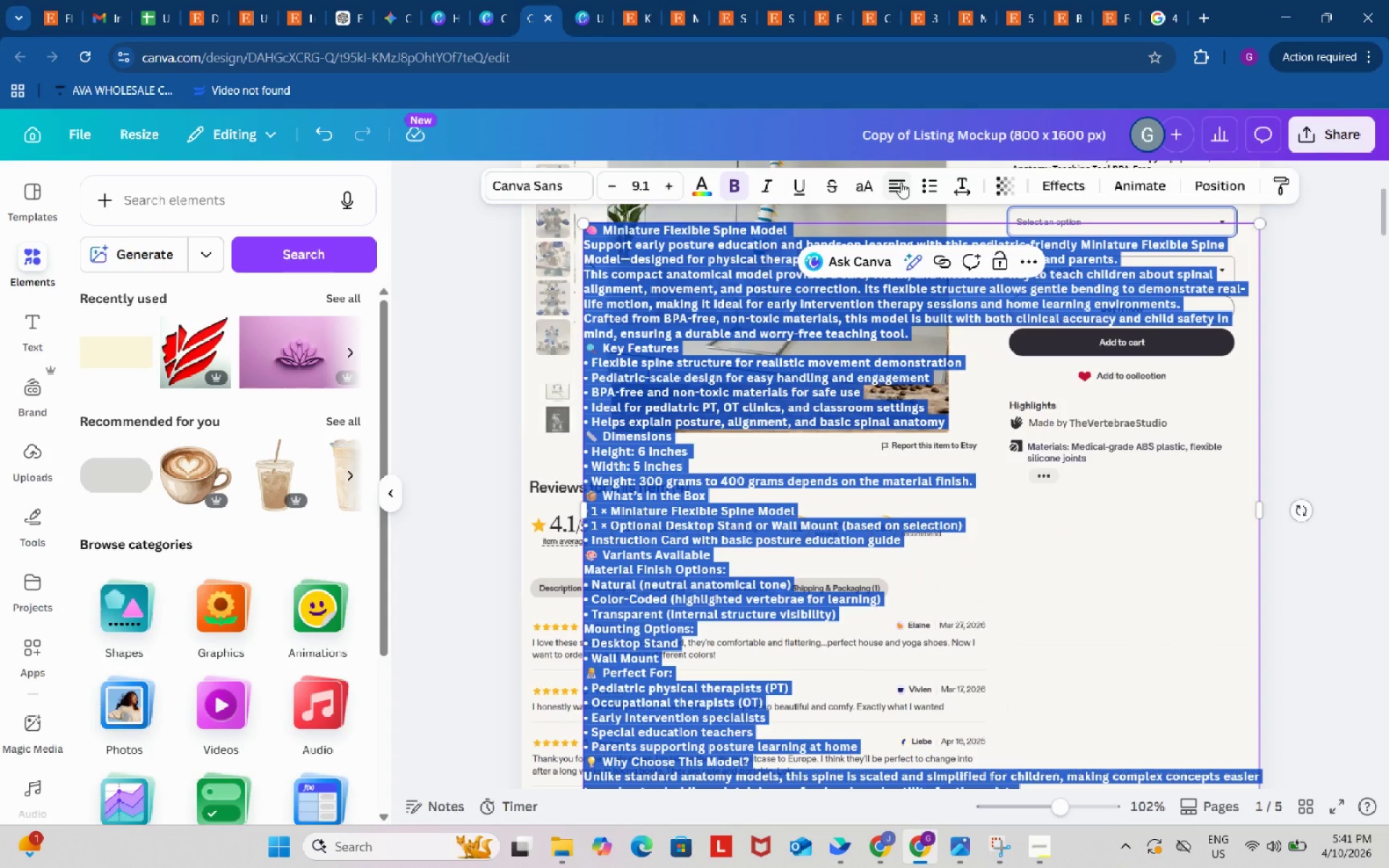 
key(Control+Z)
 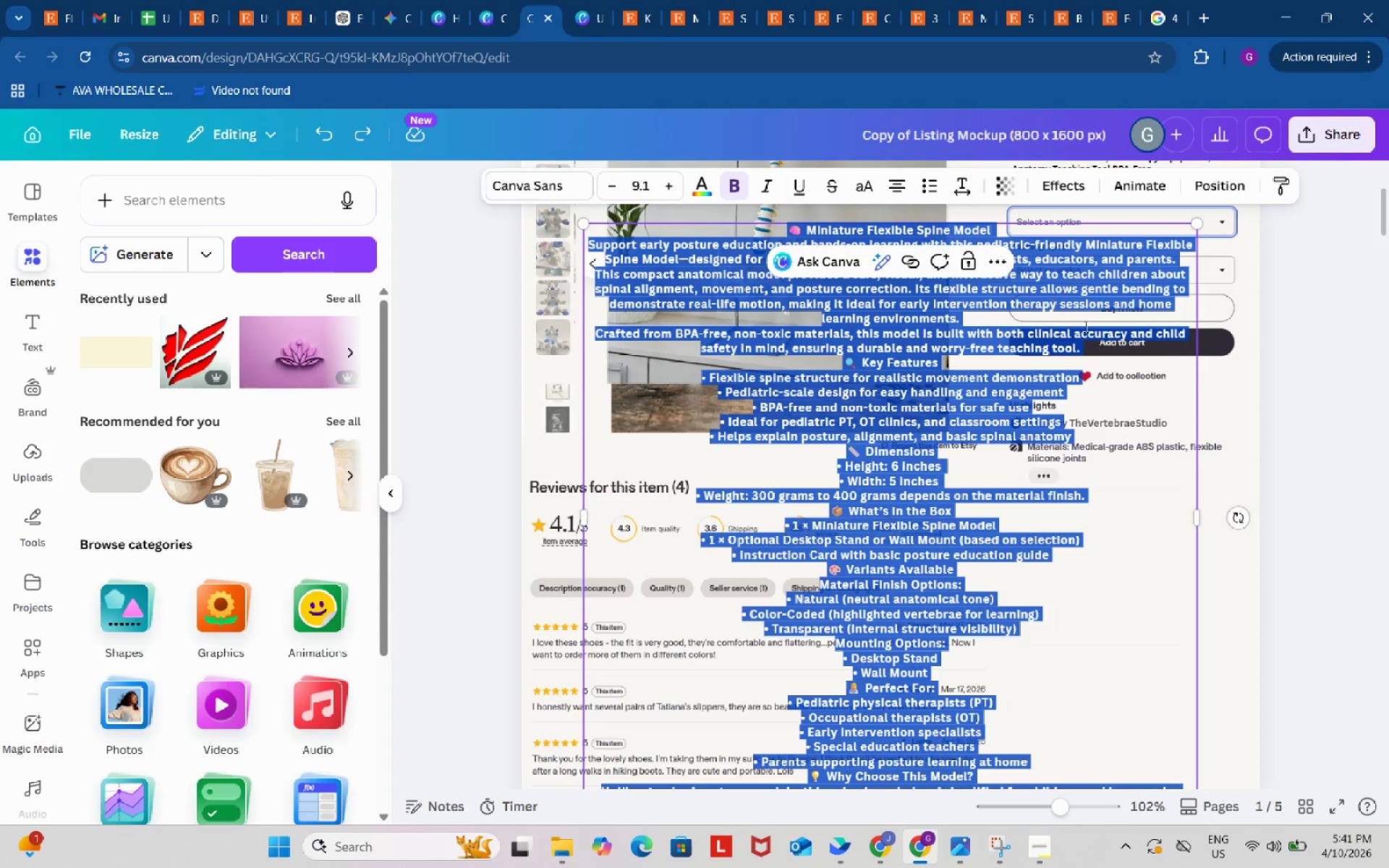 
key(Control+ControlLeft)
 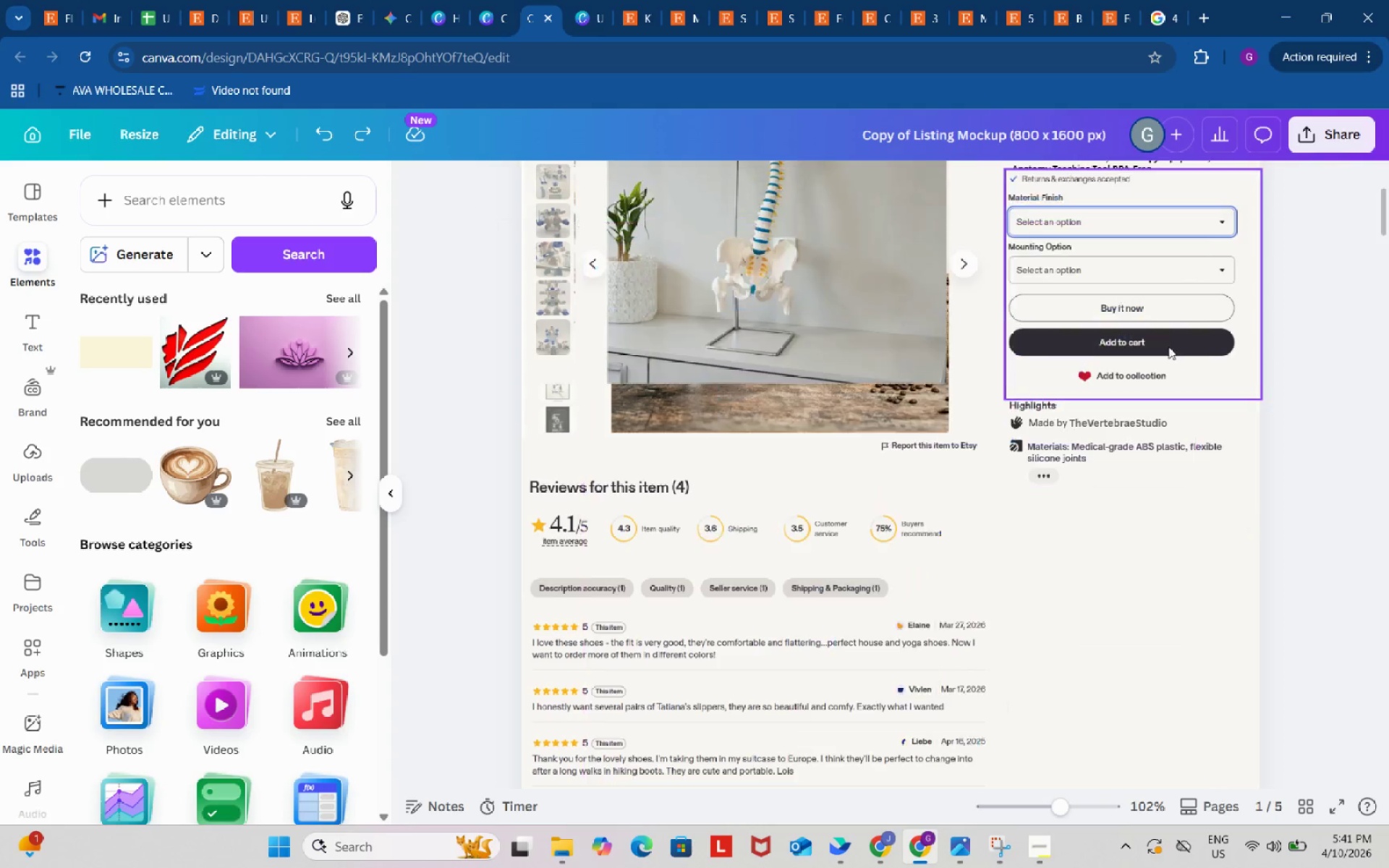 
key(Control+Z)
 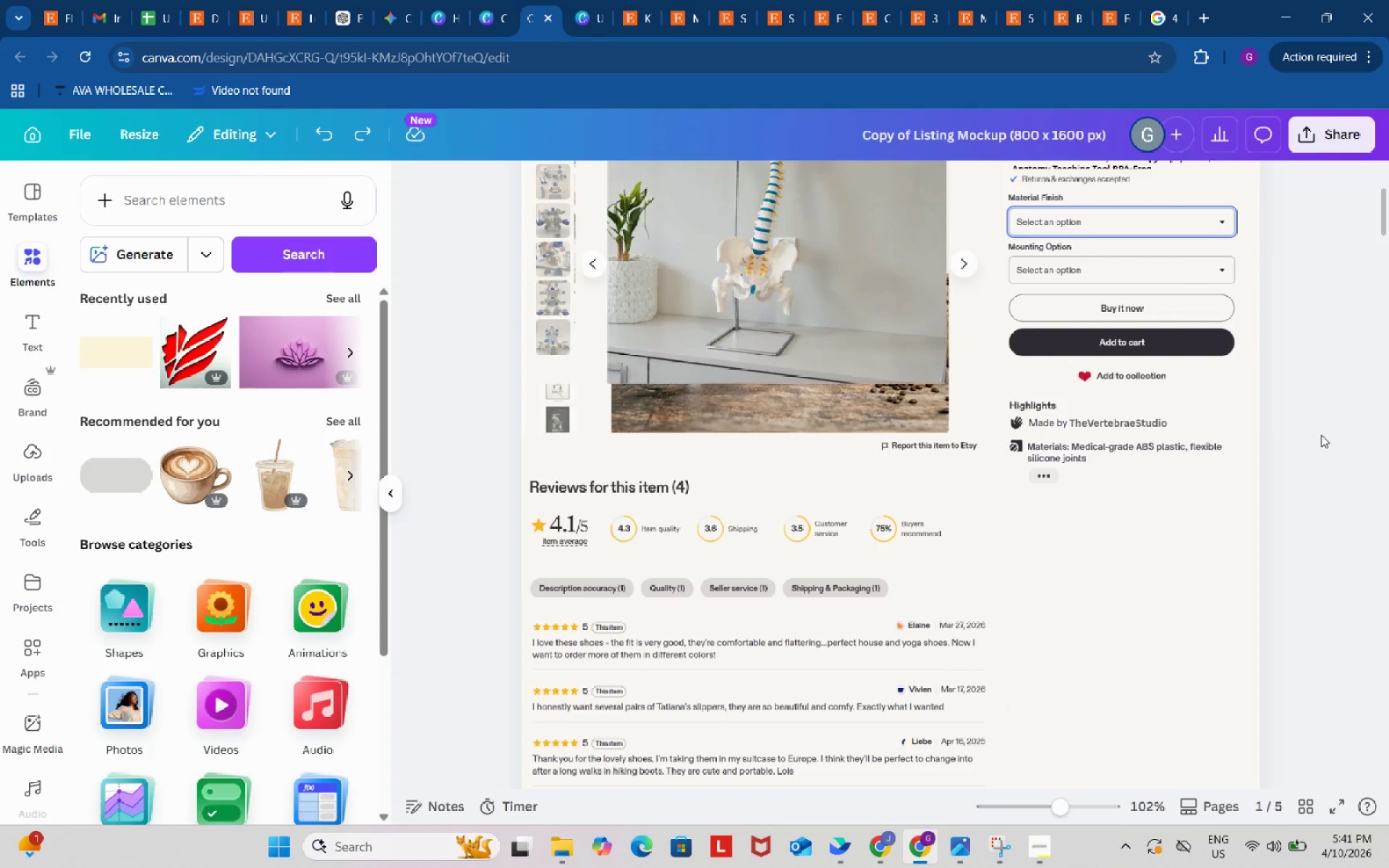 
left_click([1321, 435])
 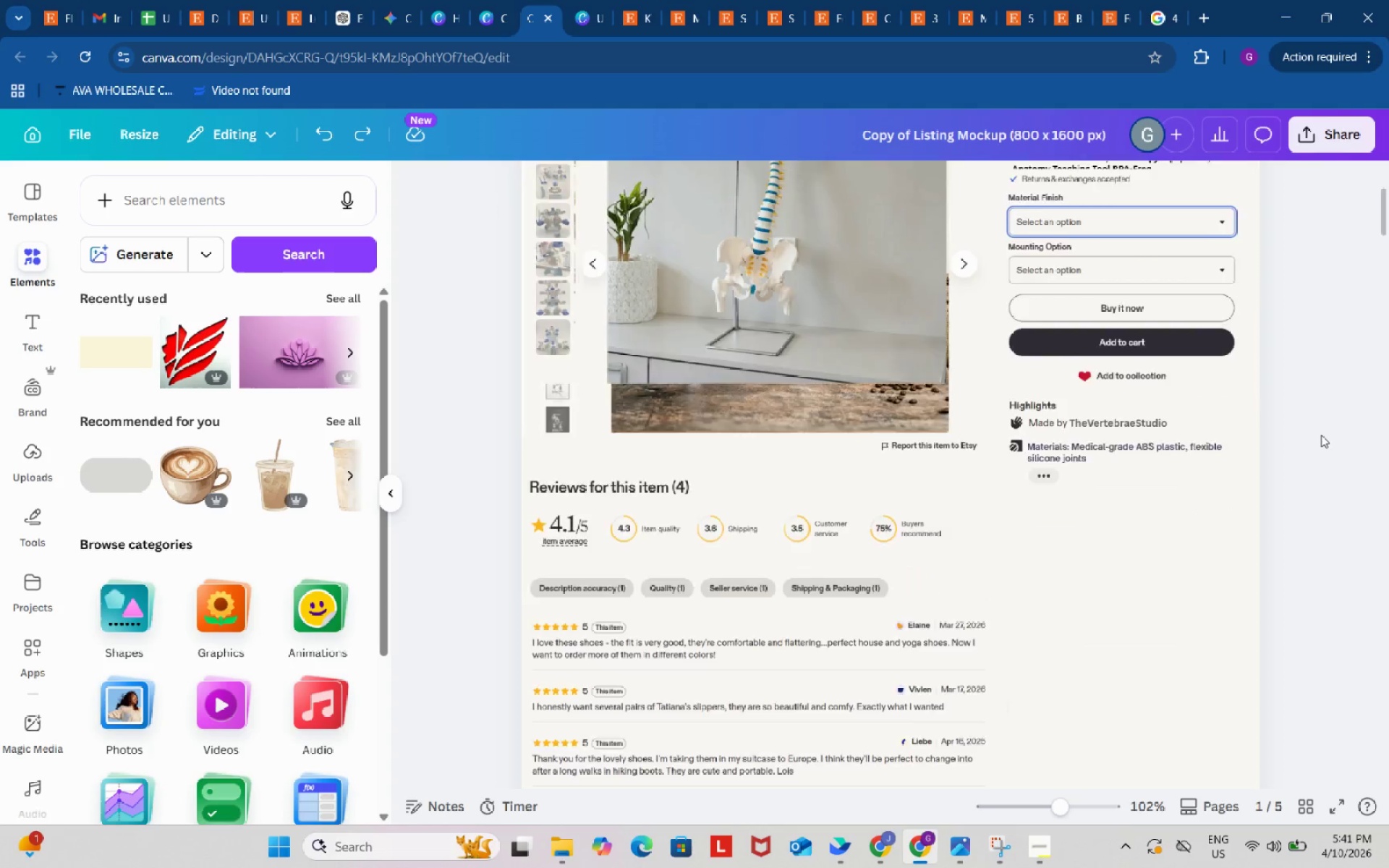 
scroll: coordinate [1320, 435], scroll_direction: down, amount: 10.0
 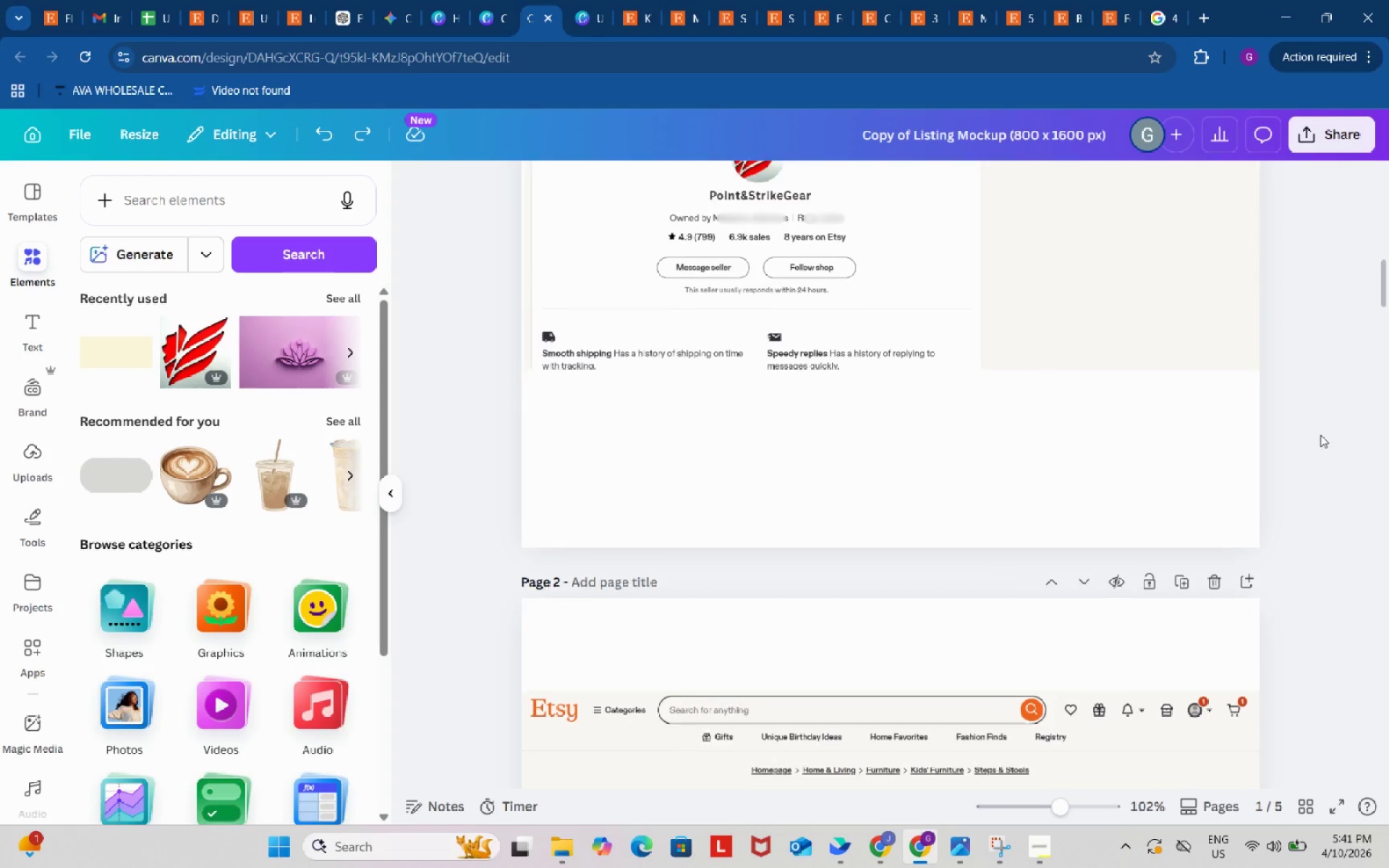 
left_click([1115, 619])
 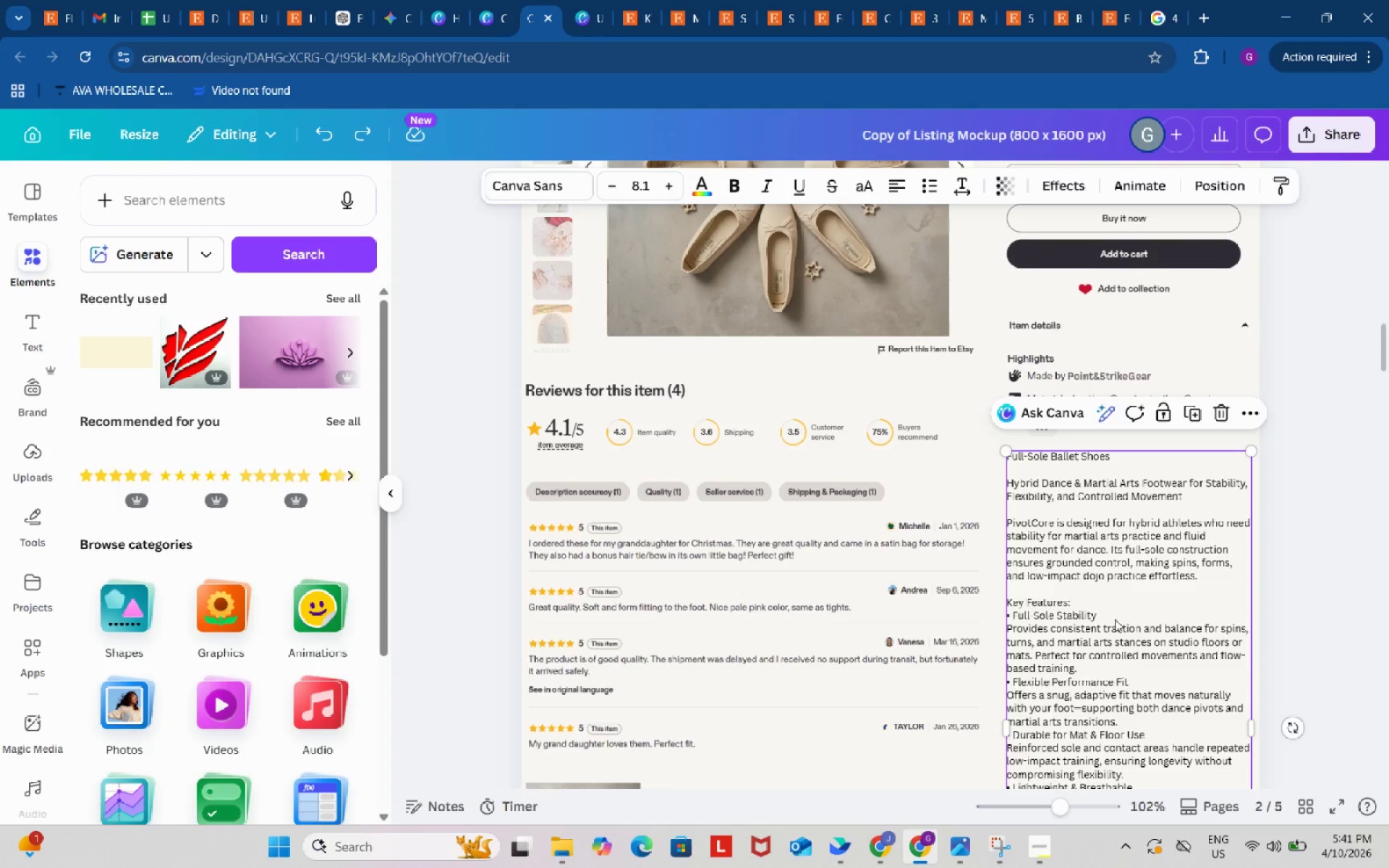 
scroll: coordinate [1320, 435], scroll_direction: down, amount: 9.0
 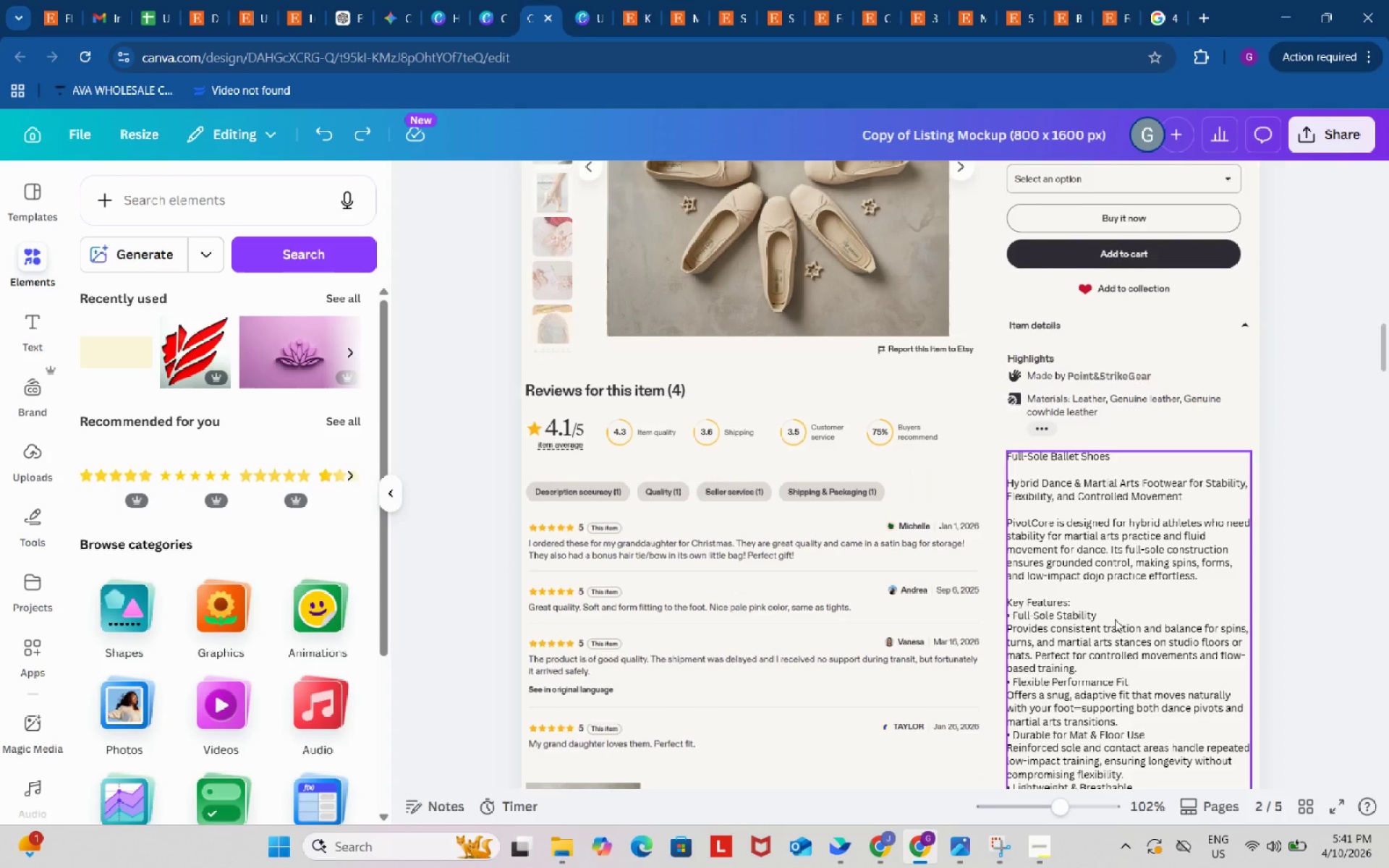 
key(Control+C)
 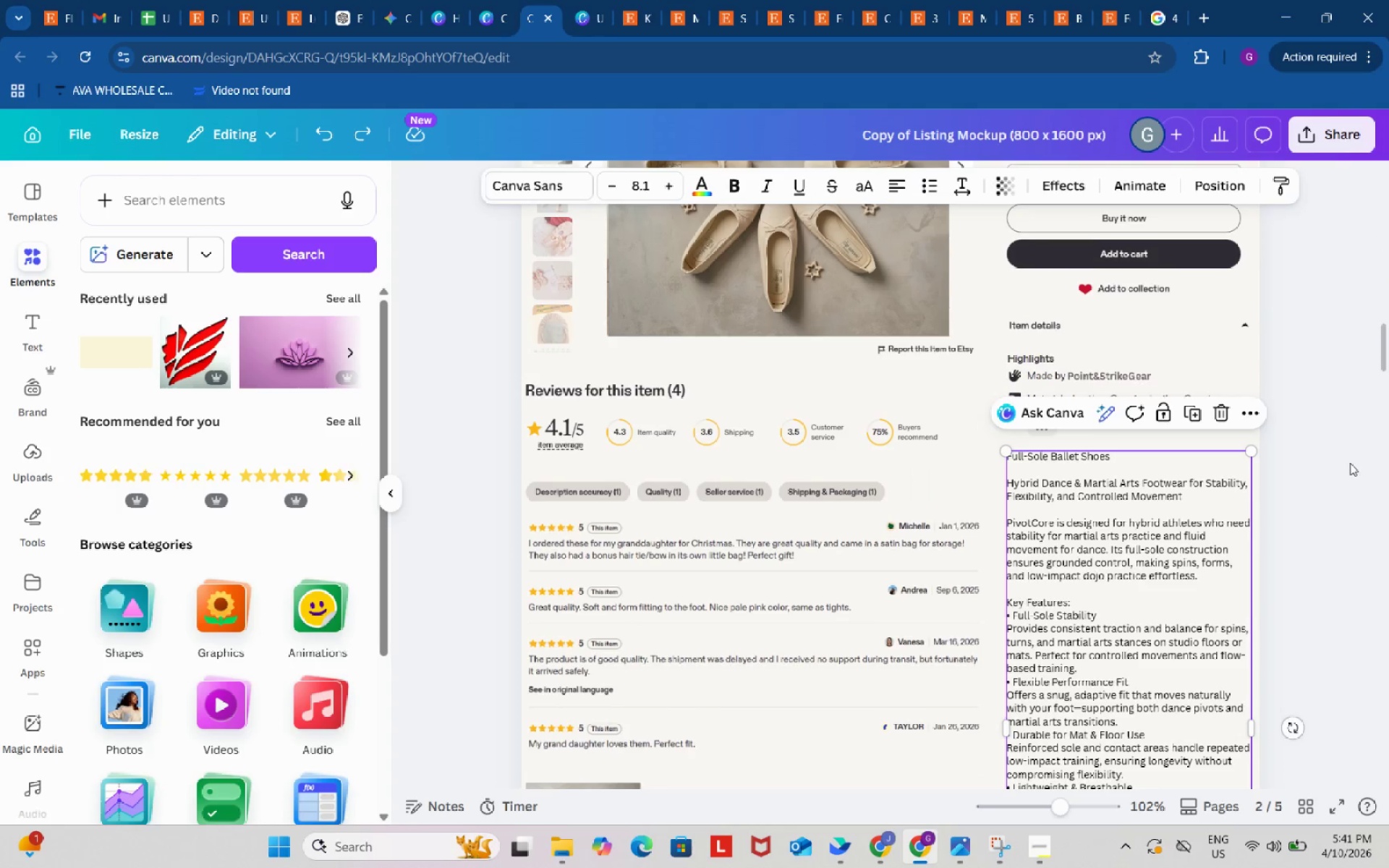 
left_click([1159, 422])
 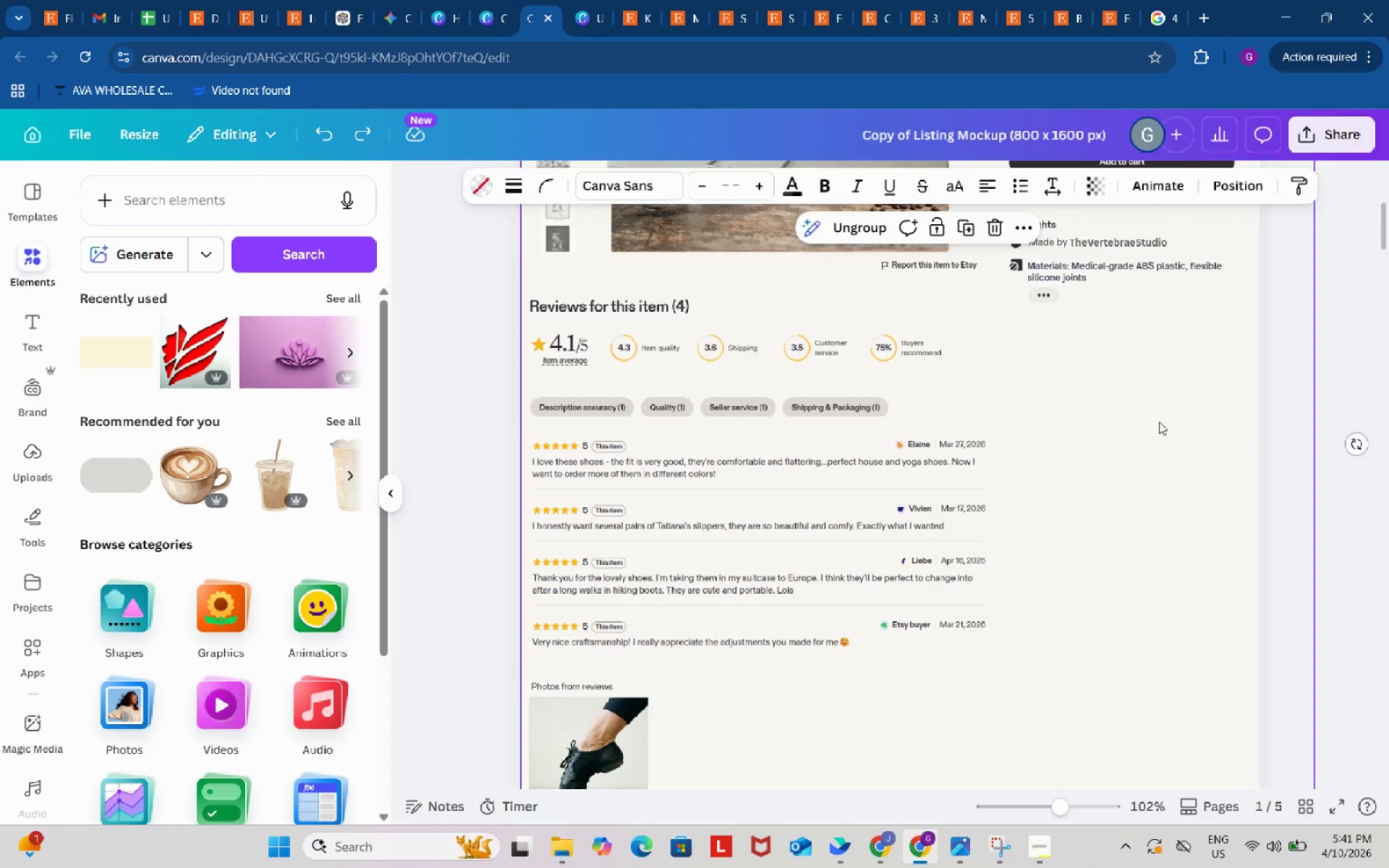 
scroll: coordinate [1351, 457], scroll_direction: up, amount: 17.0
 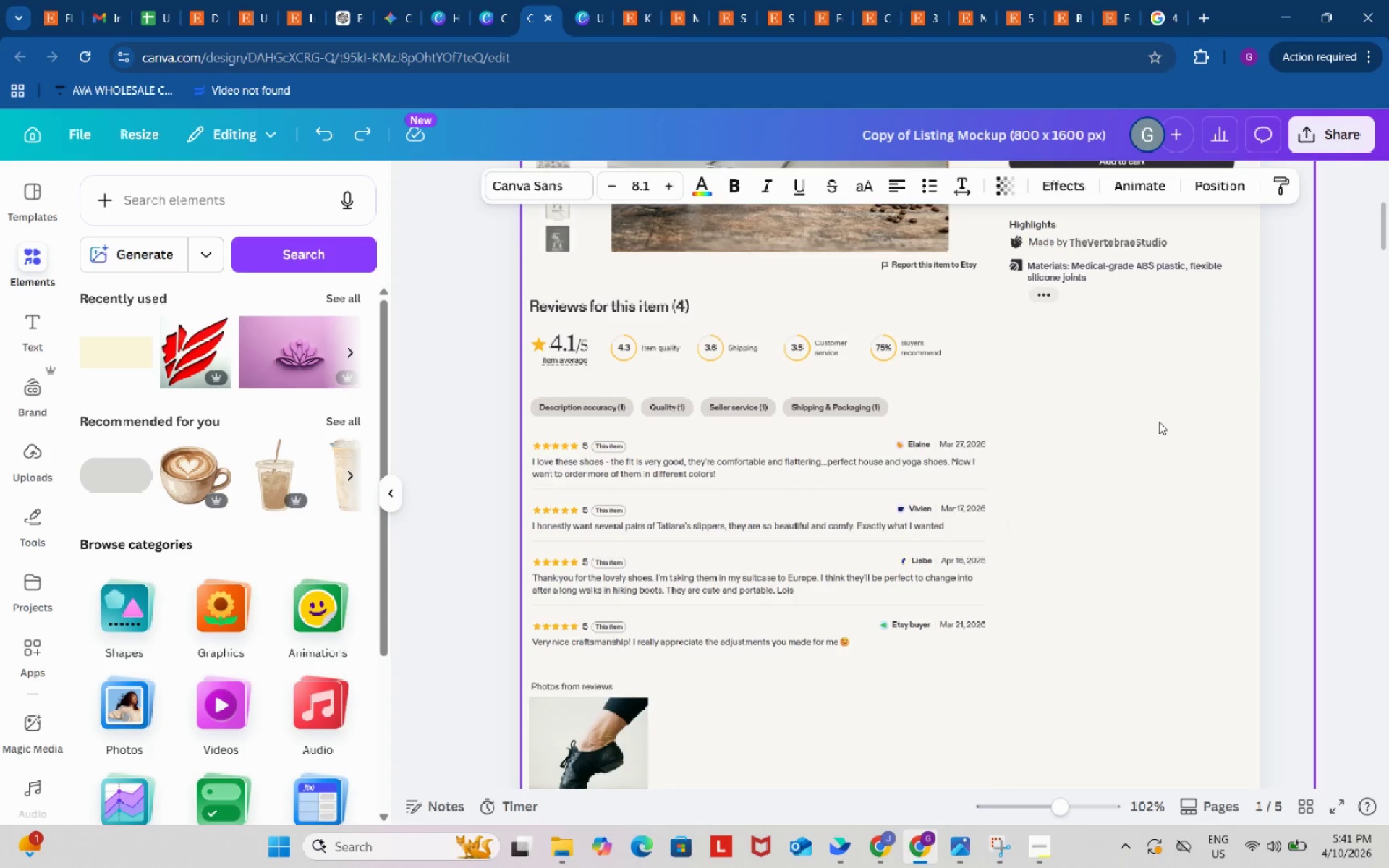 
key(Control+ControlLeft)
 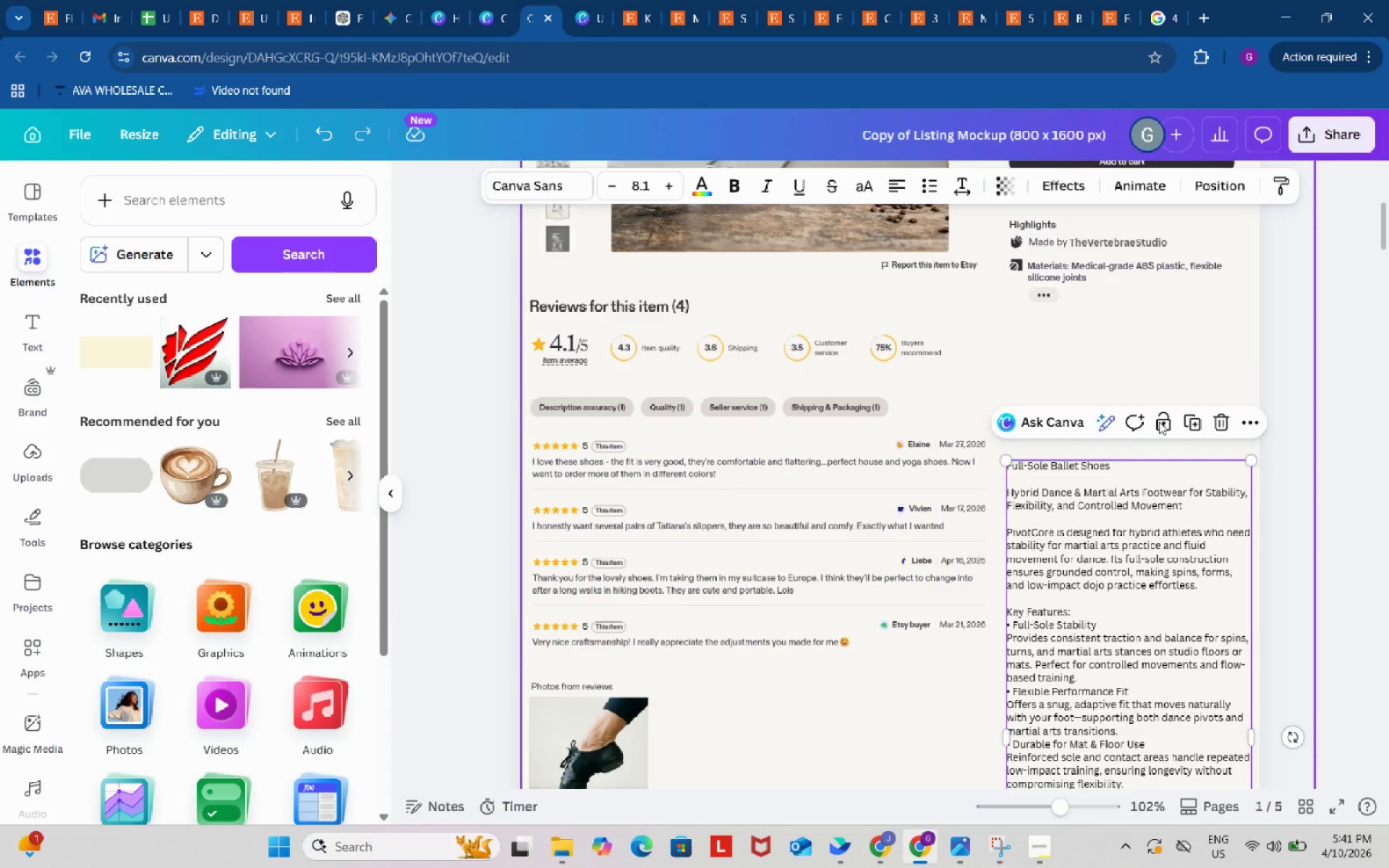 
key(Control+V)
 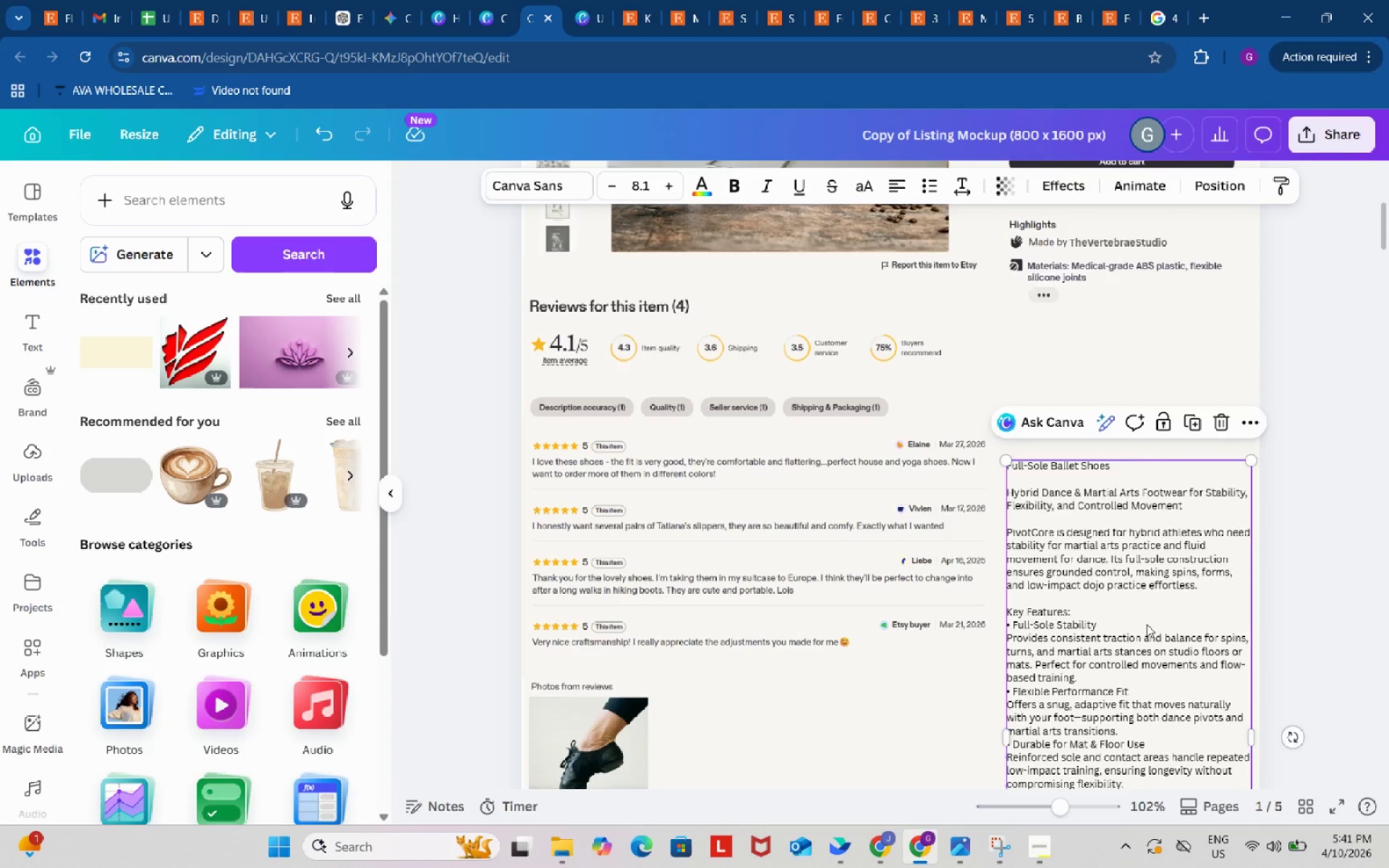 
left_click_drag(start_coordinate=[1147, 624], to_coordinate=[1146, 480])
 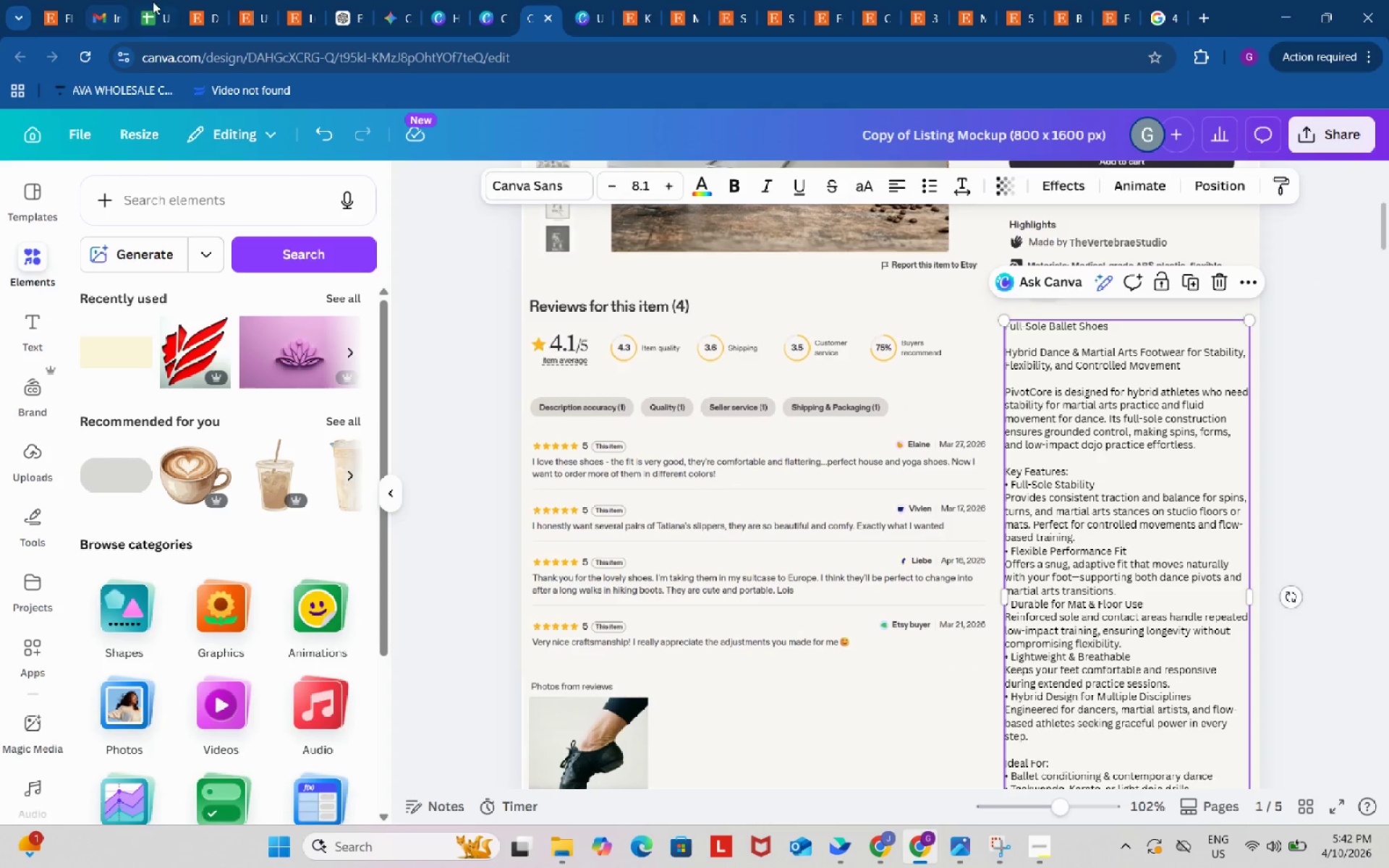 
left_click([153, 1])
 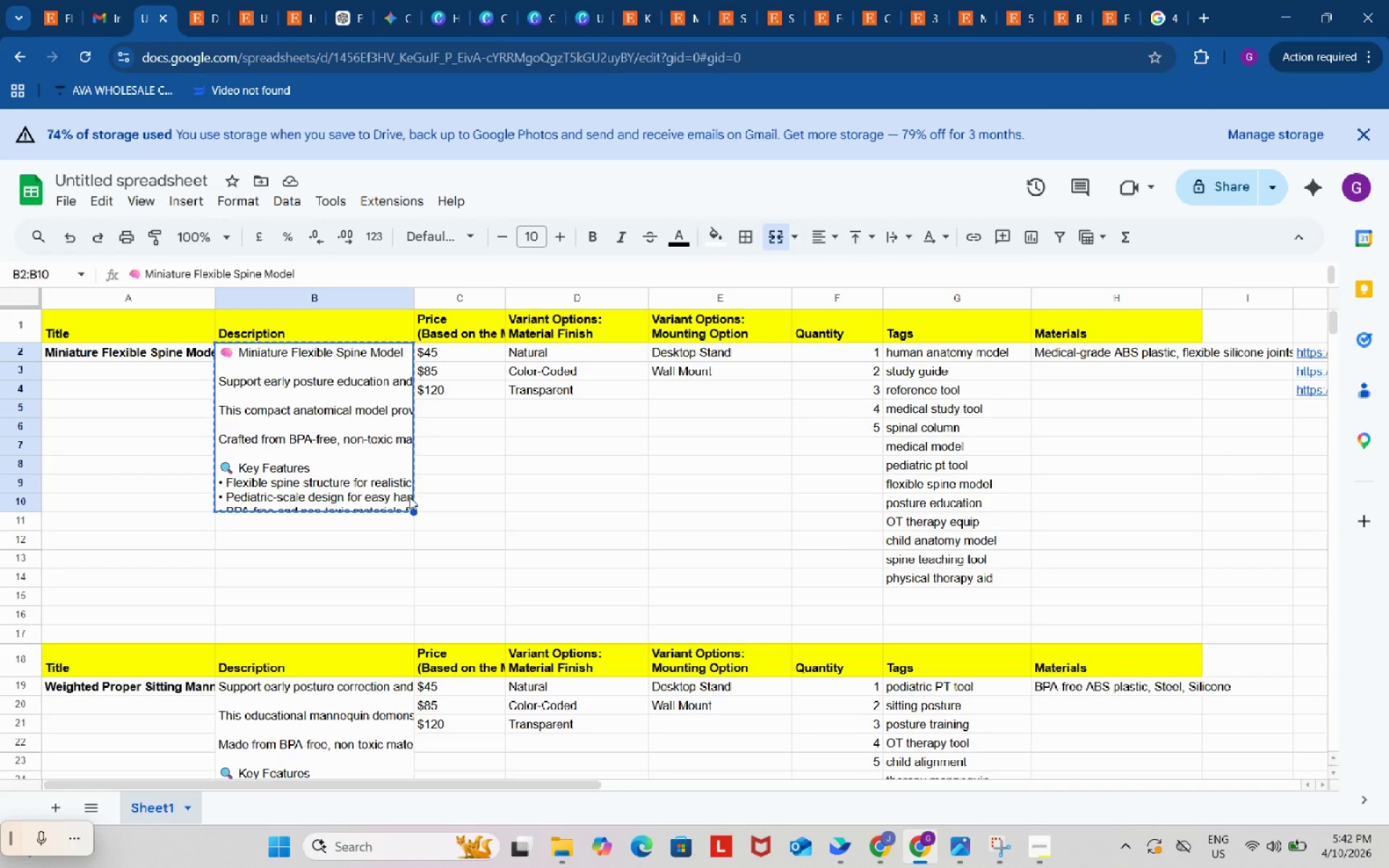 
left_click_drag(start_coordinate=[556, 505], to_coordinate=[551, 504])
 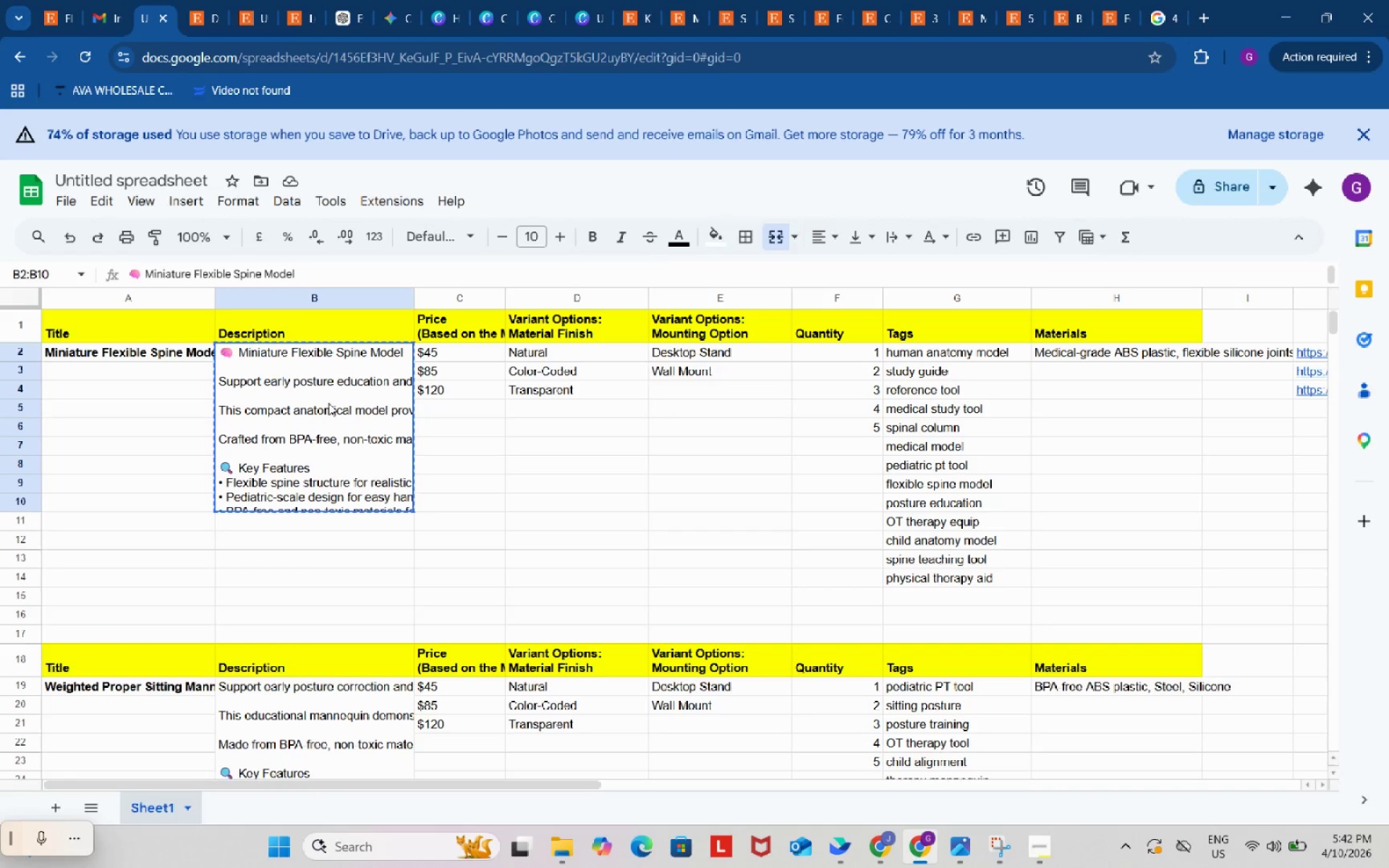 
double_click([328, 403])
 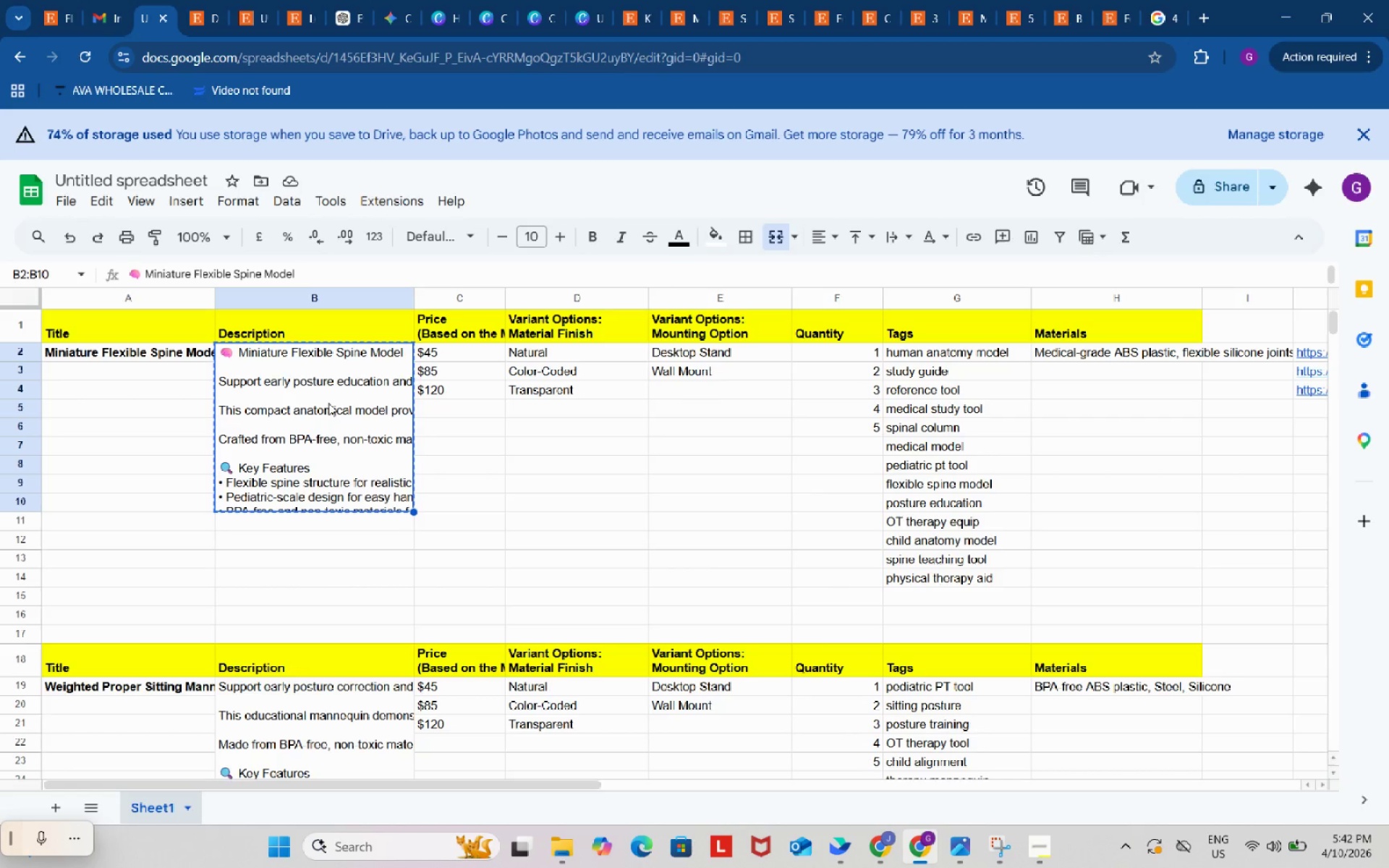 
key(Control+C)
 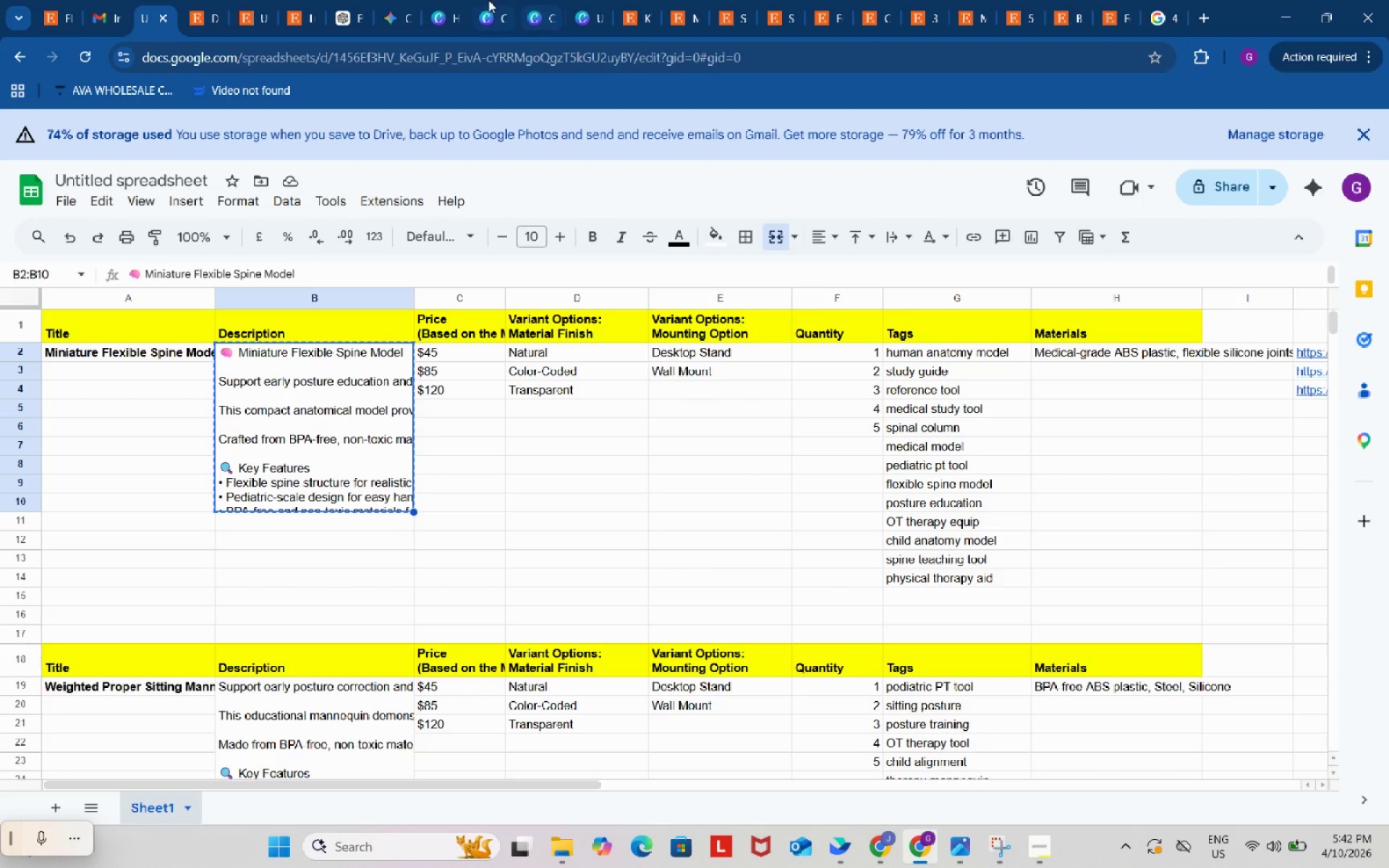 
left_click([488, 0])
 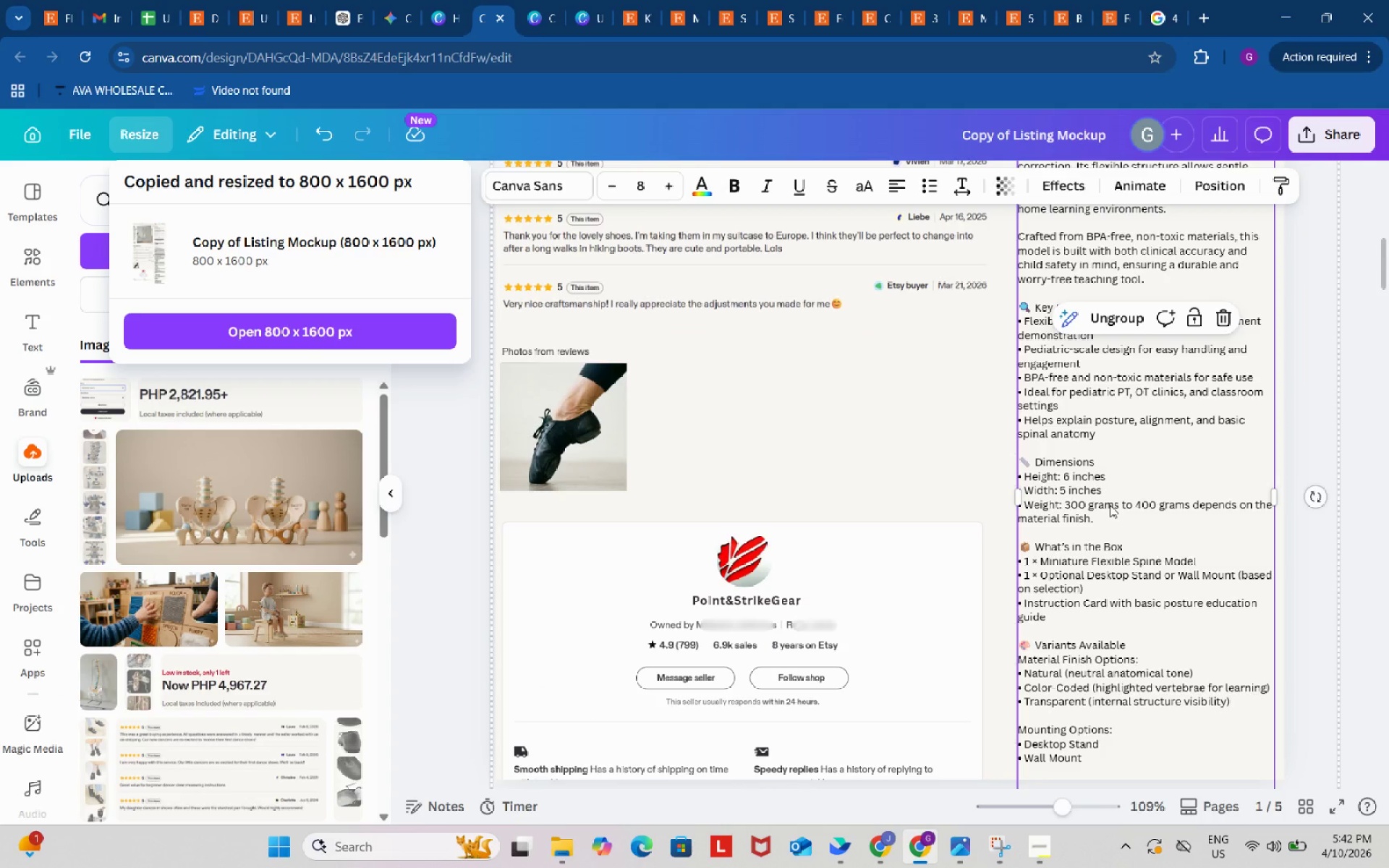 
double_click([1134, 488])
 